 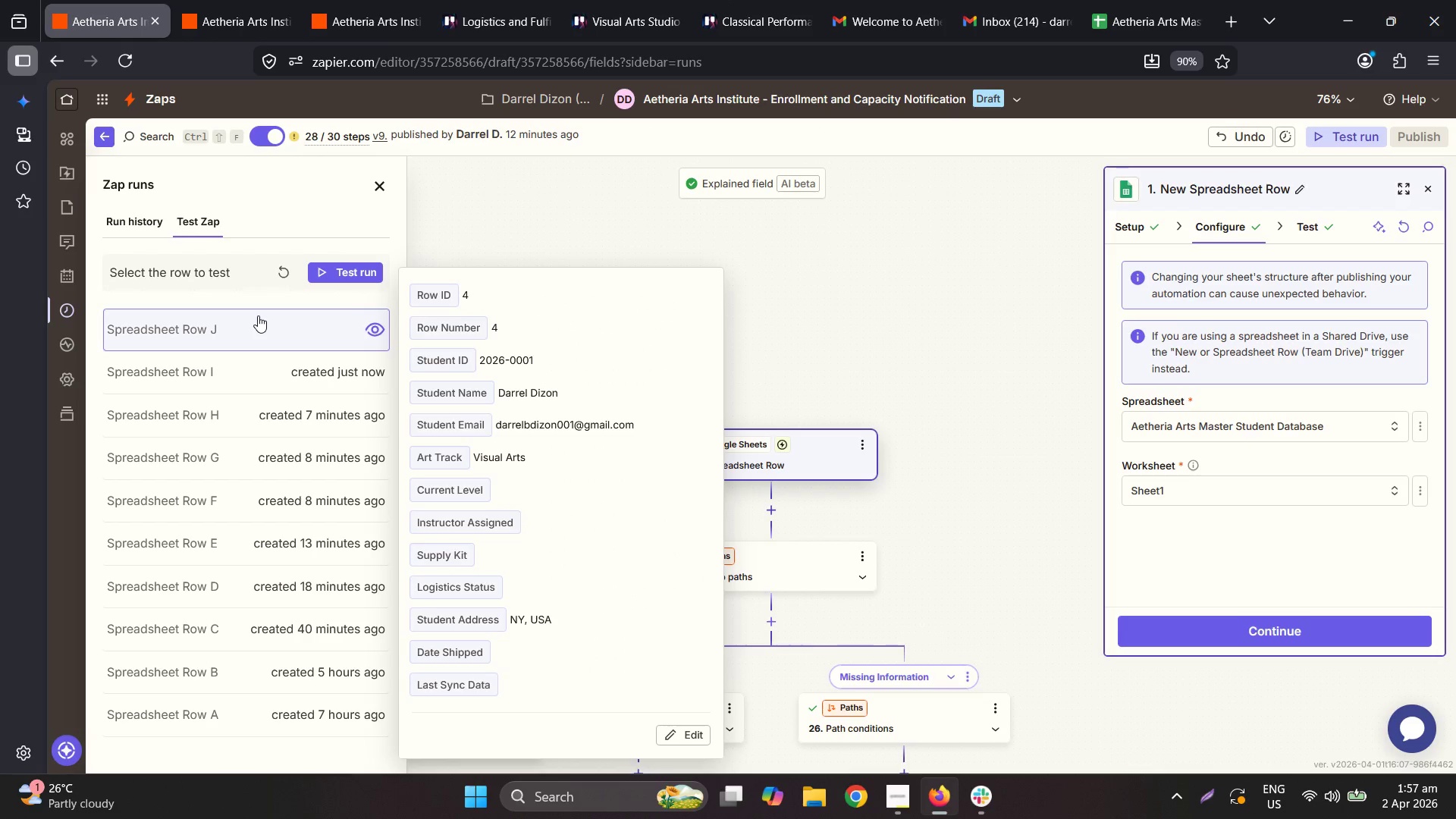 
left_click([901, 246])
 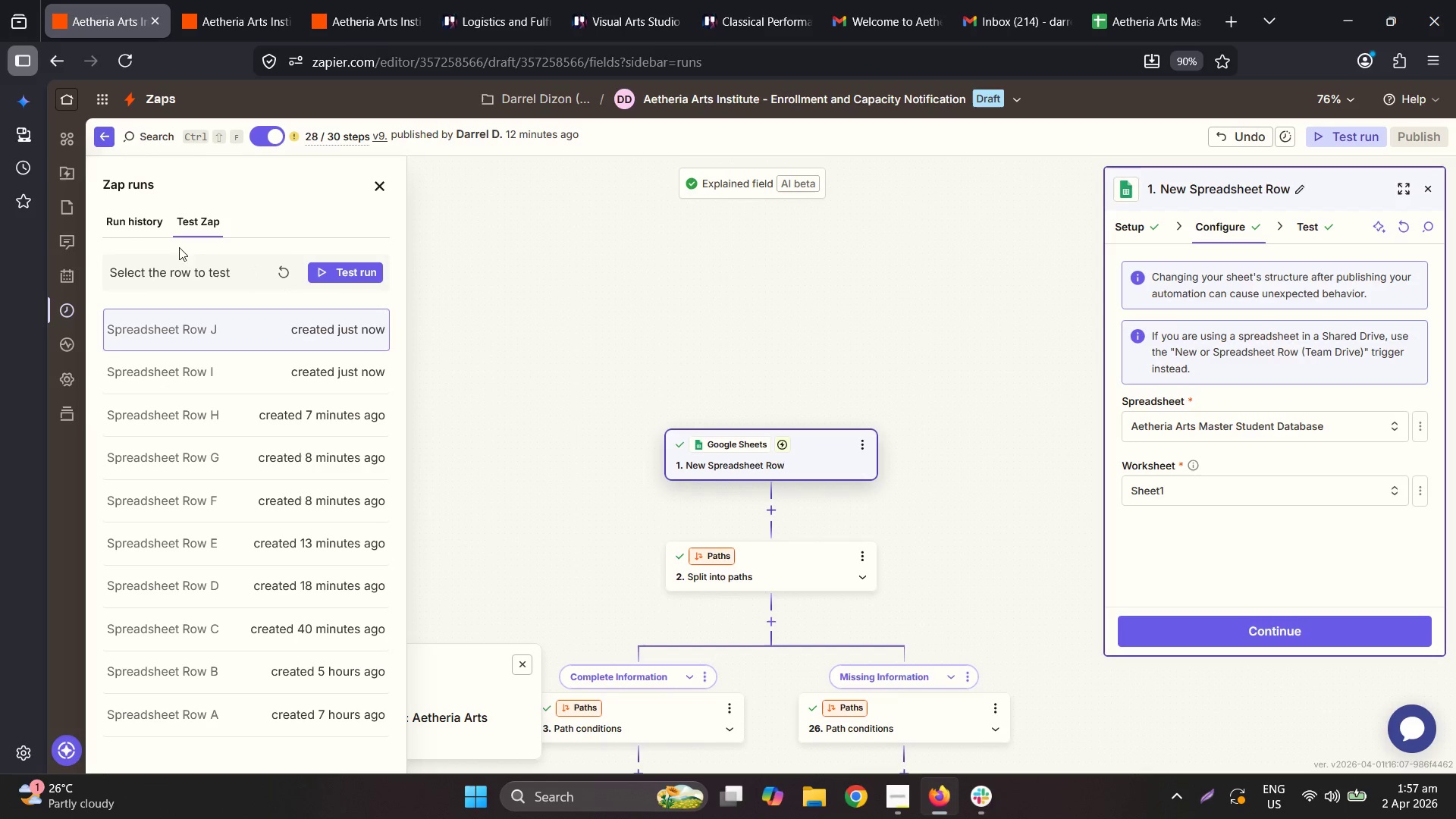 
left_click([132, 224])
 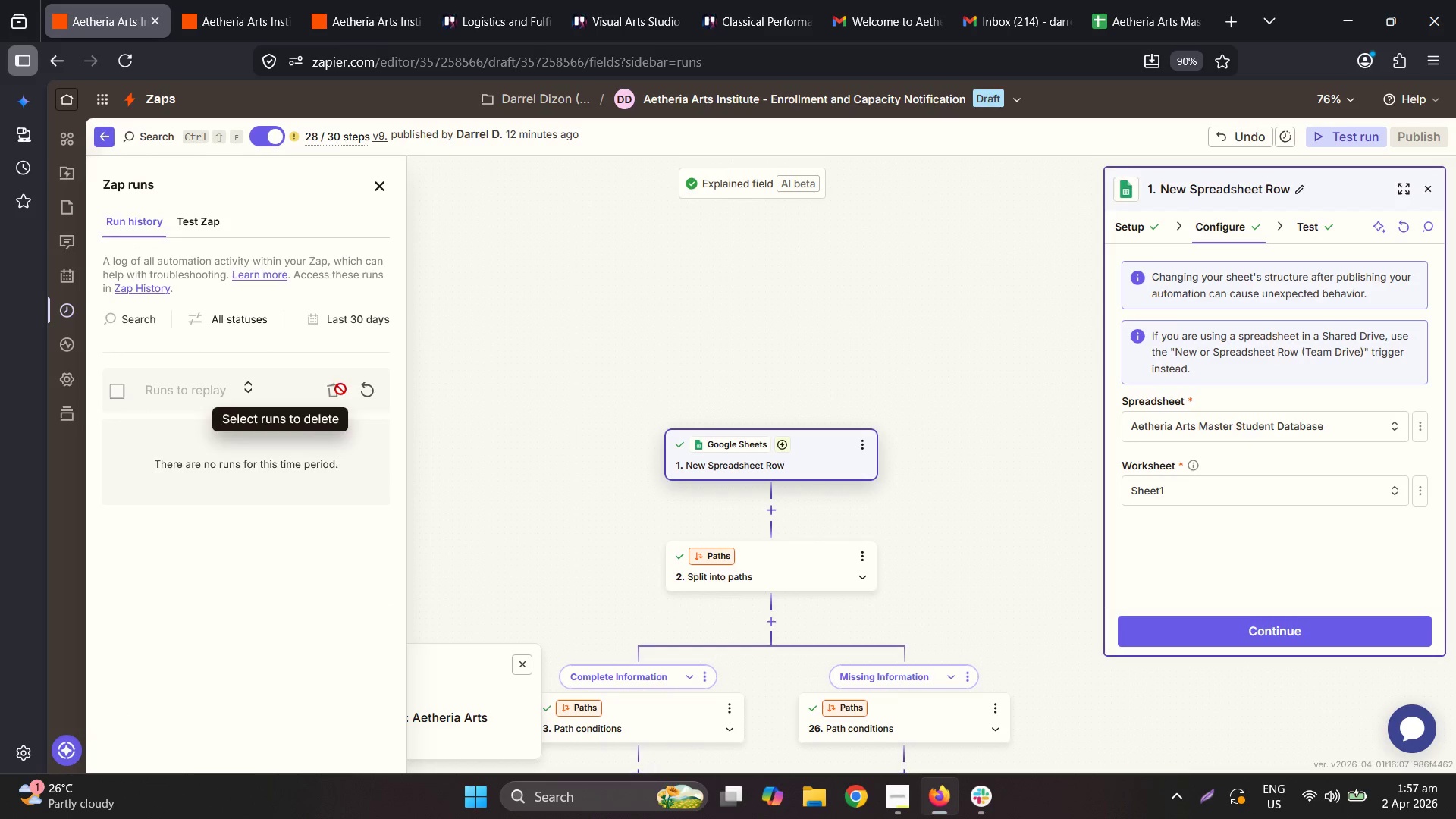 
left_click([378, 384])
 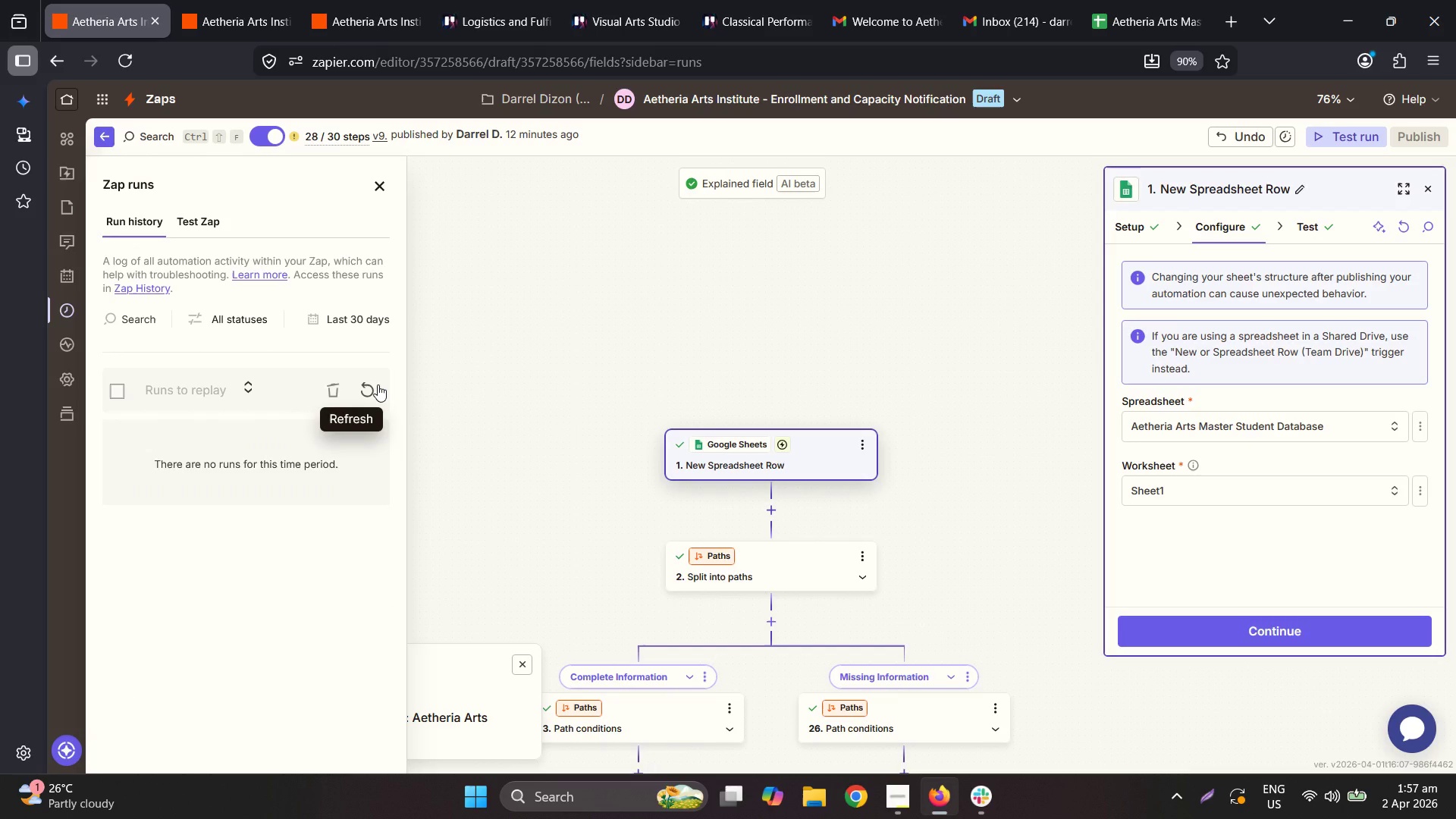 
left_click([378, 384])
 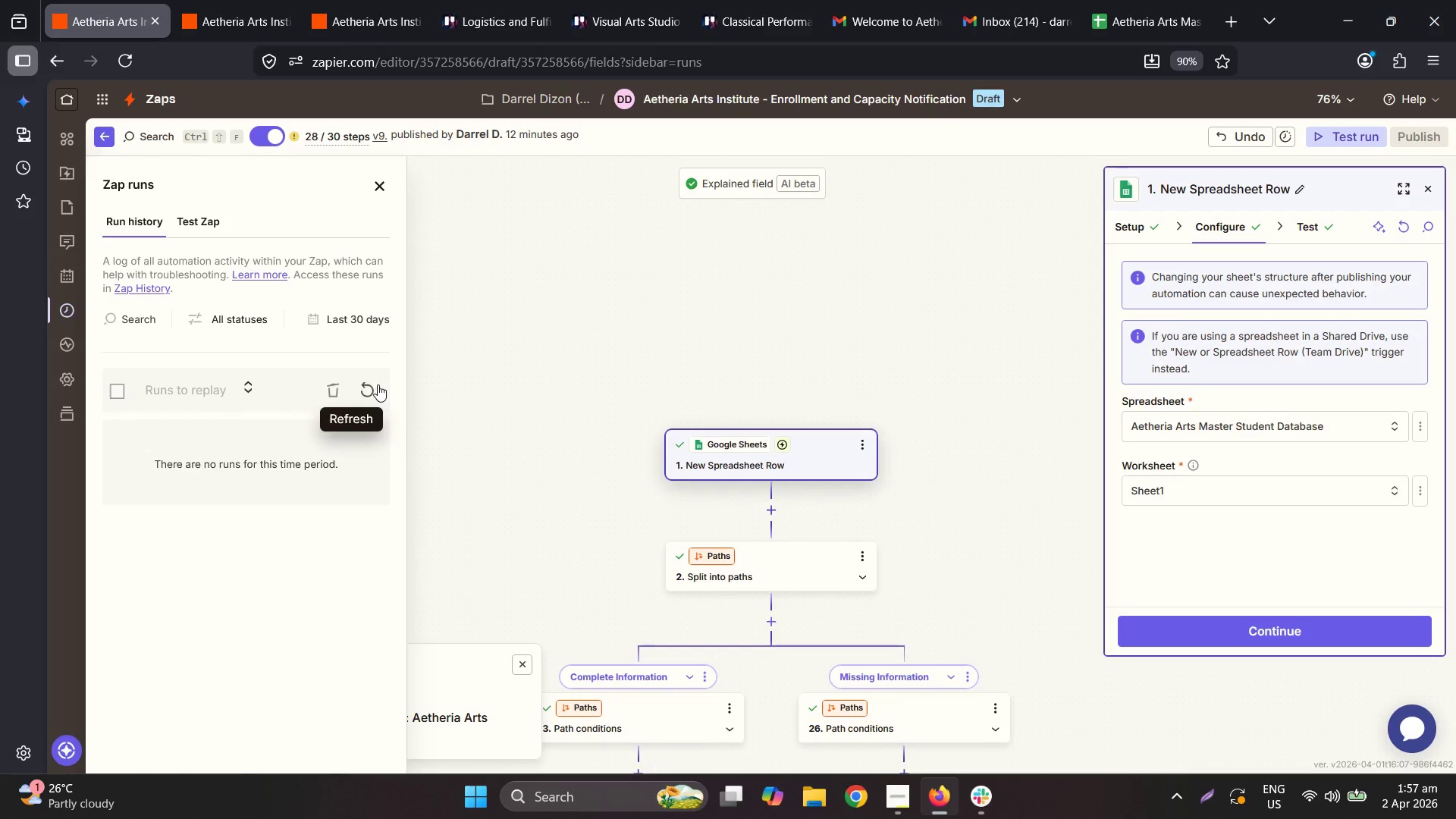 
left_click([378, 384])
 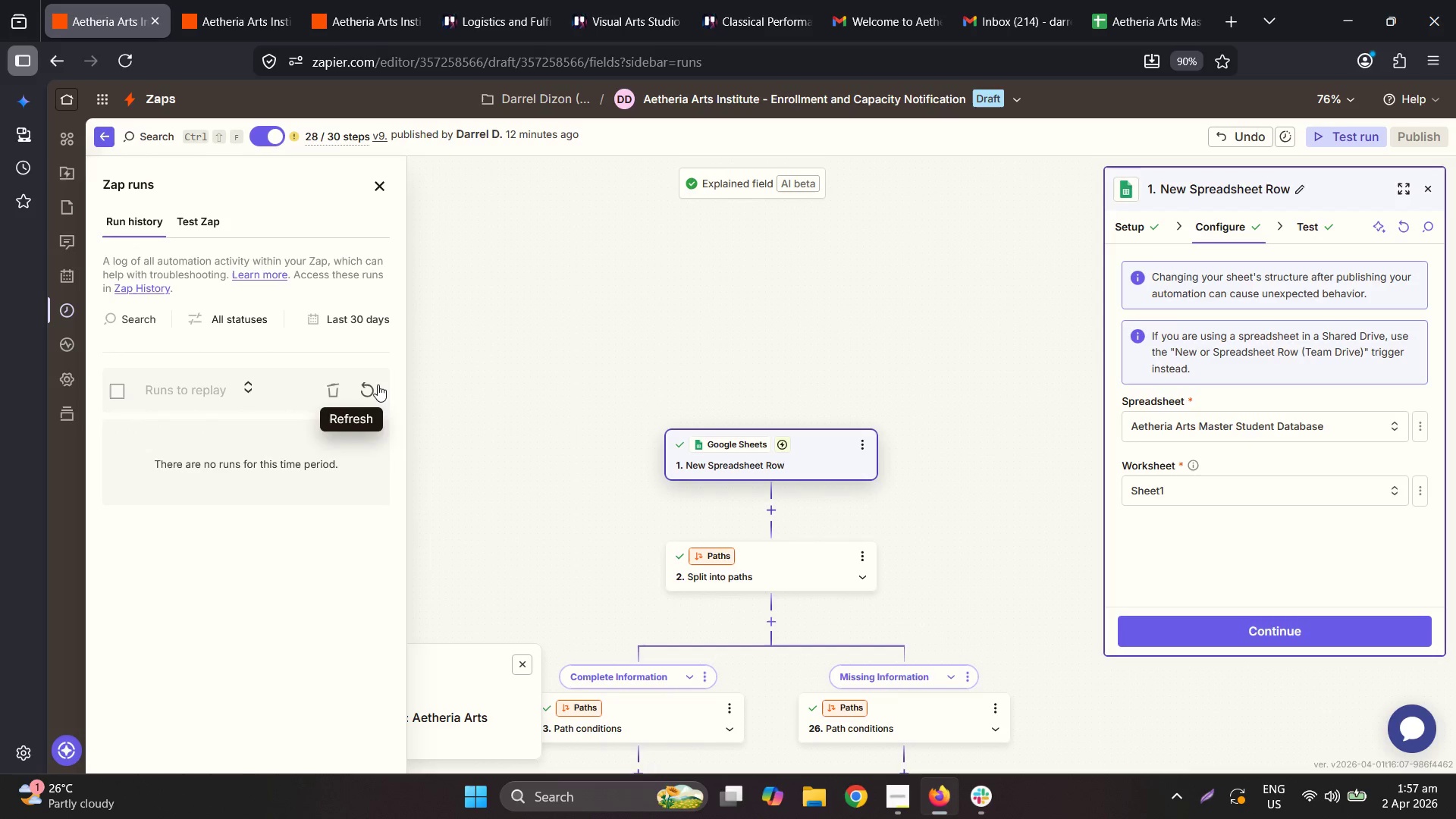 
left_click([378, 384])
 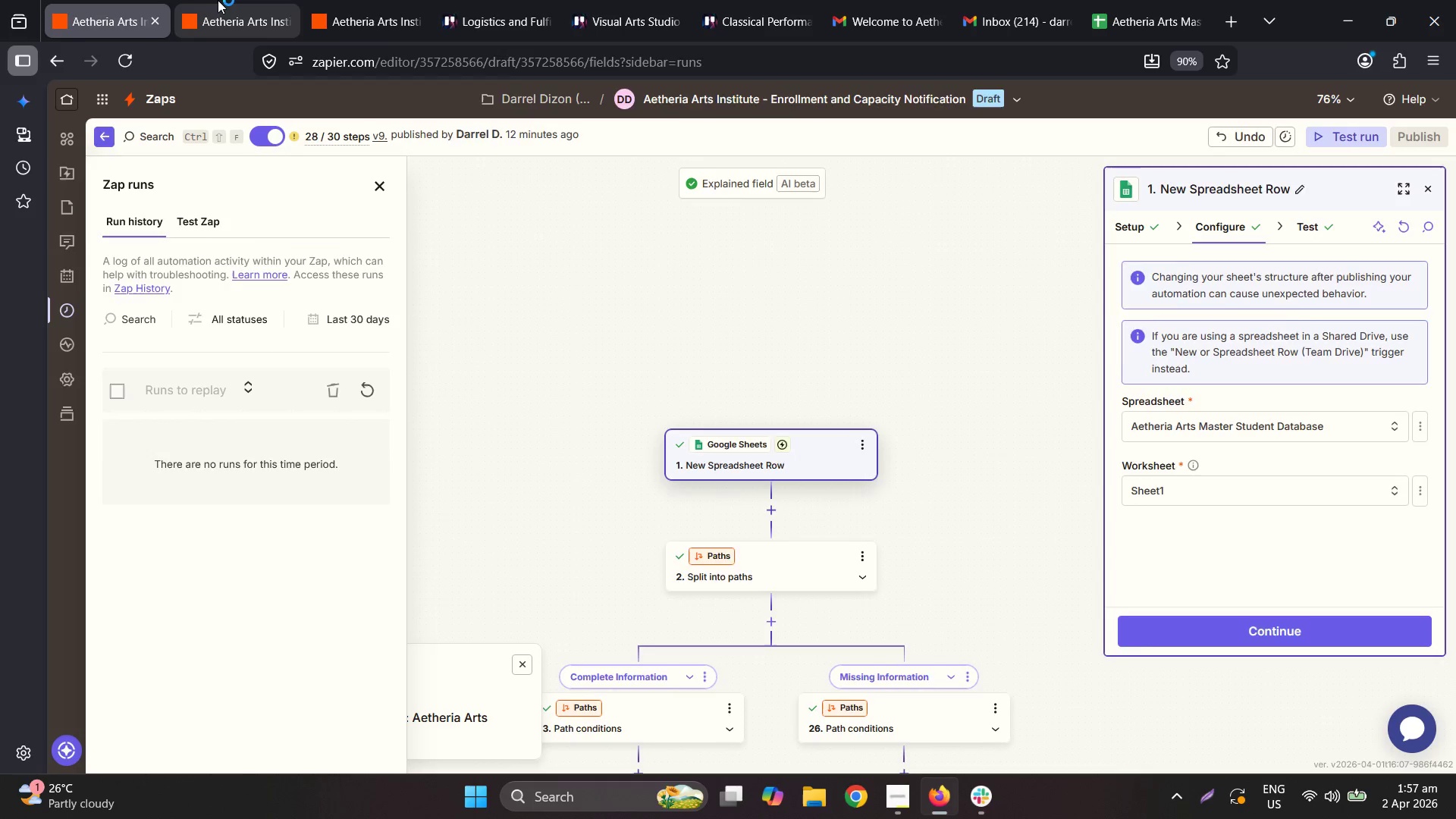 
left_click([379, 0])
 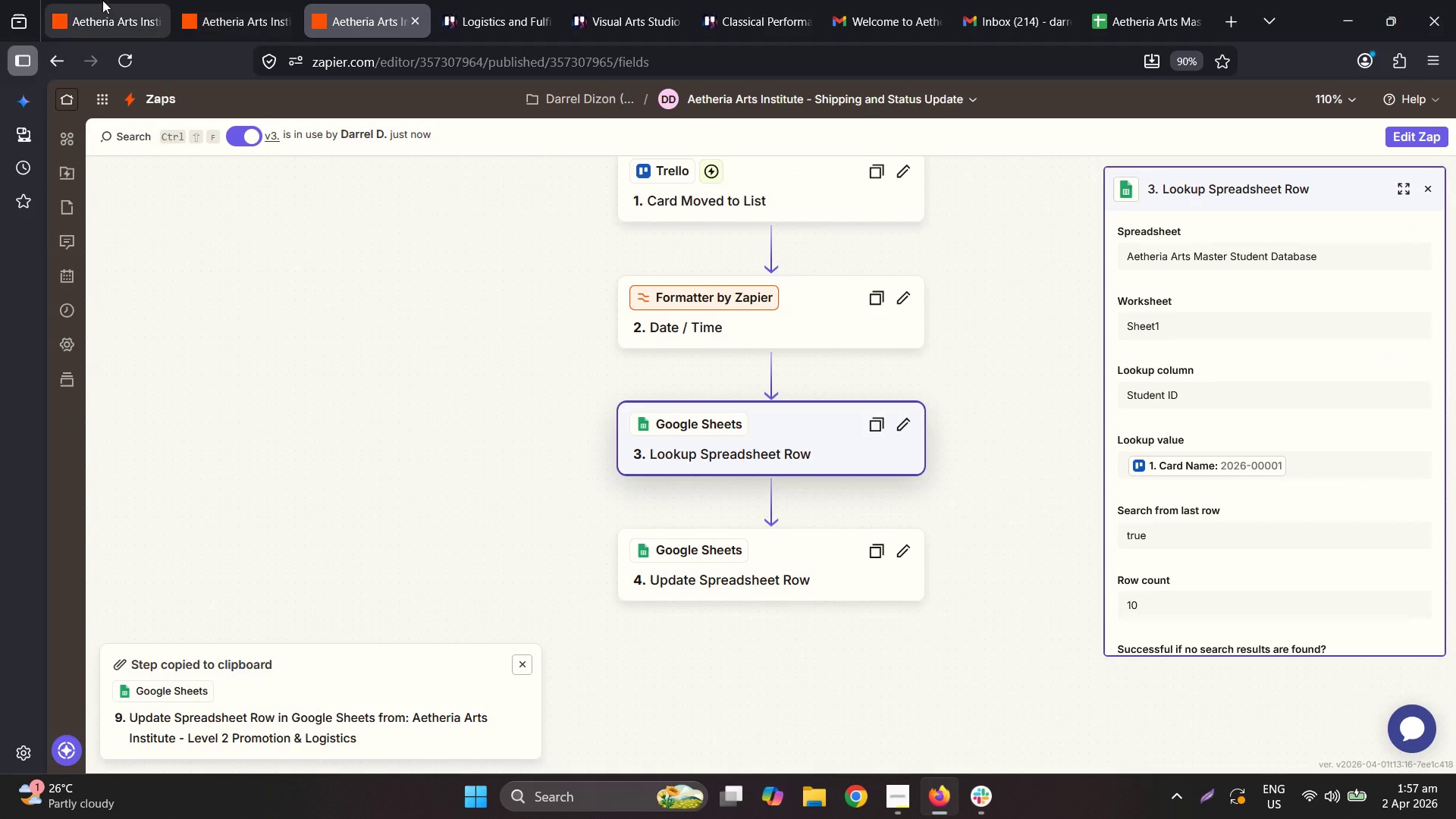 
left_click([102, 0])
 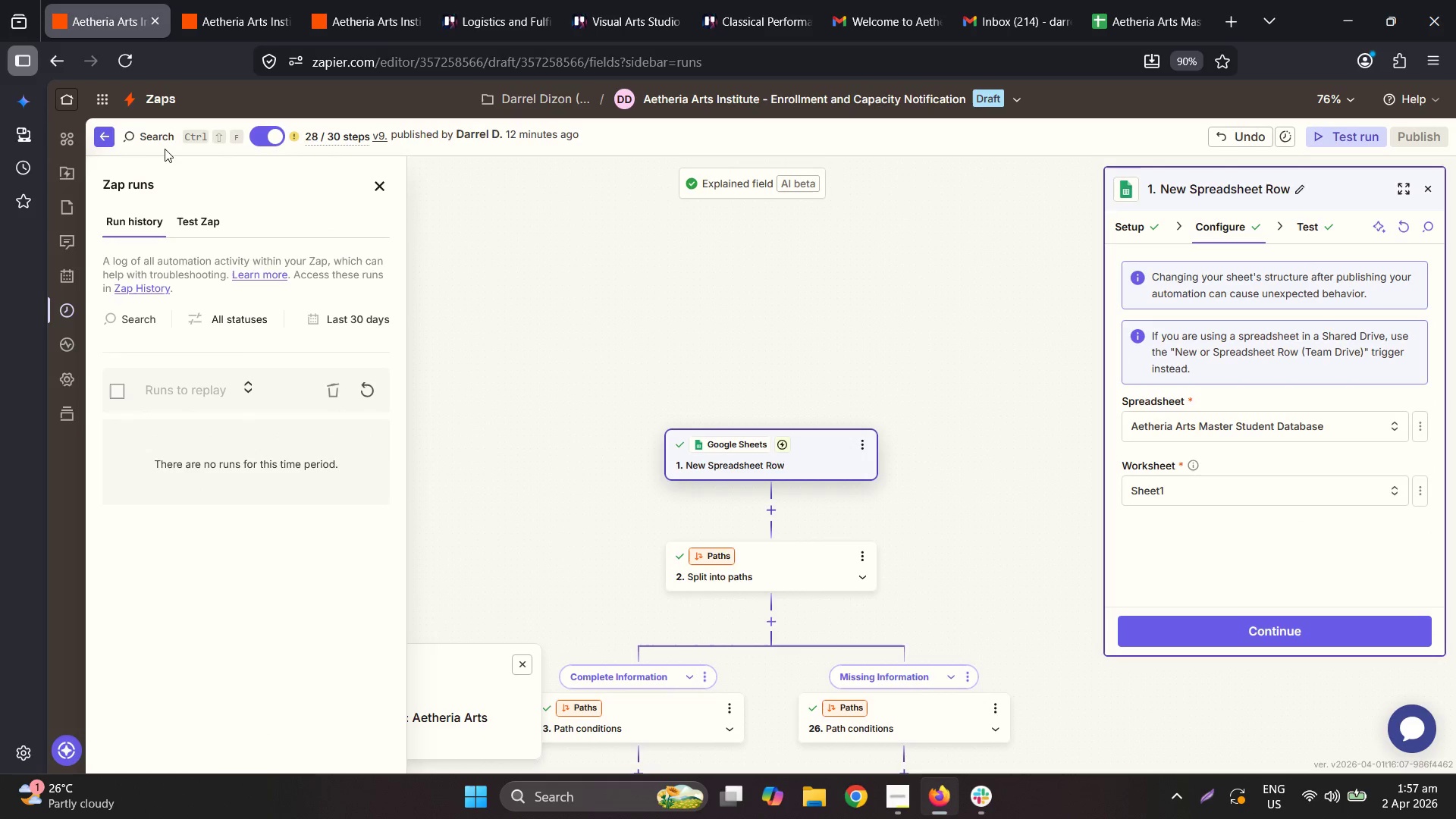 
wait(5.59)
 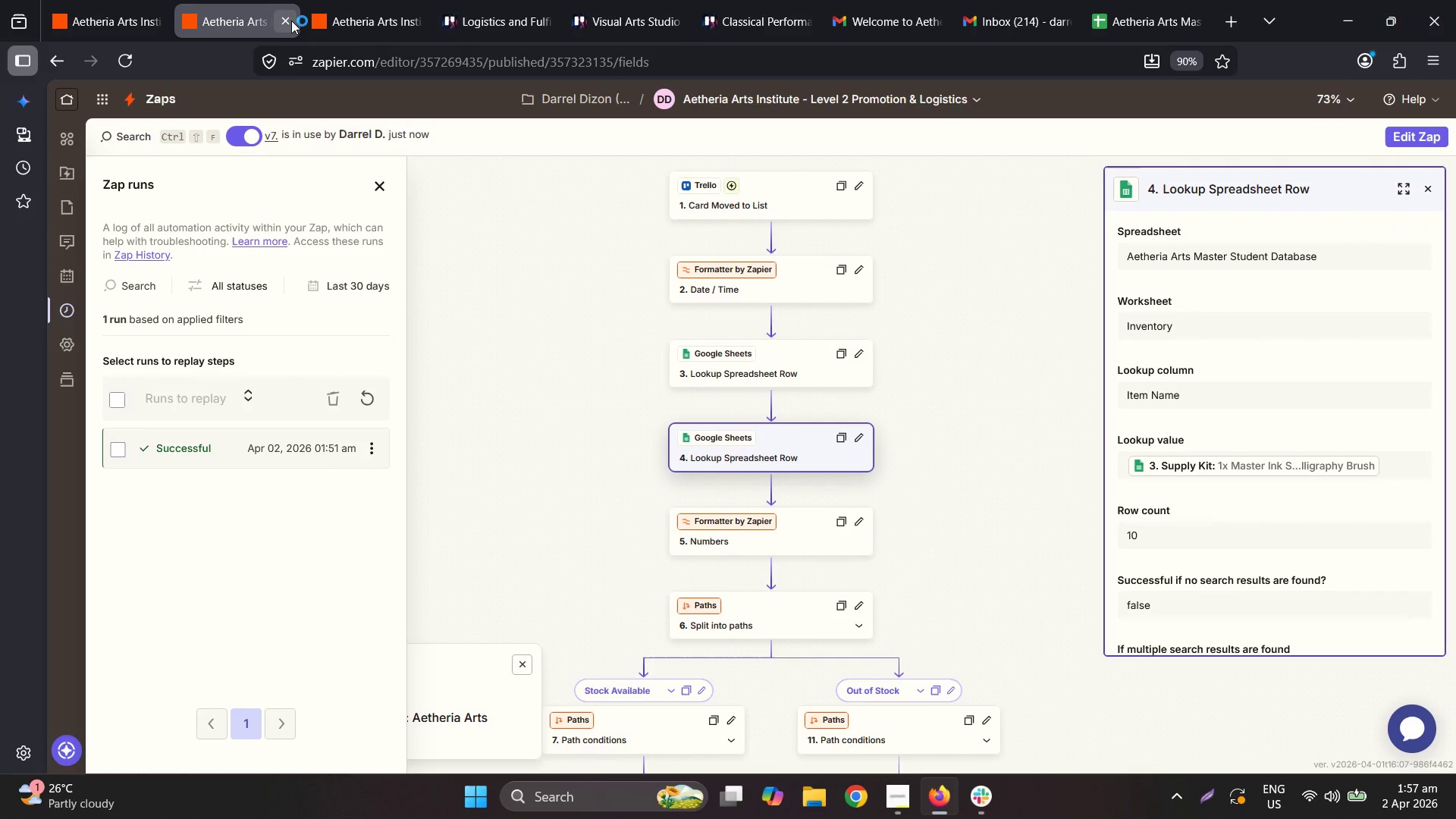 
left_click([588, 0])
 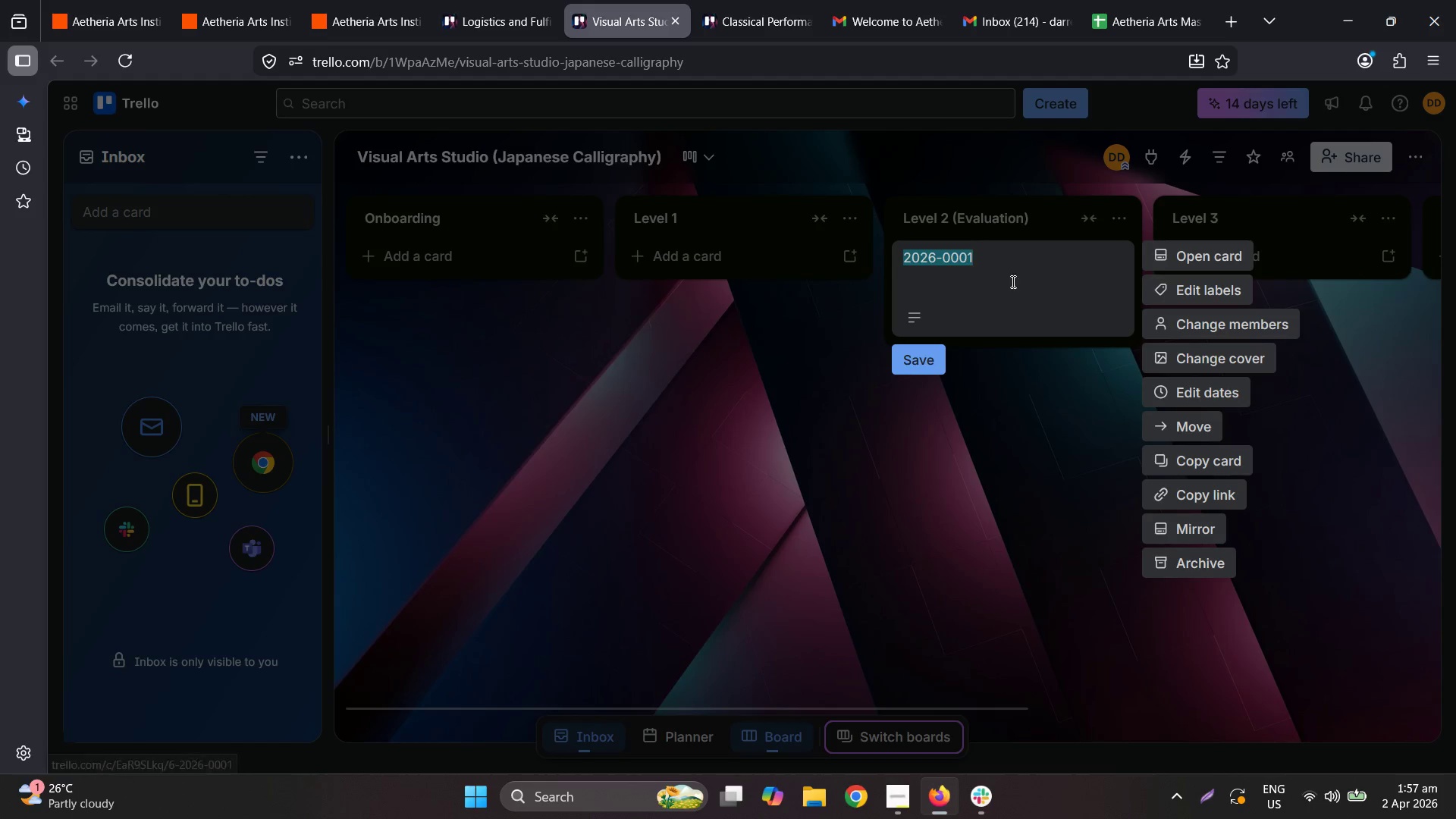 
left_click([1197, 554])
 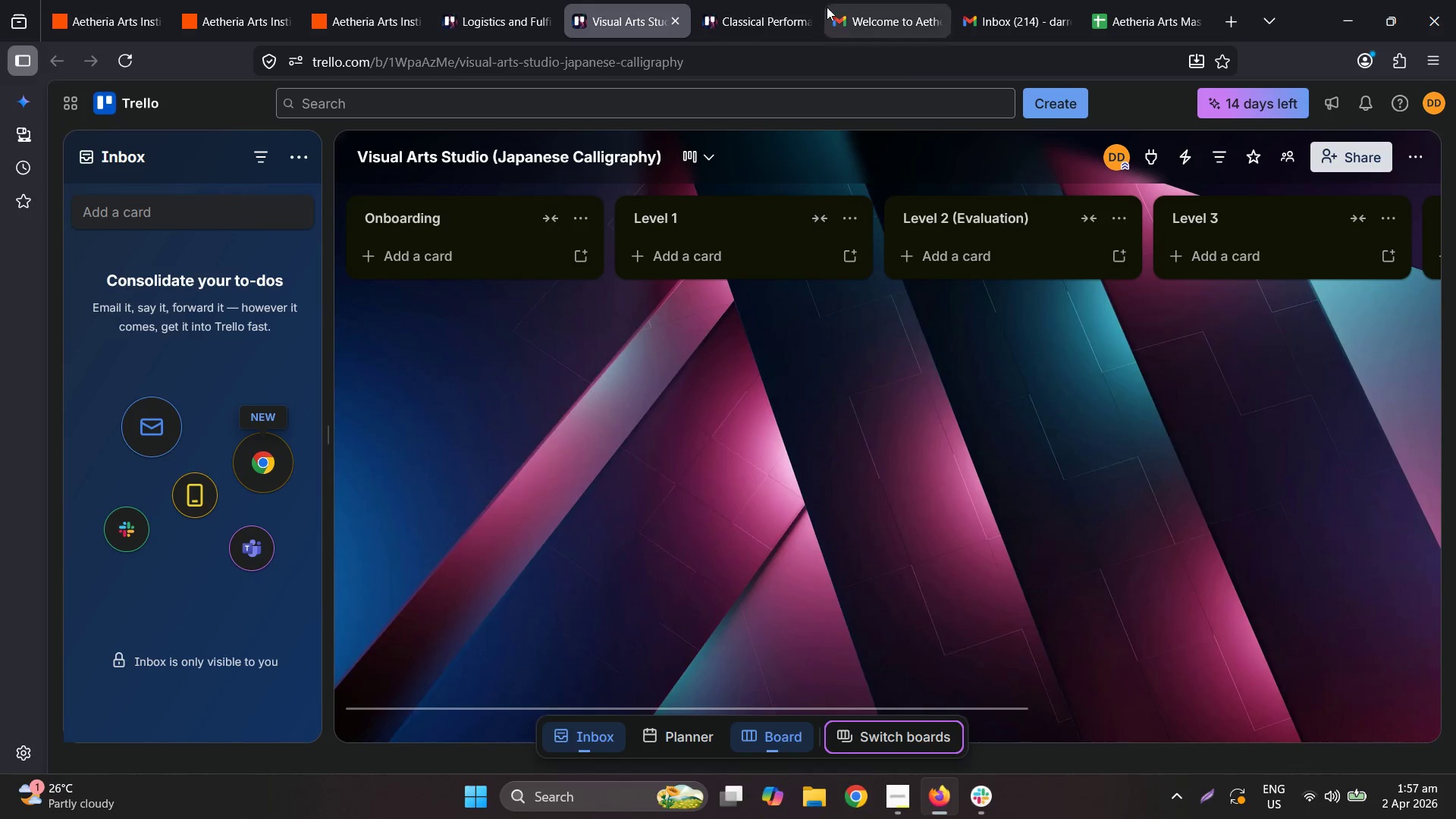 
left_click([783, 0])
 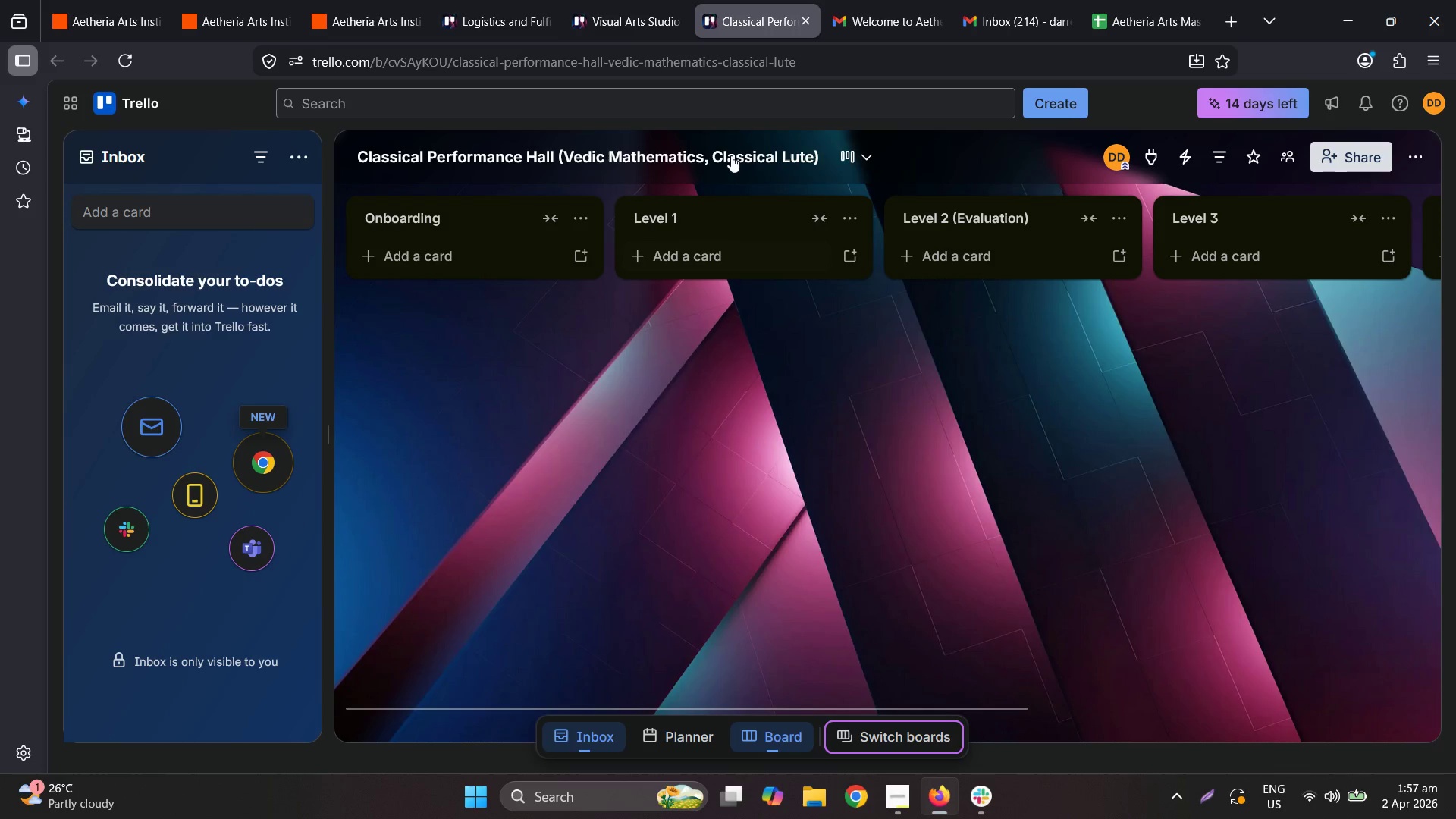 
left_click([525, 0])
 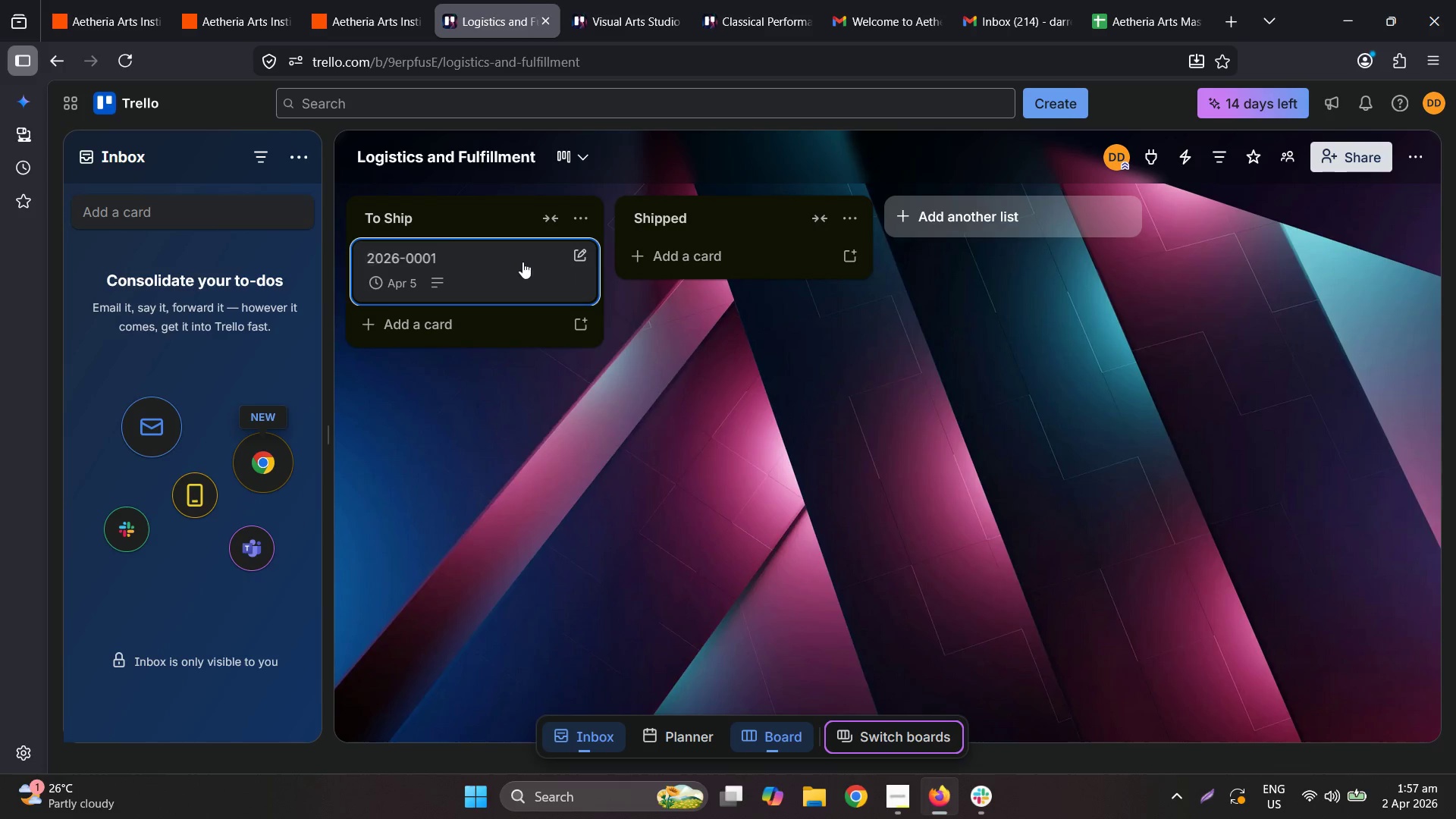 
right_click([484, 266])
 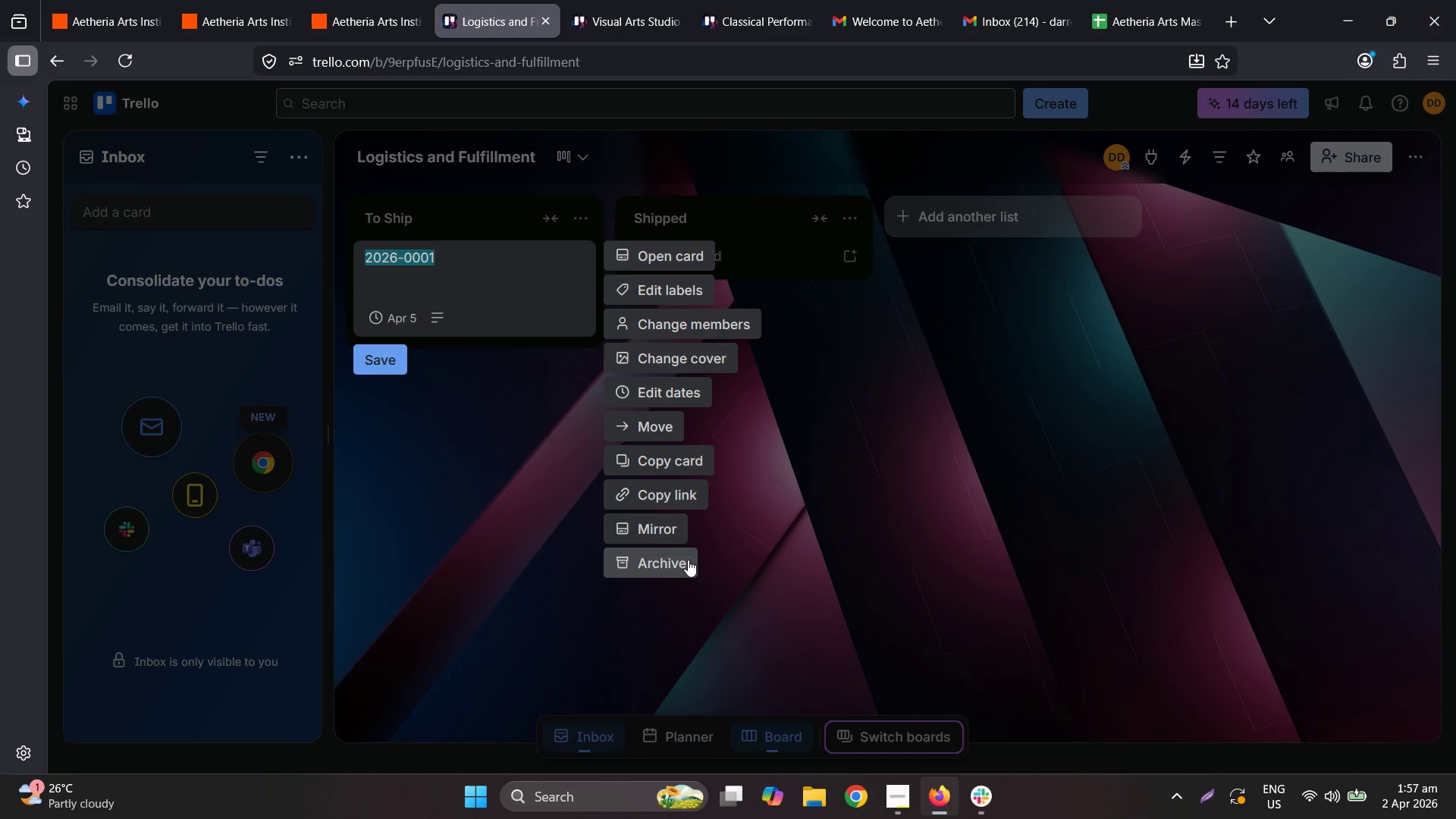 
left_click([675, 569])
 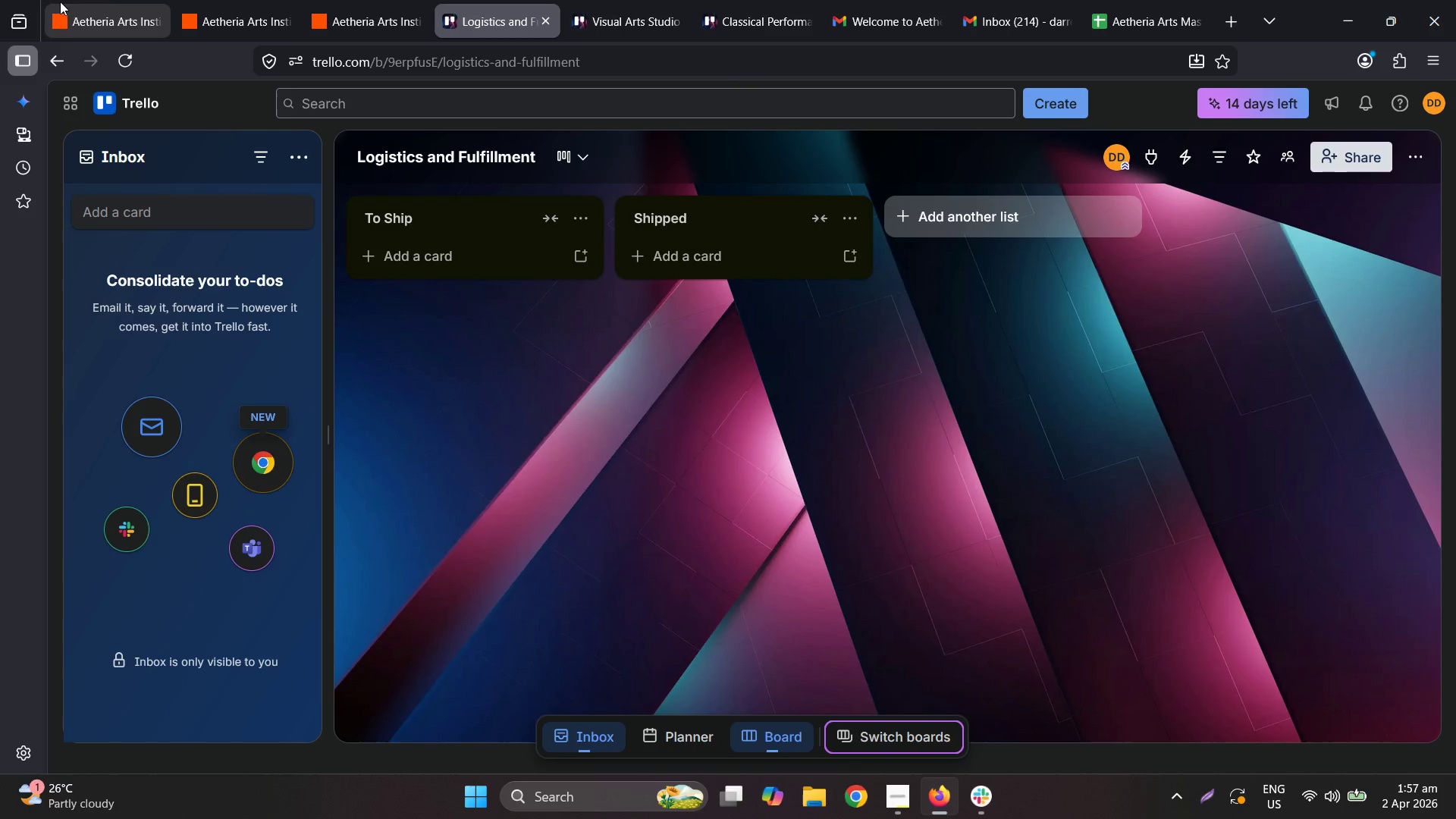 
left_click([125, 0])
 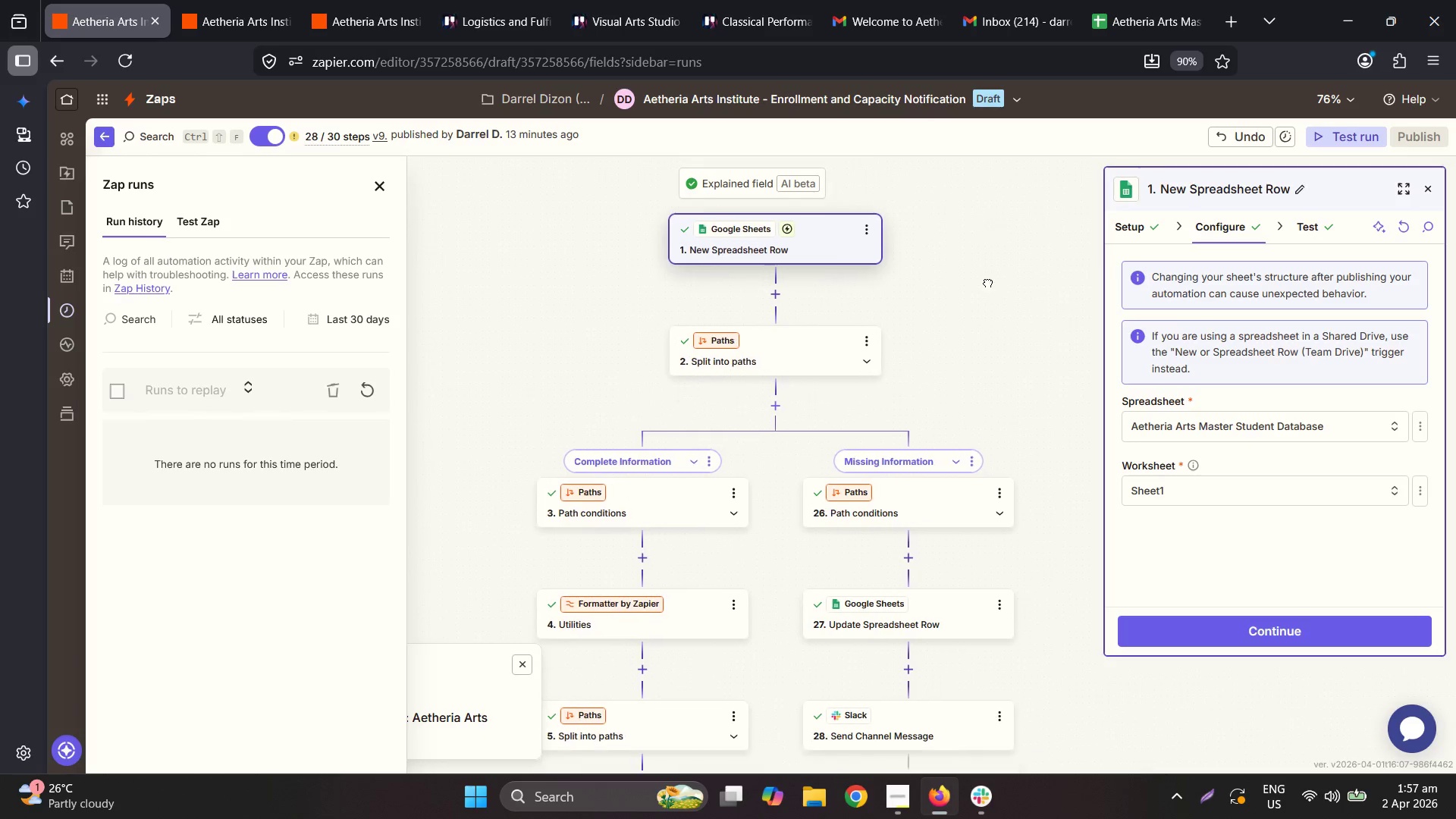 
left_click([124, 52])
 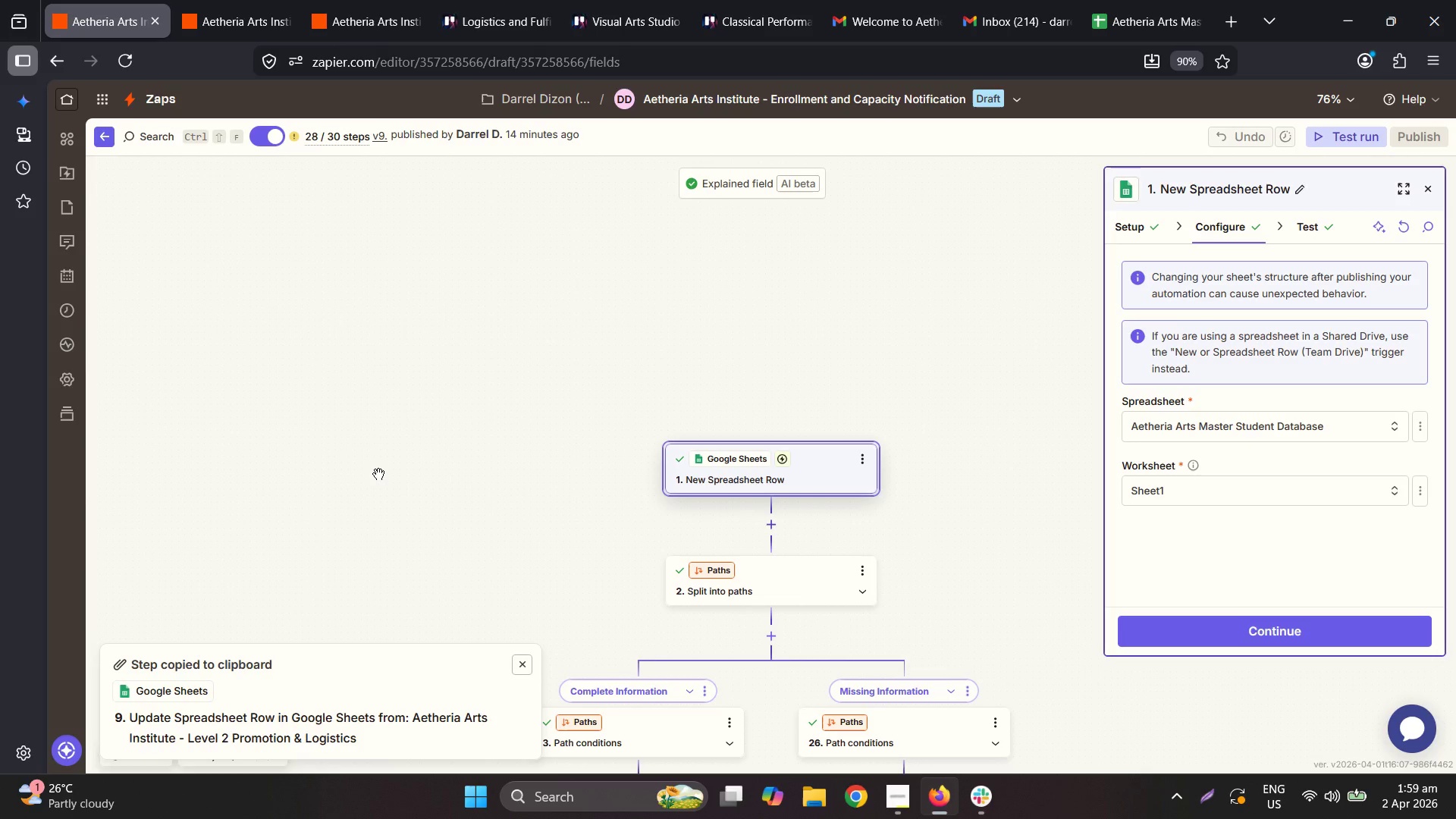 
wait(66.8)
 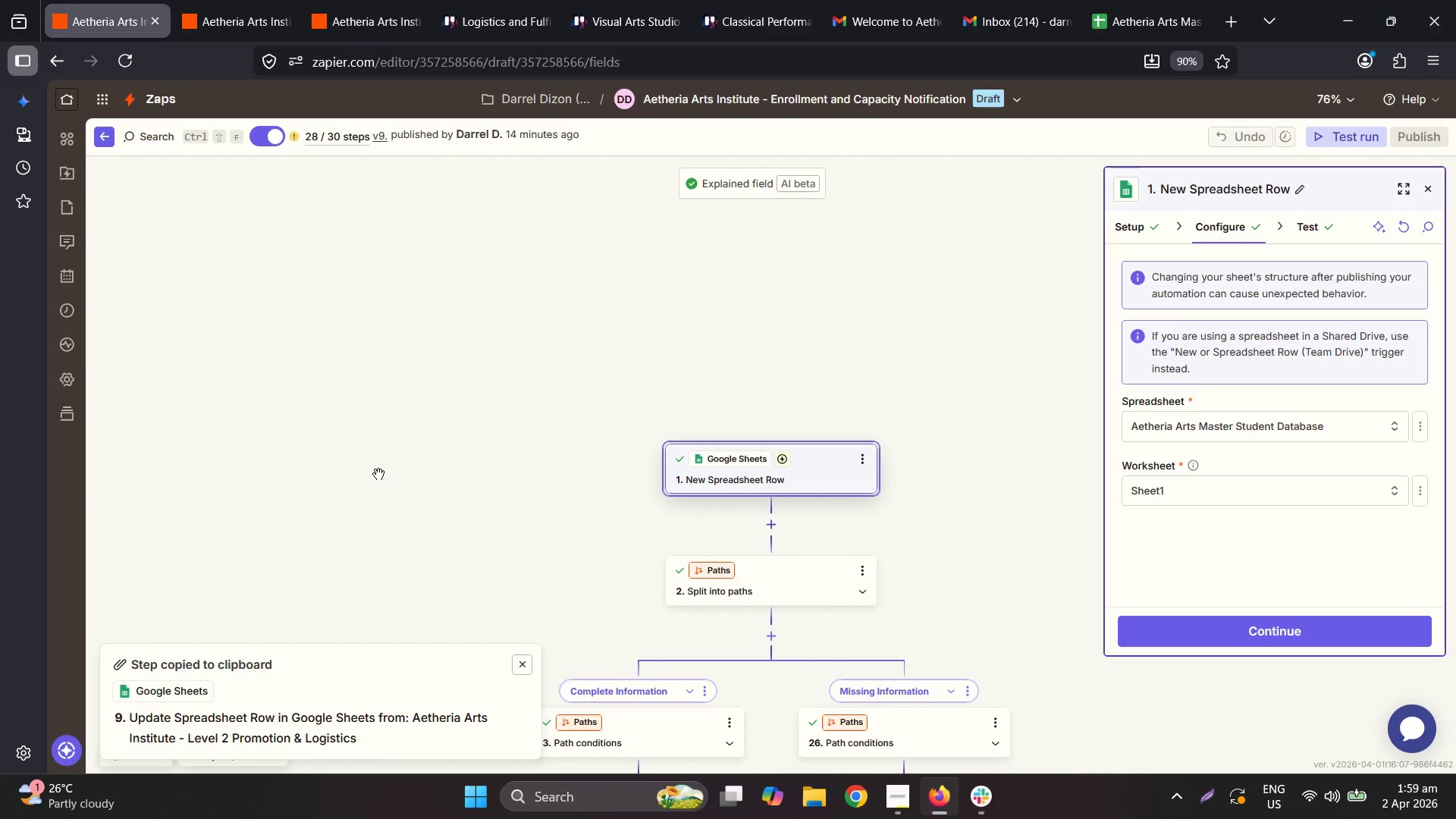 
left_click([82, 315])
 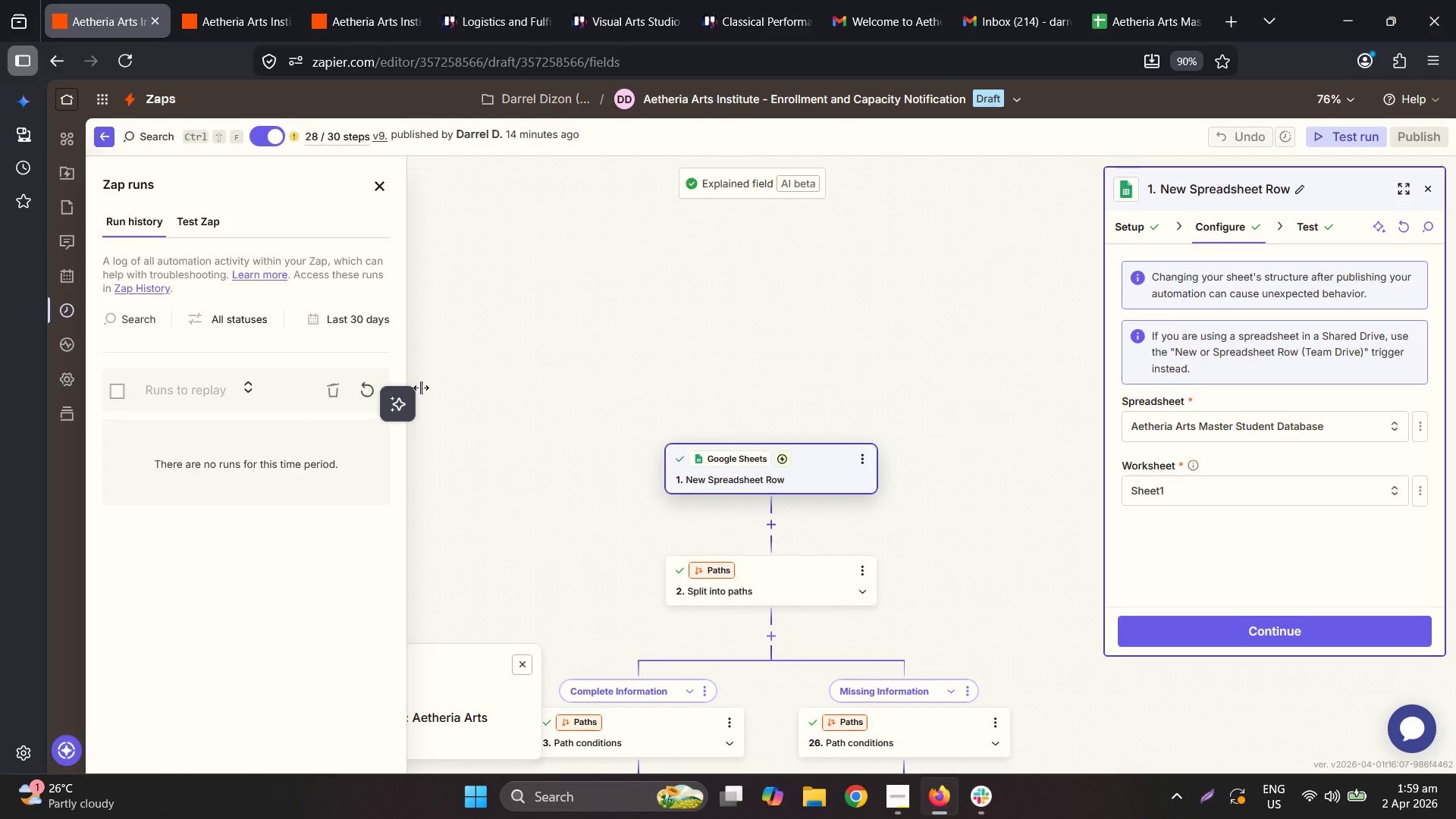 
left_click([366, 388])
 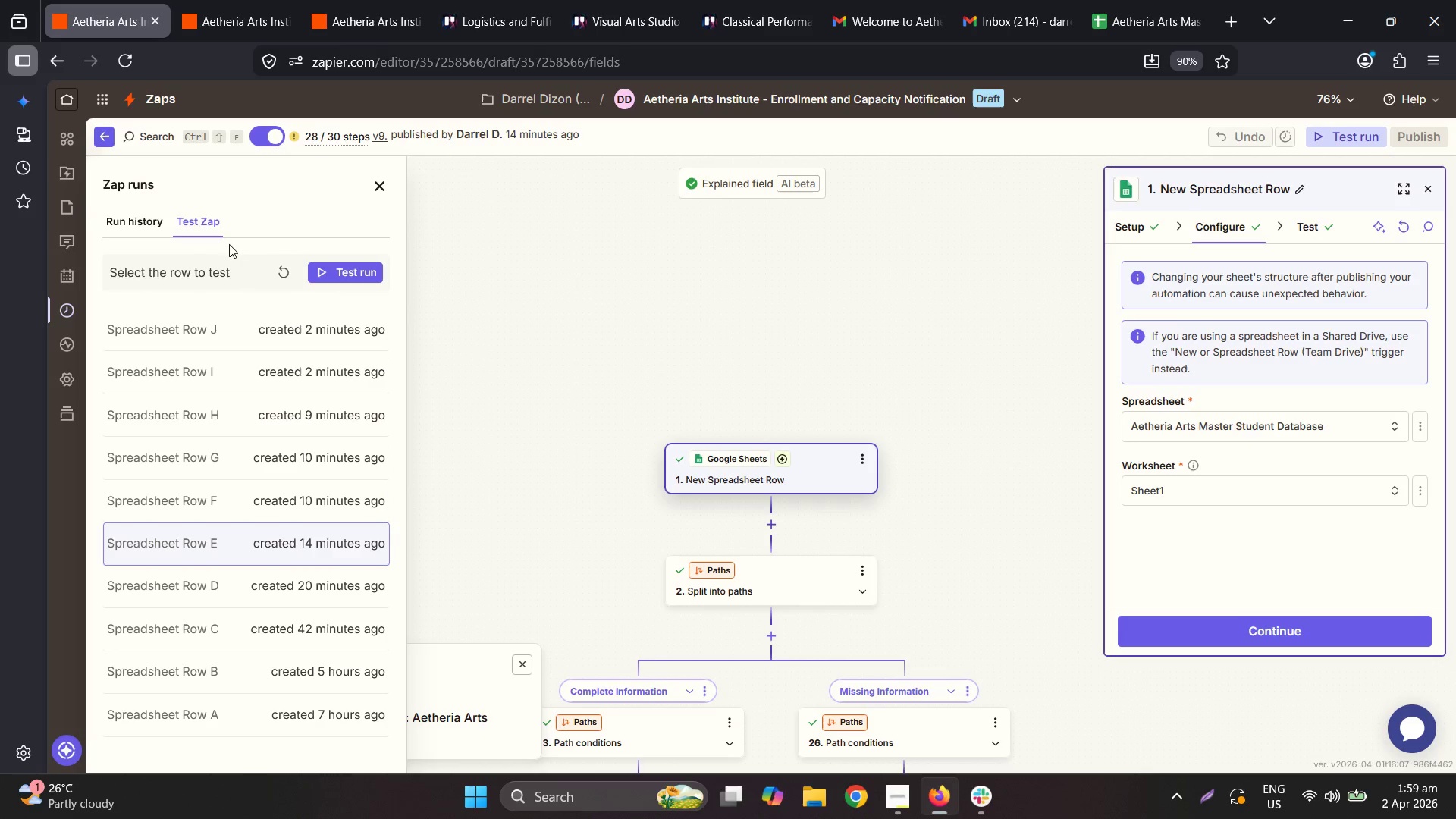 
scroll: coordinate [309, 336], scroll_direction: up, amount: 3.0
 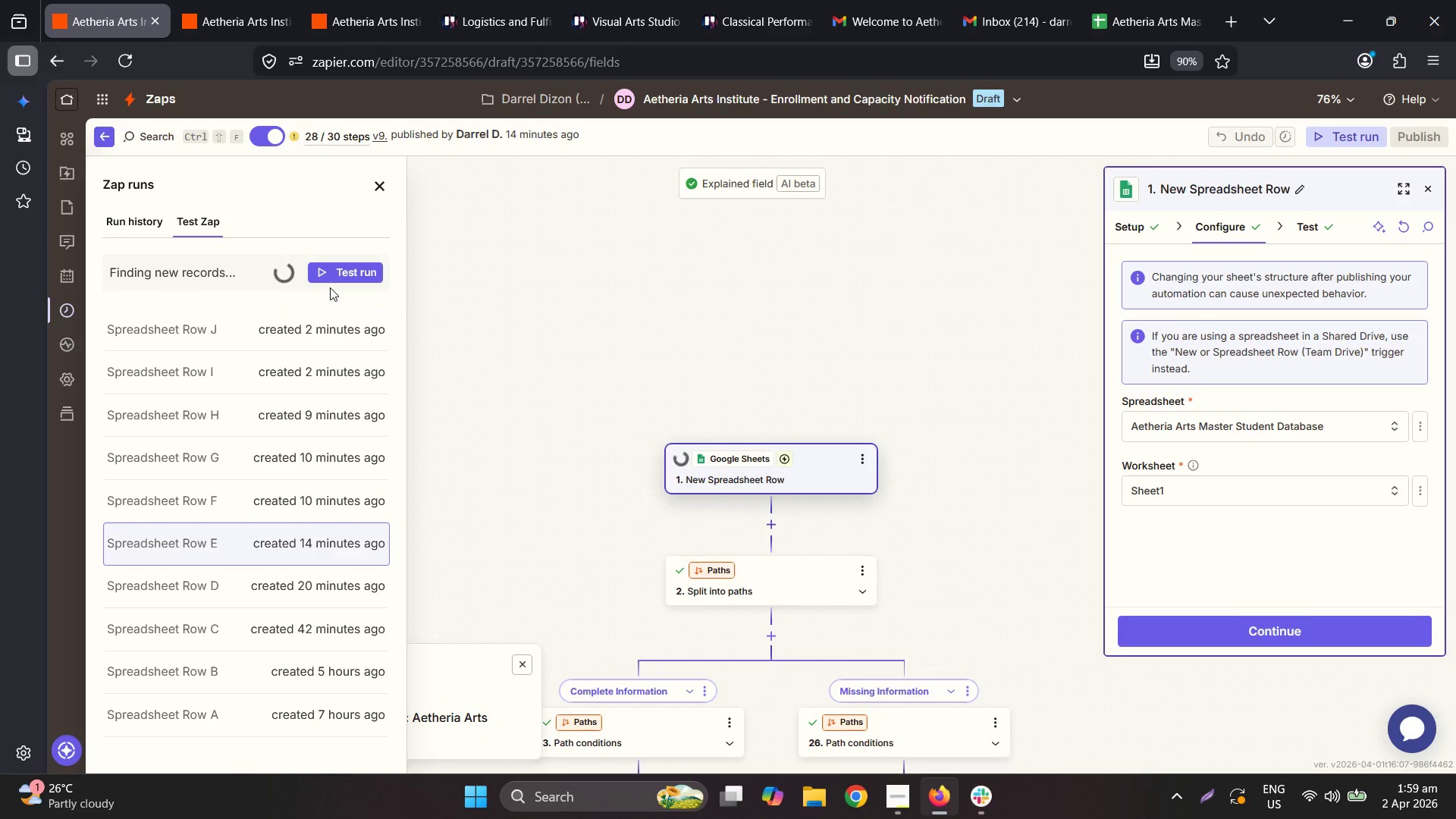 
wait(7.92)
 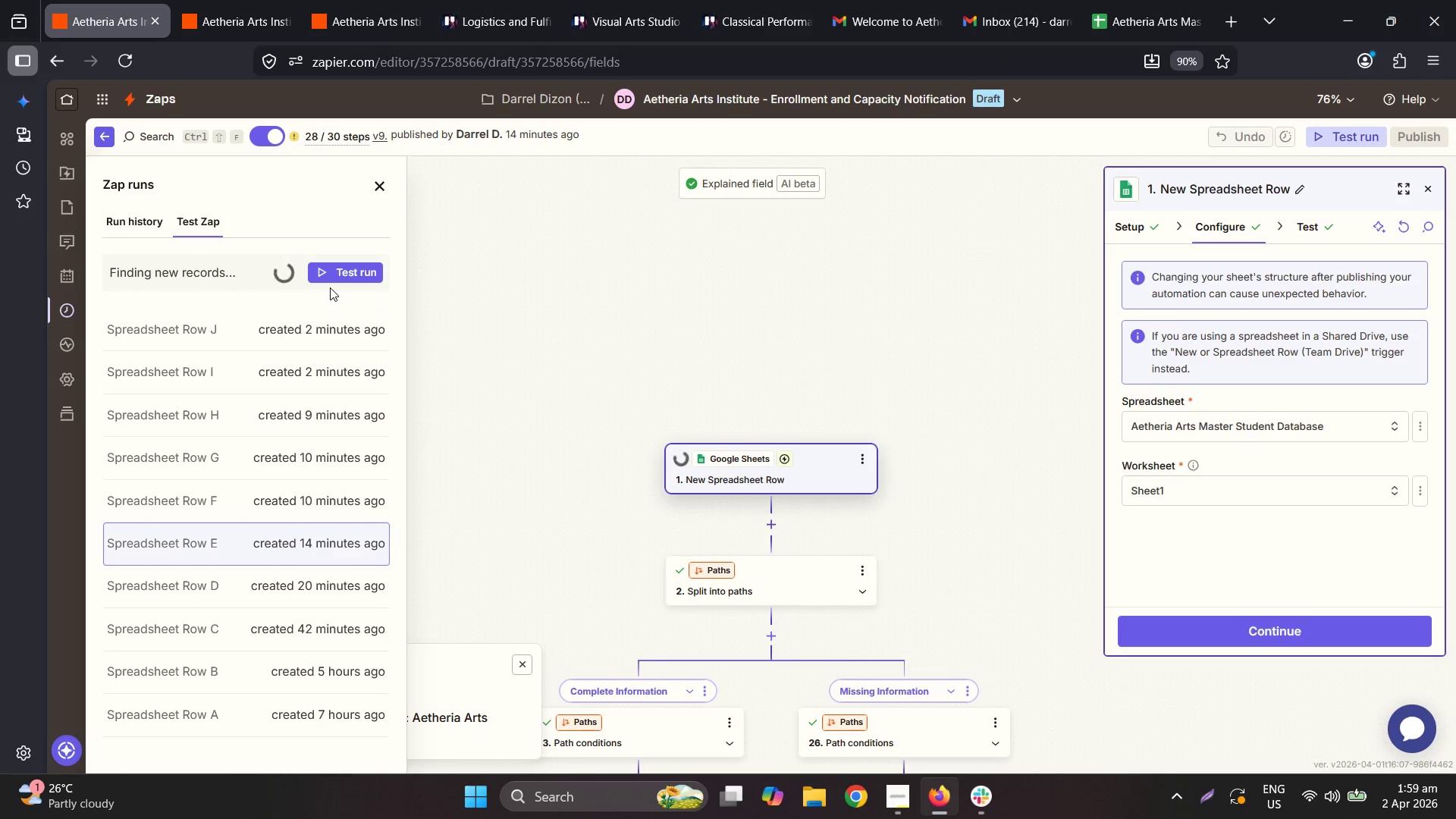 
left_click([1142, 0])
 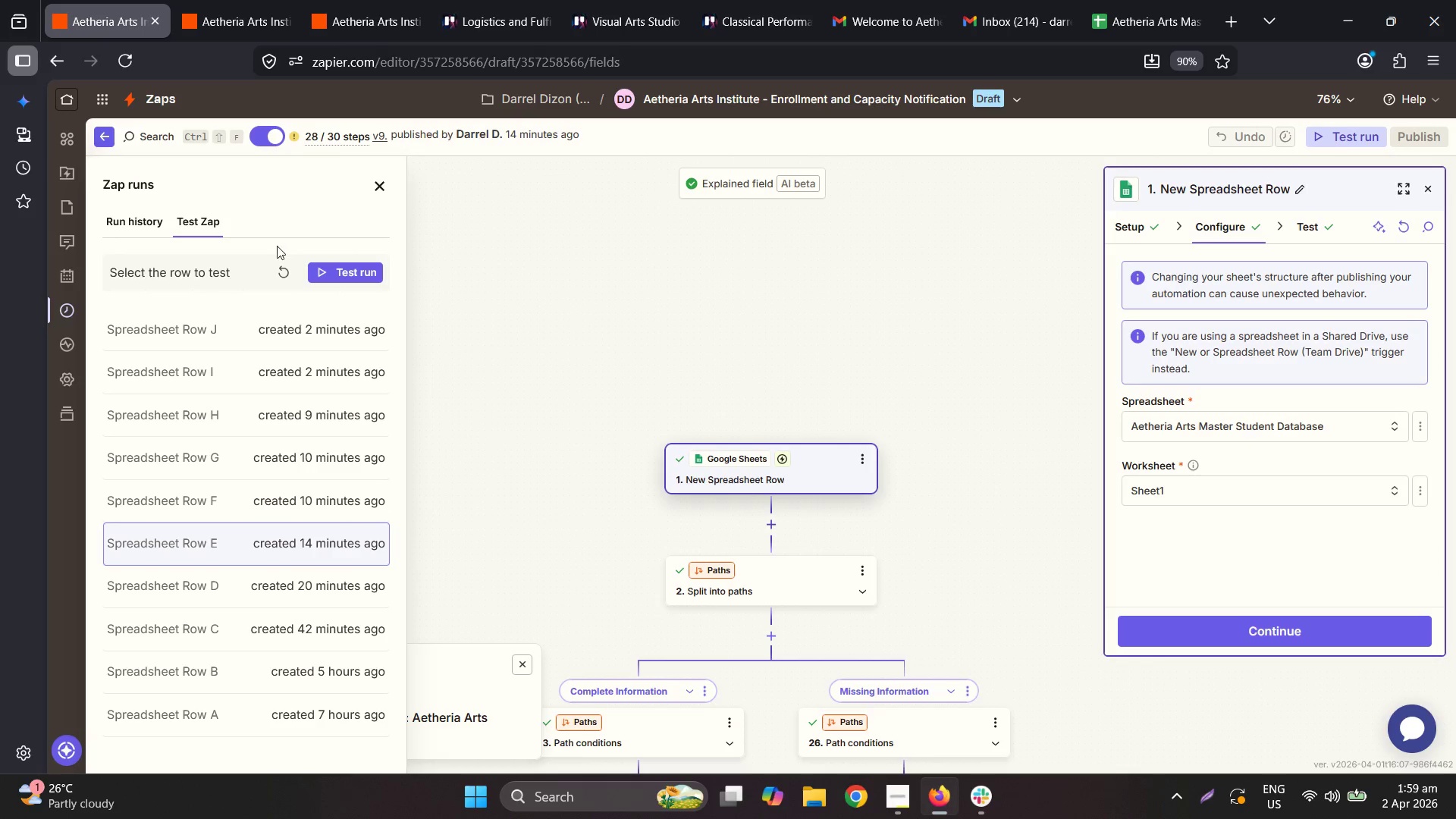 
left_click([284, 268])
 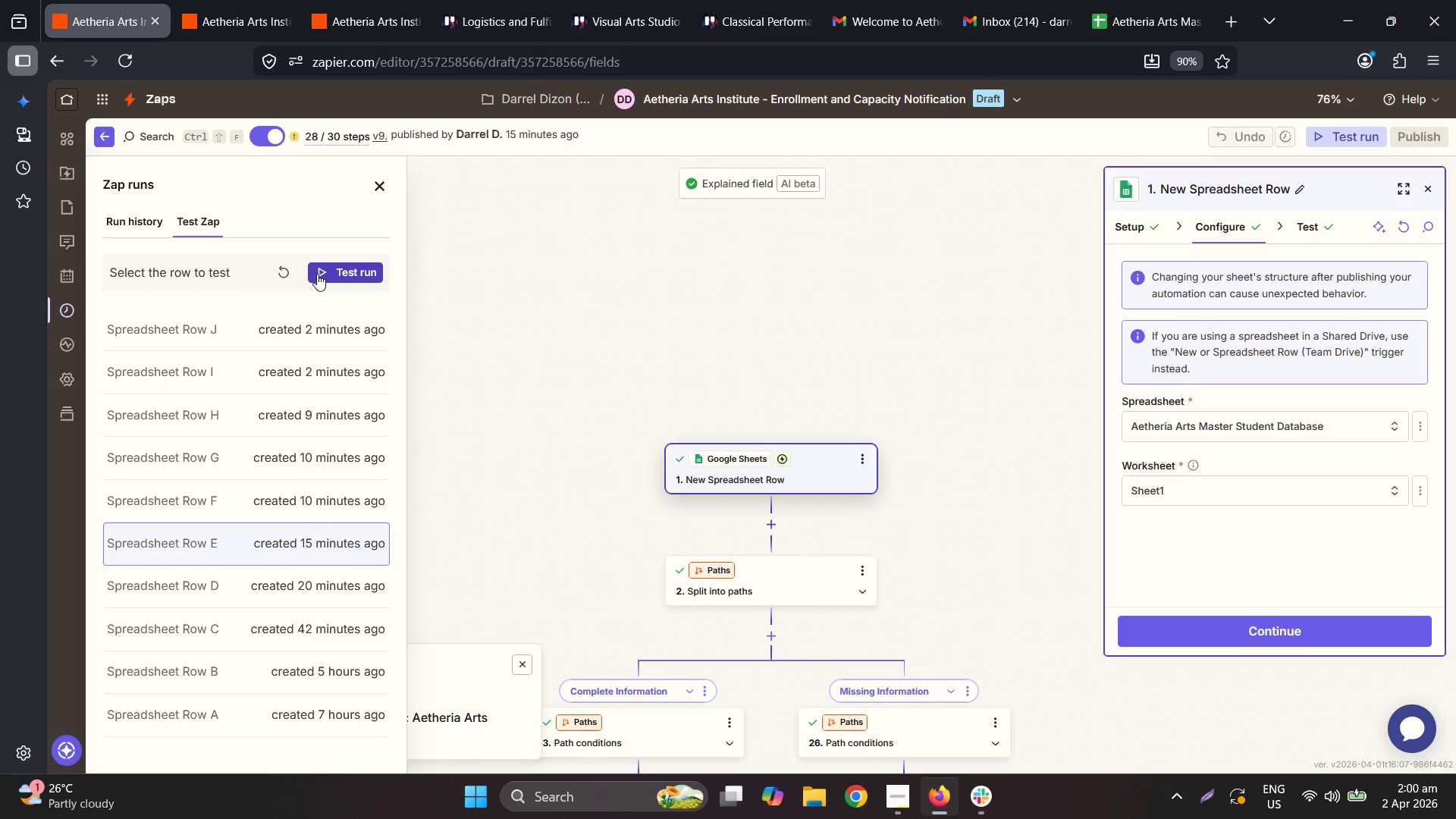 
wait(45.7)
 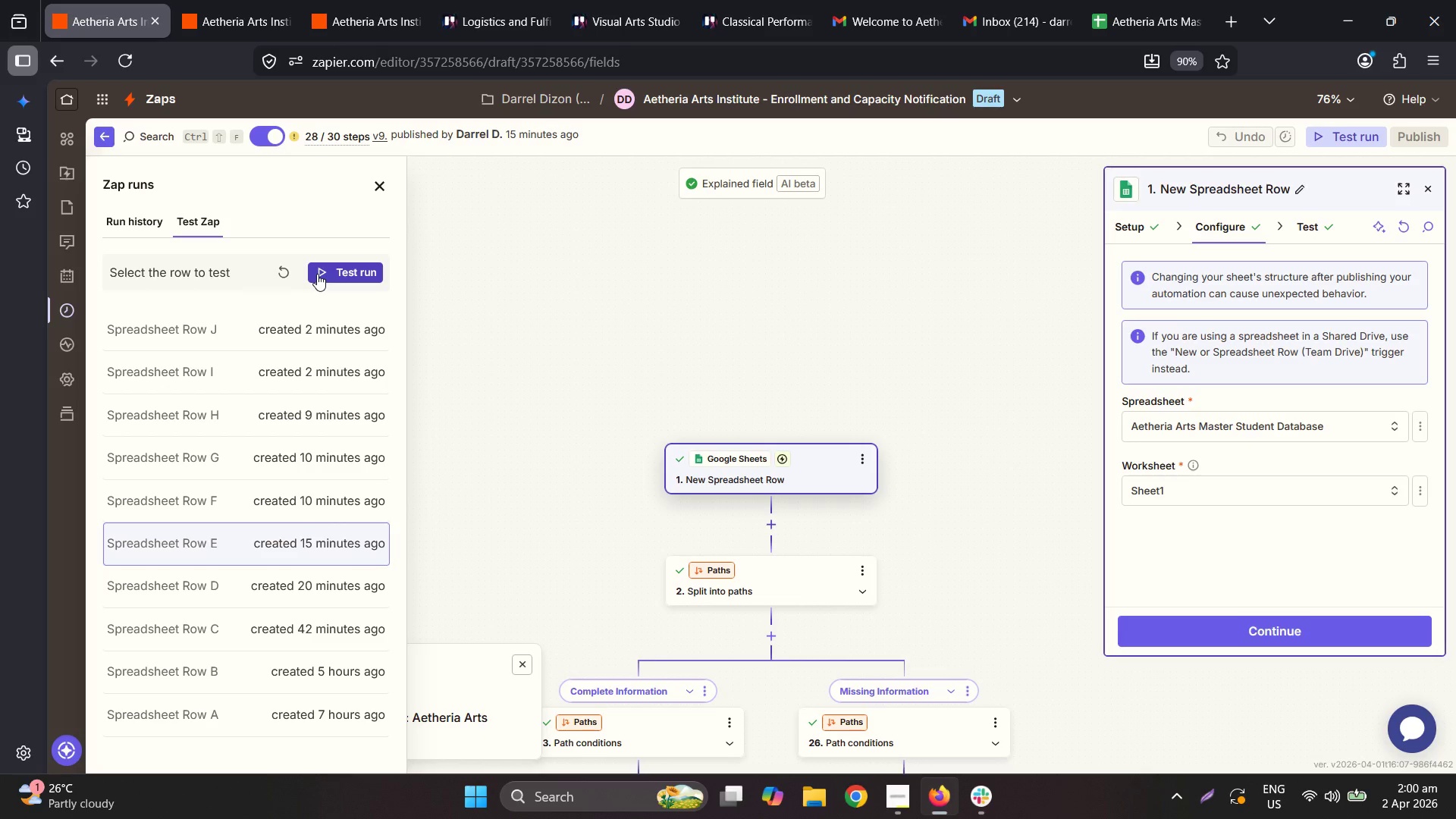 
double_click([284, 263])
 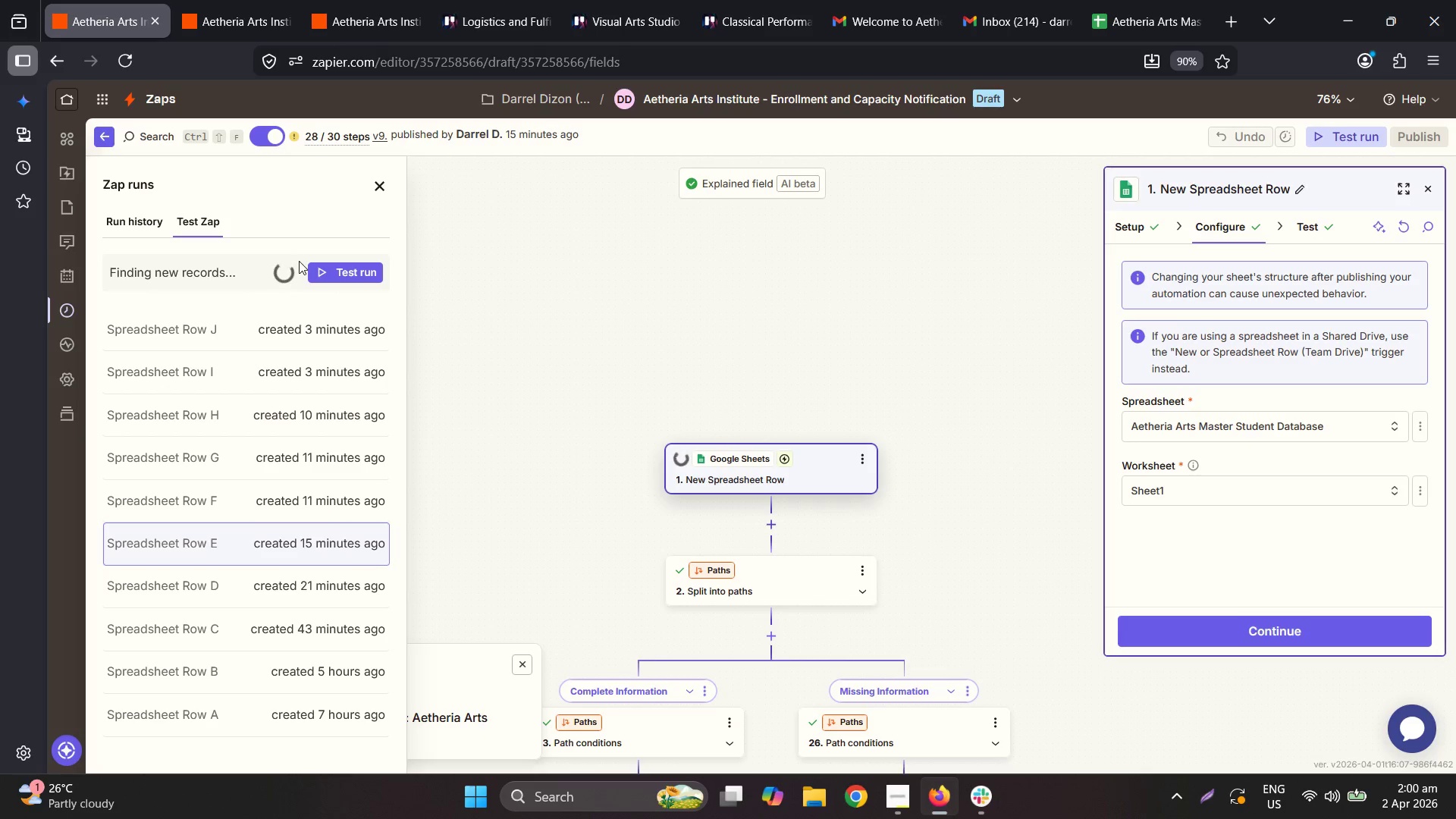 
mouse_move([253, 3])
 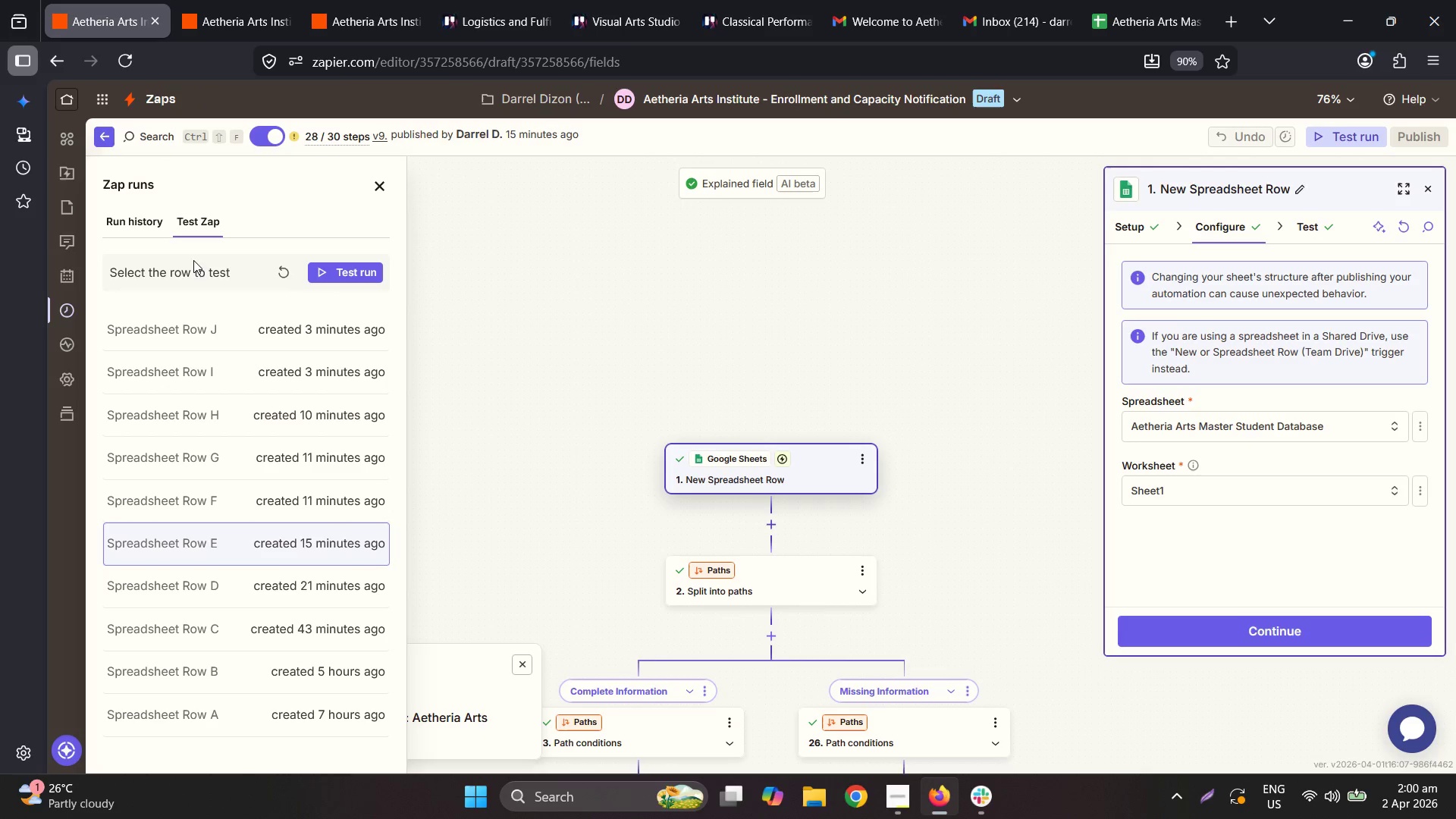 
left_click([123, 228])
 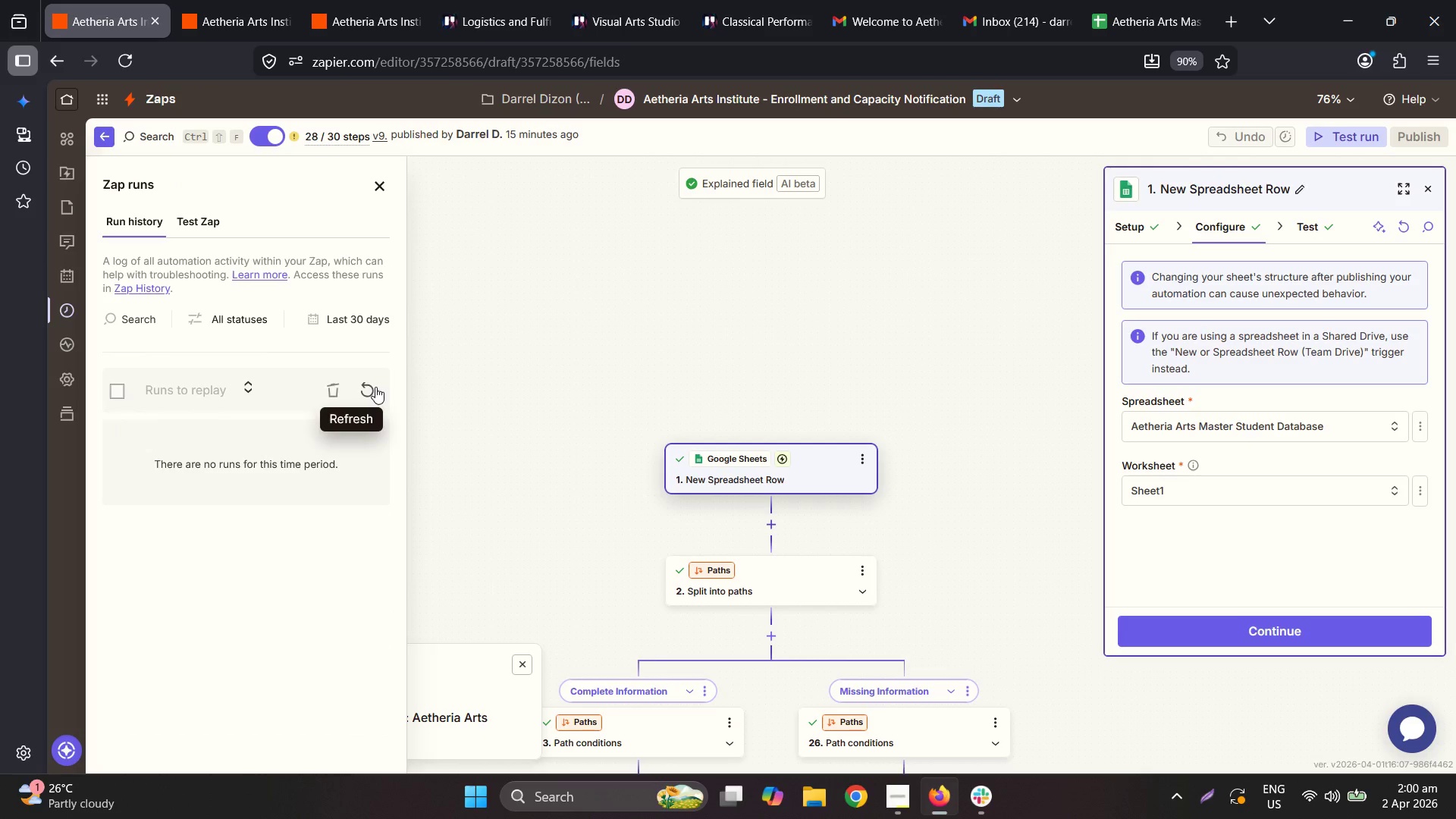 
left_click([1156, 0])
 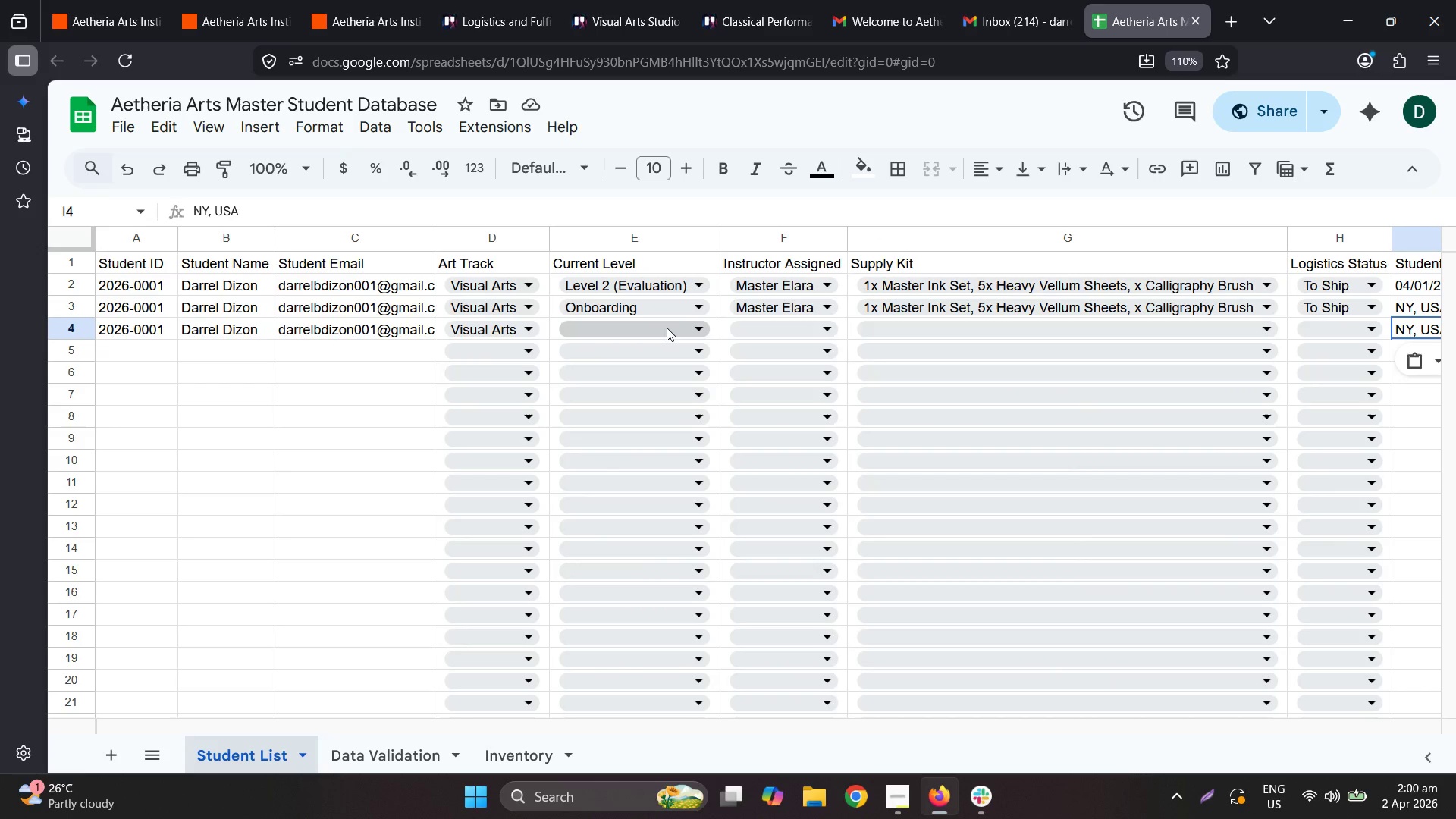 
left_click([143, 0])
 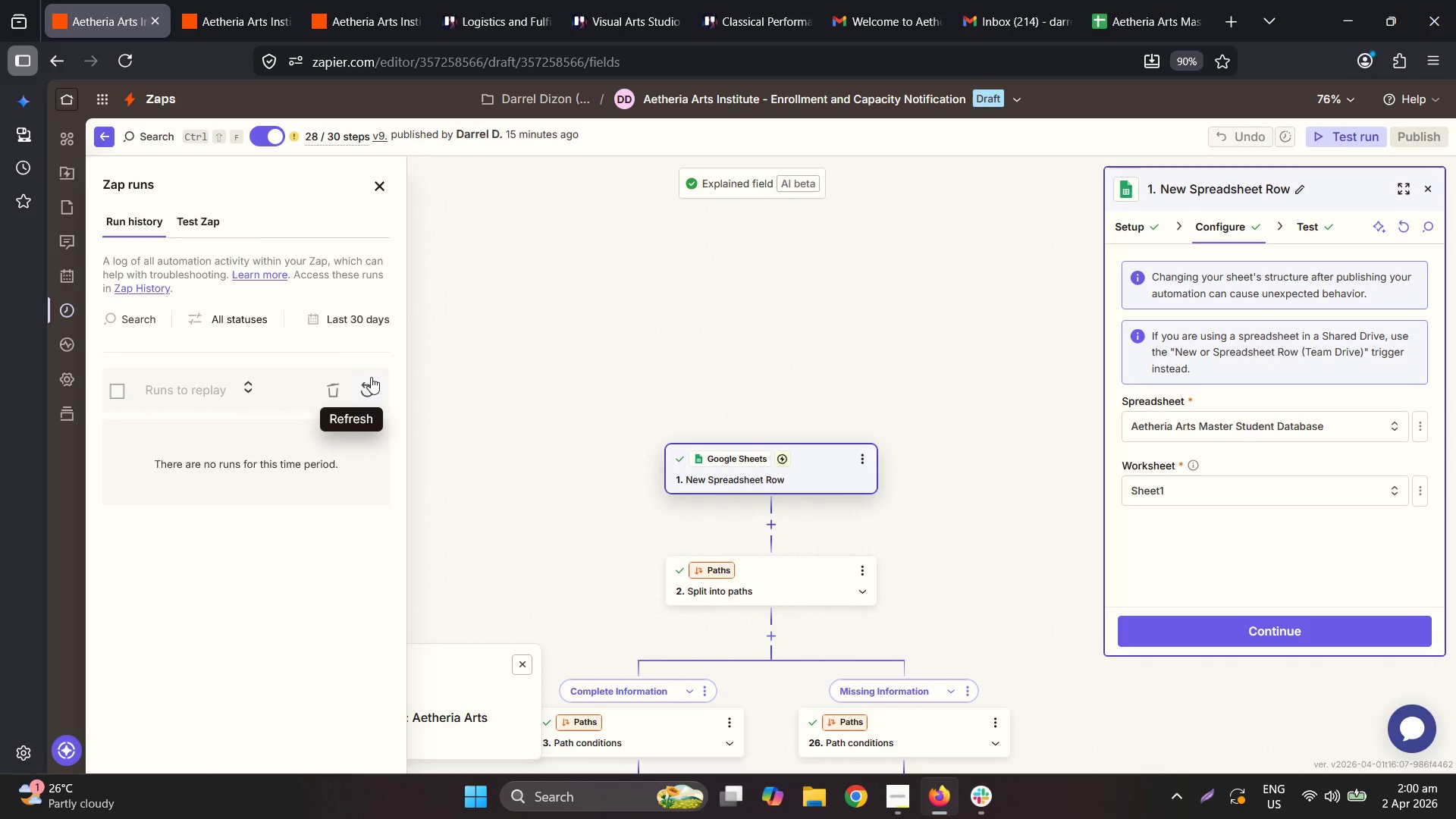 
left_click([369, 387])
 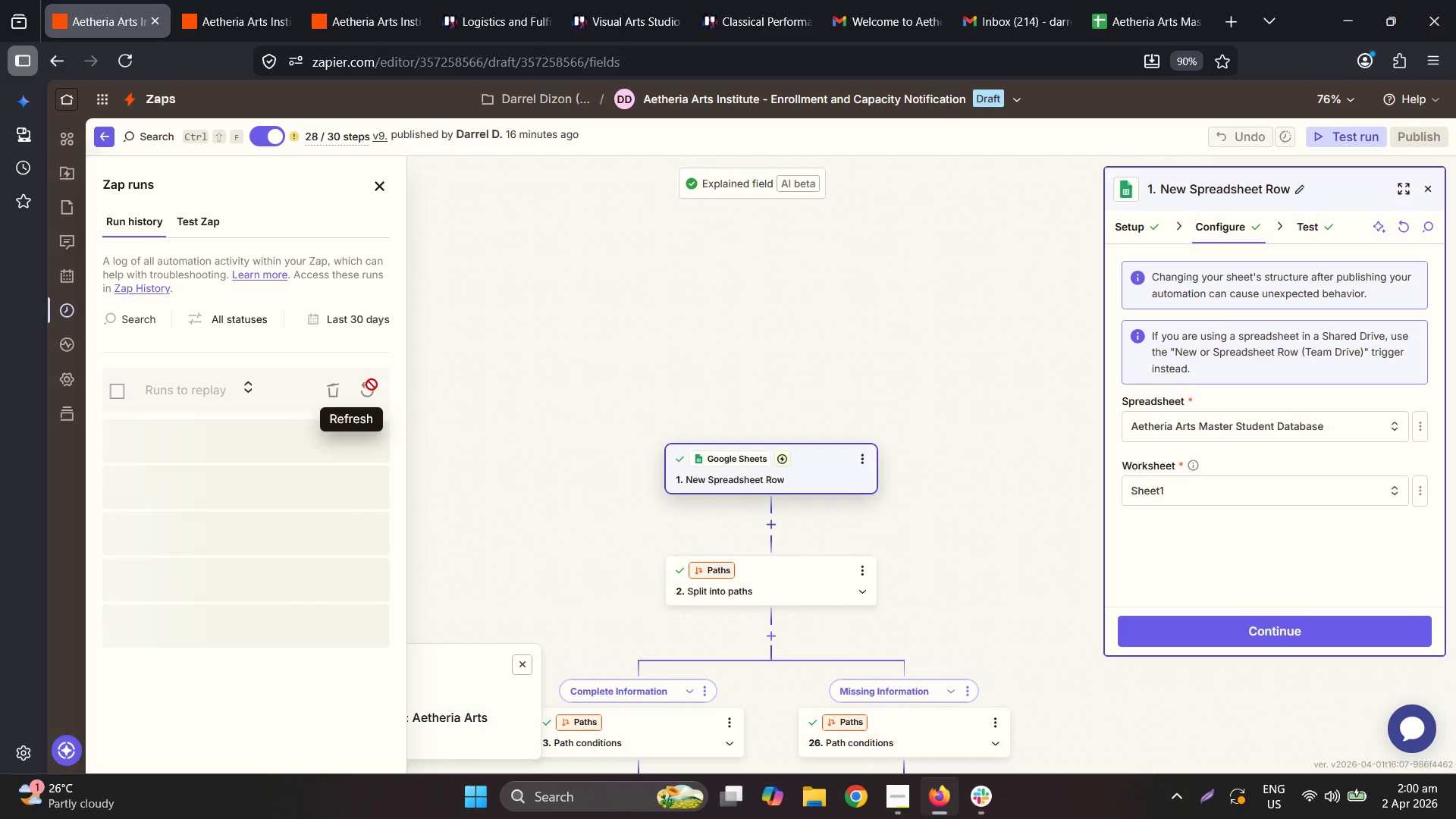 
wait(5.66)
 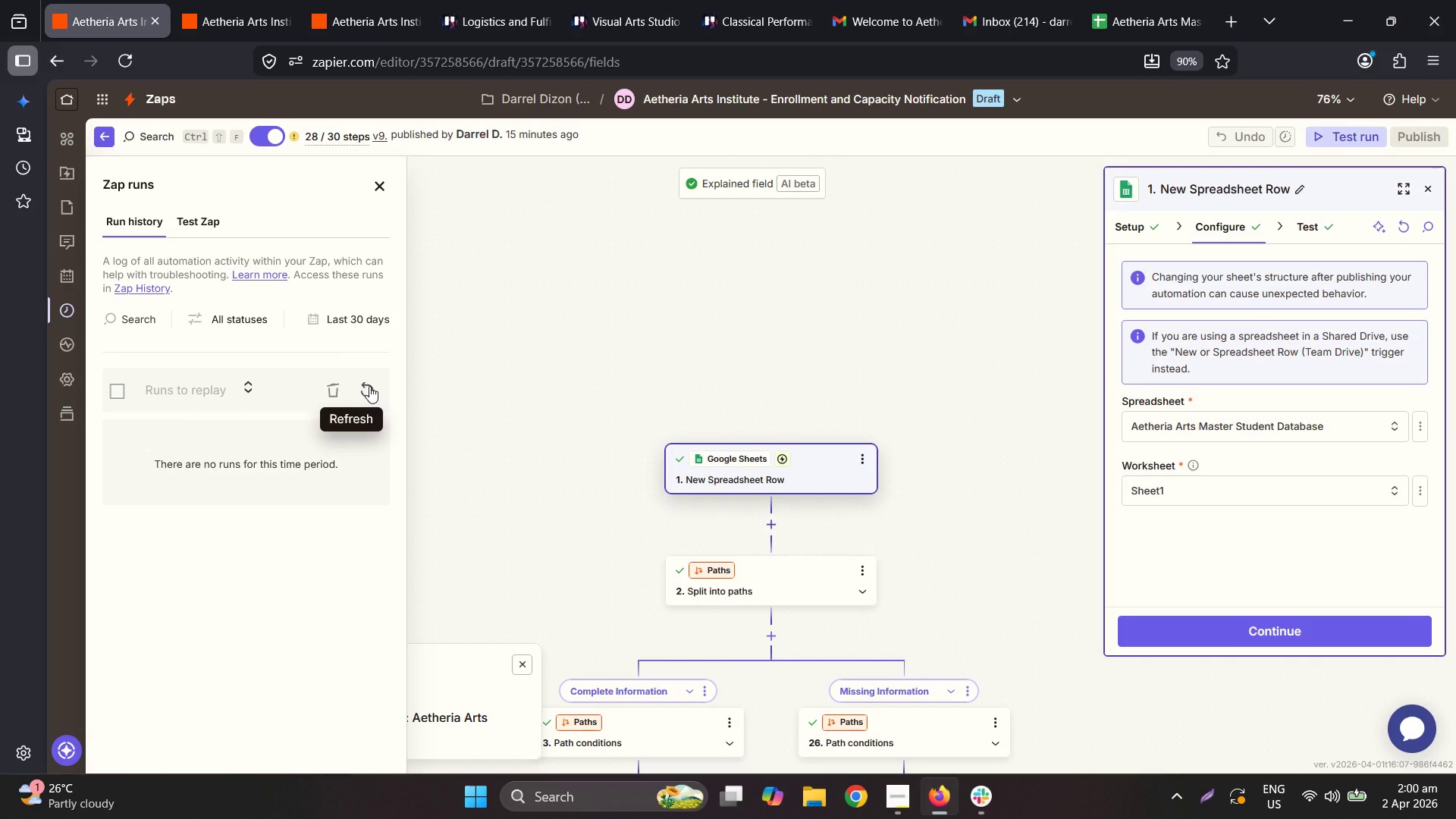 
left_click([196, 223])
 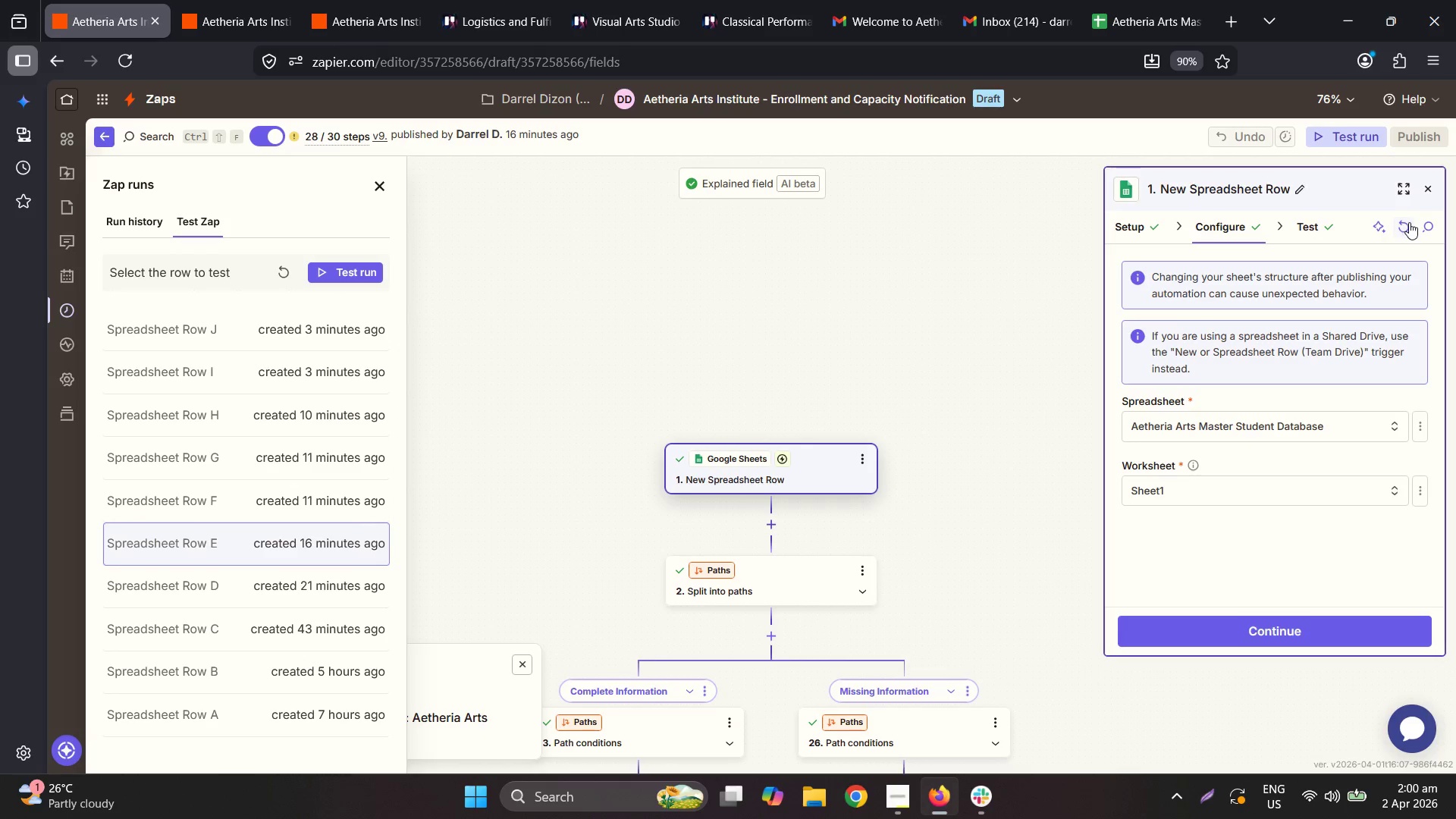 
left_click([1304, 234])
 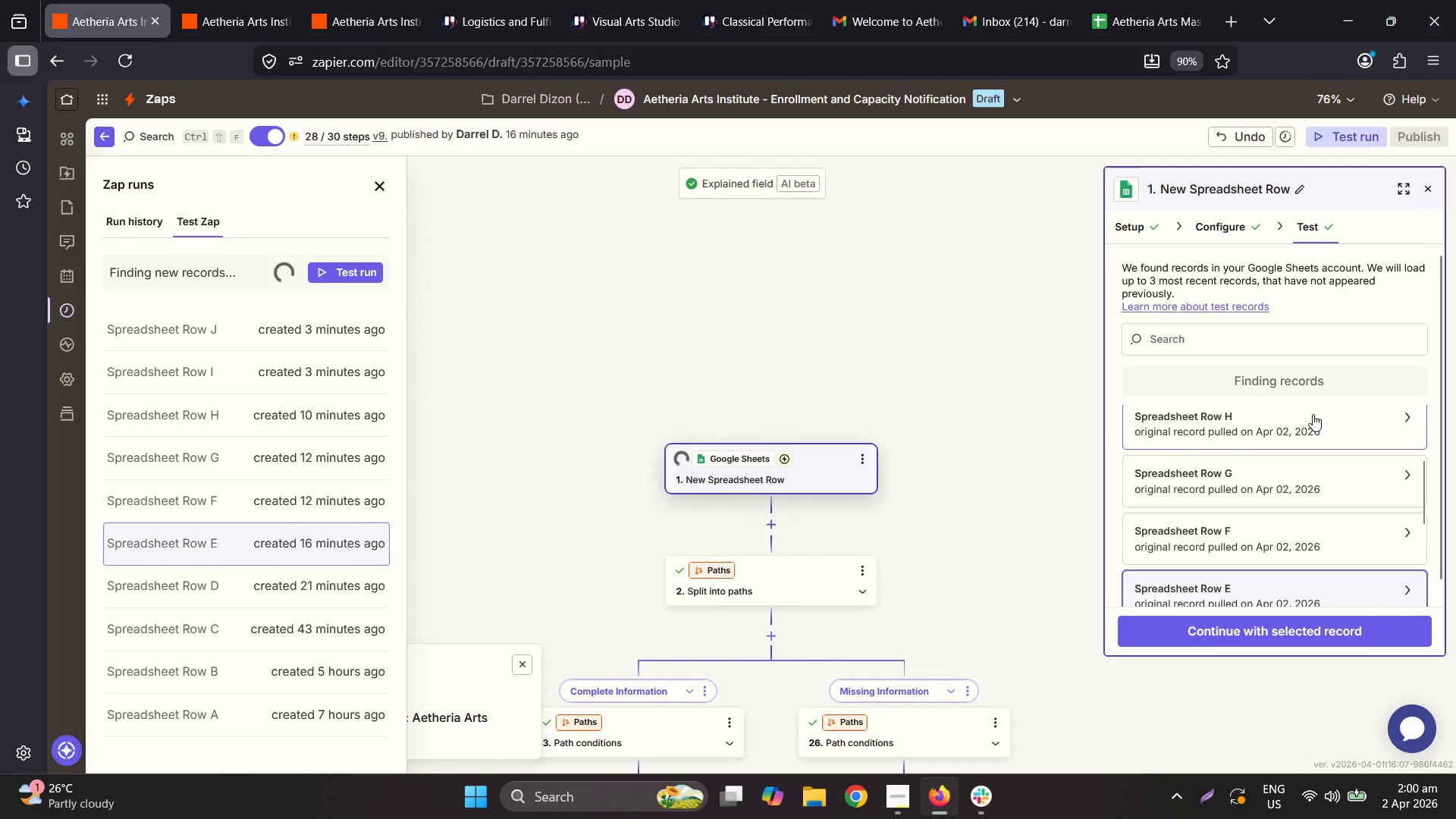 
scroll: coordinate [1310, 434], scroll_direction: up, amount: 11.0
 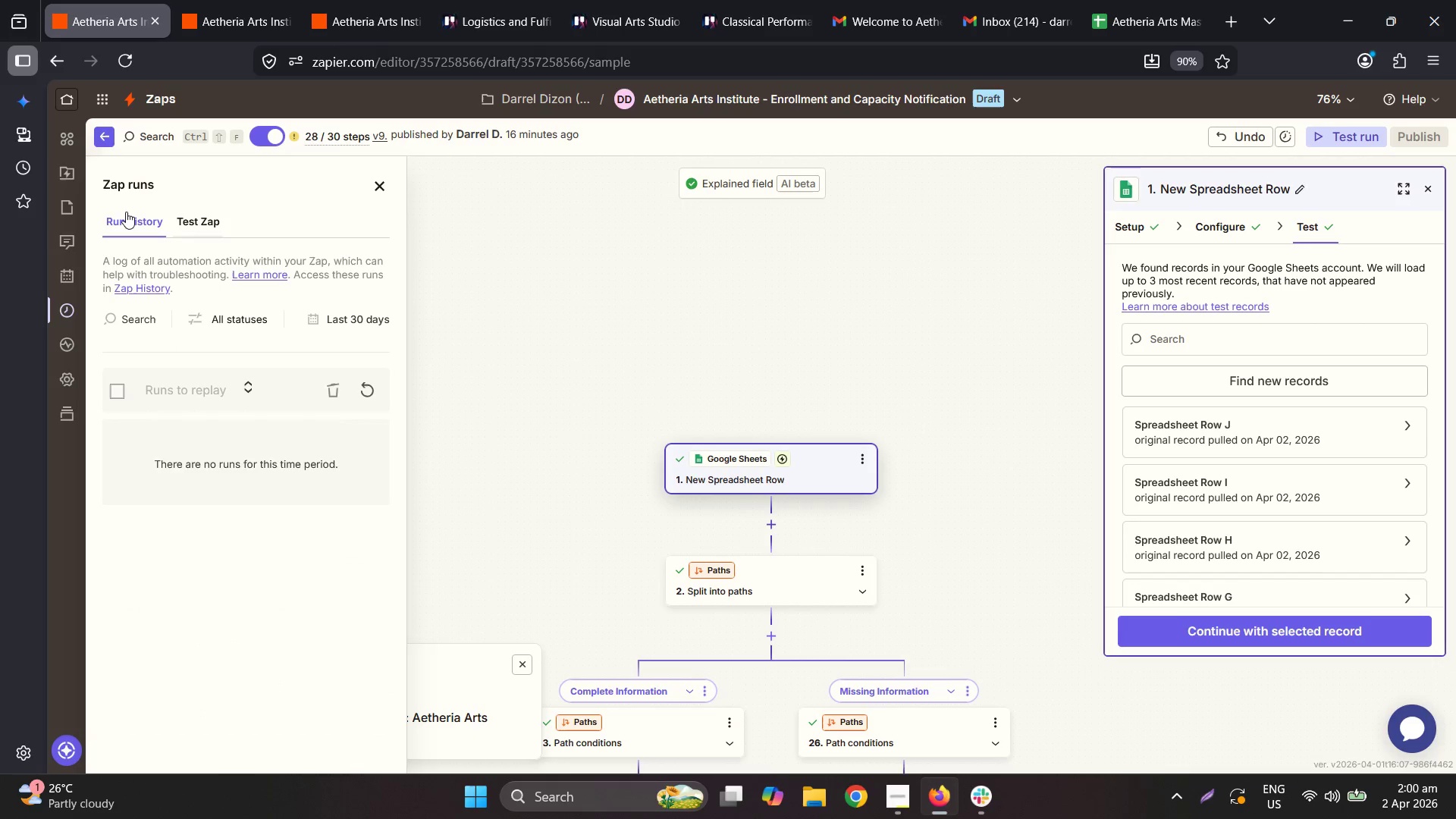 
left_click([372, 388])
 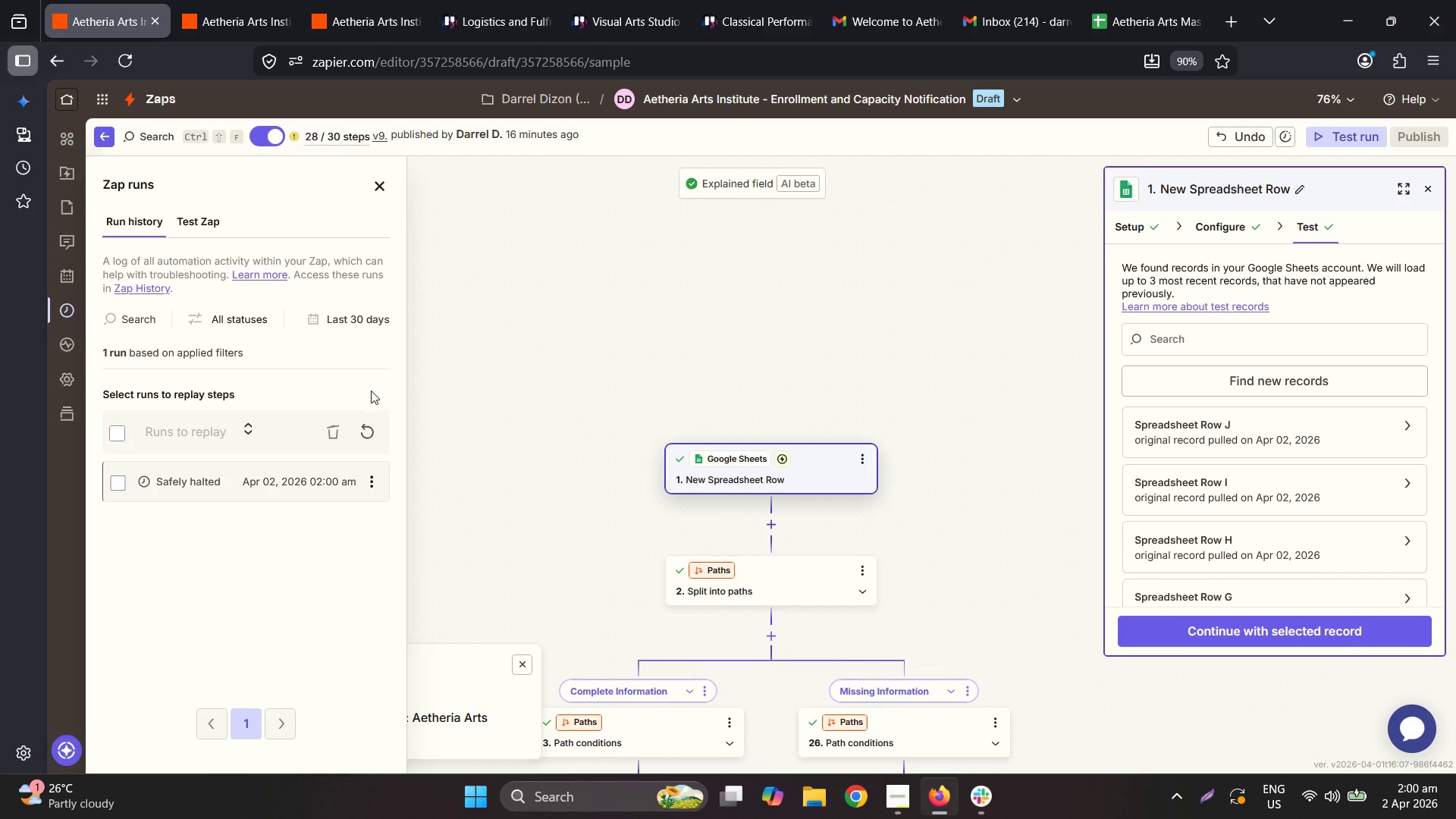 
left_click([243, 483])
 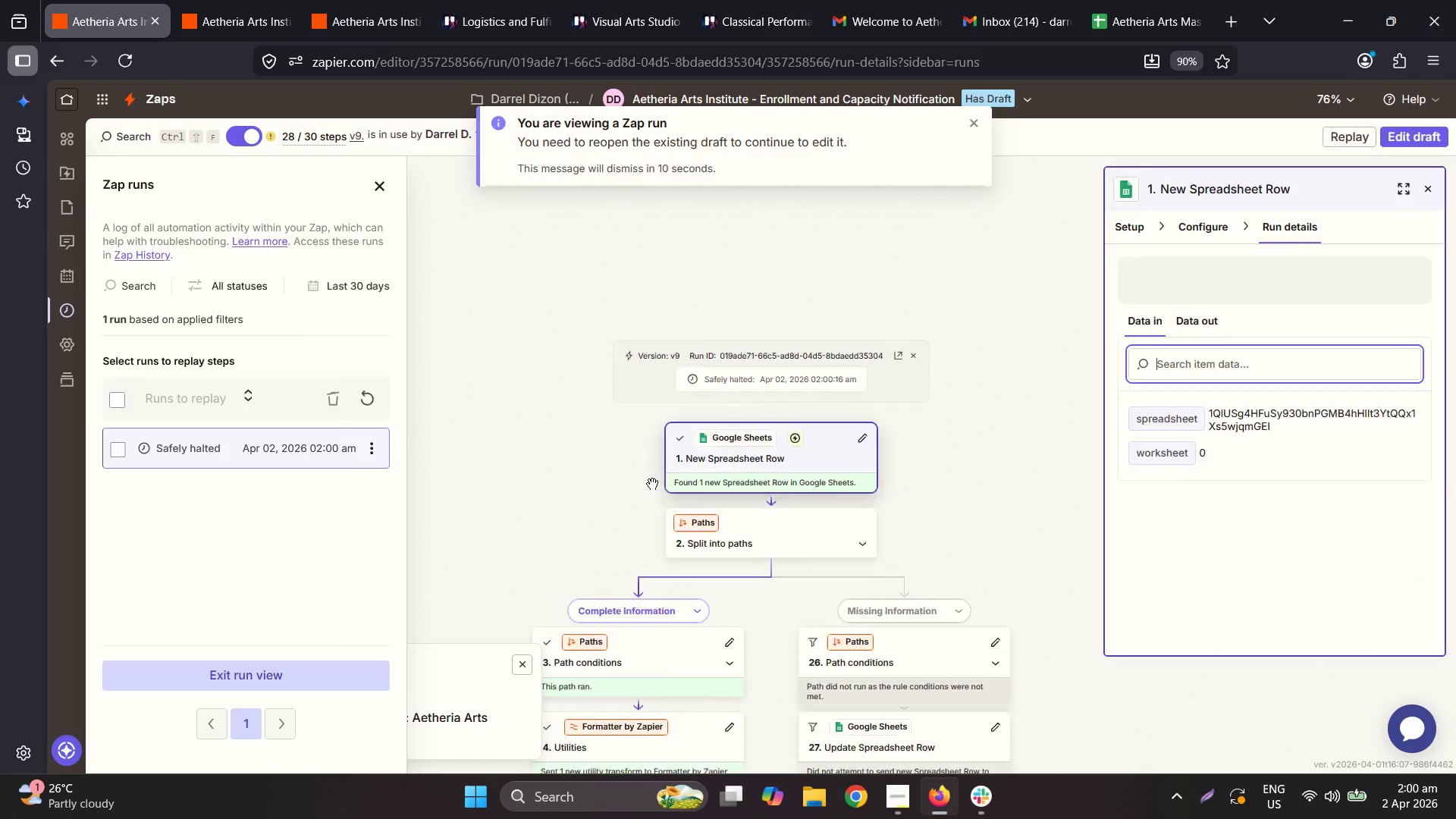 
scroll: coordinate [687, 464], scroll_direction: down, amount: 7.0
 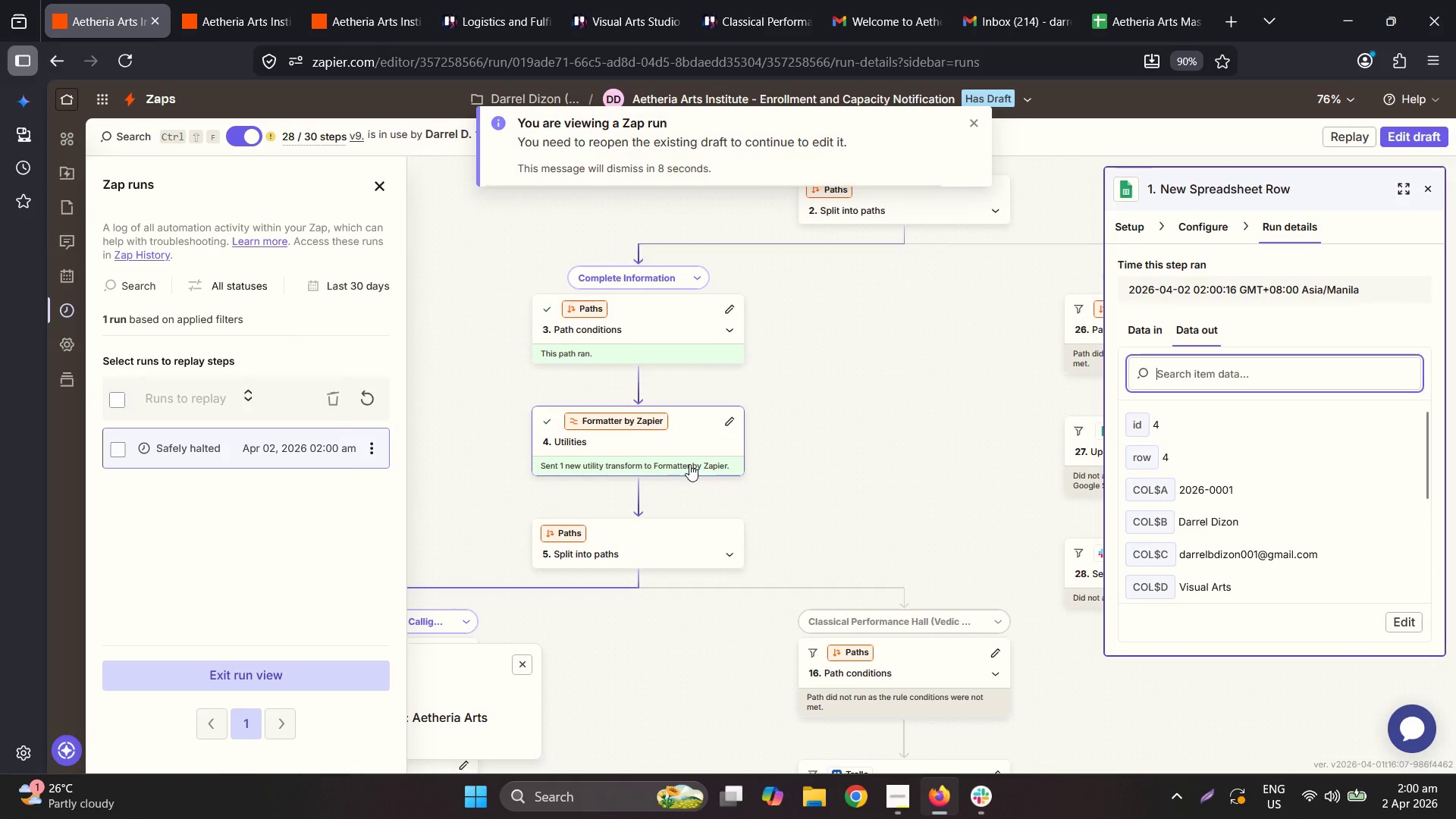 
hold_key(key=ControlLeft, duration=0.69)
 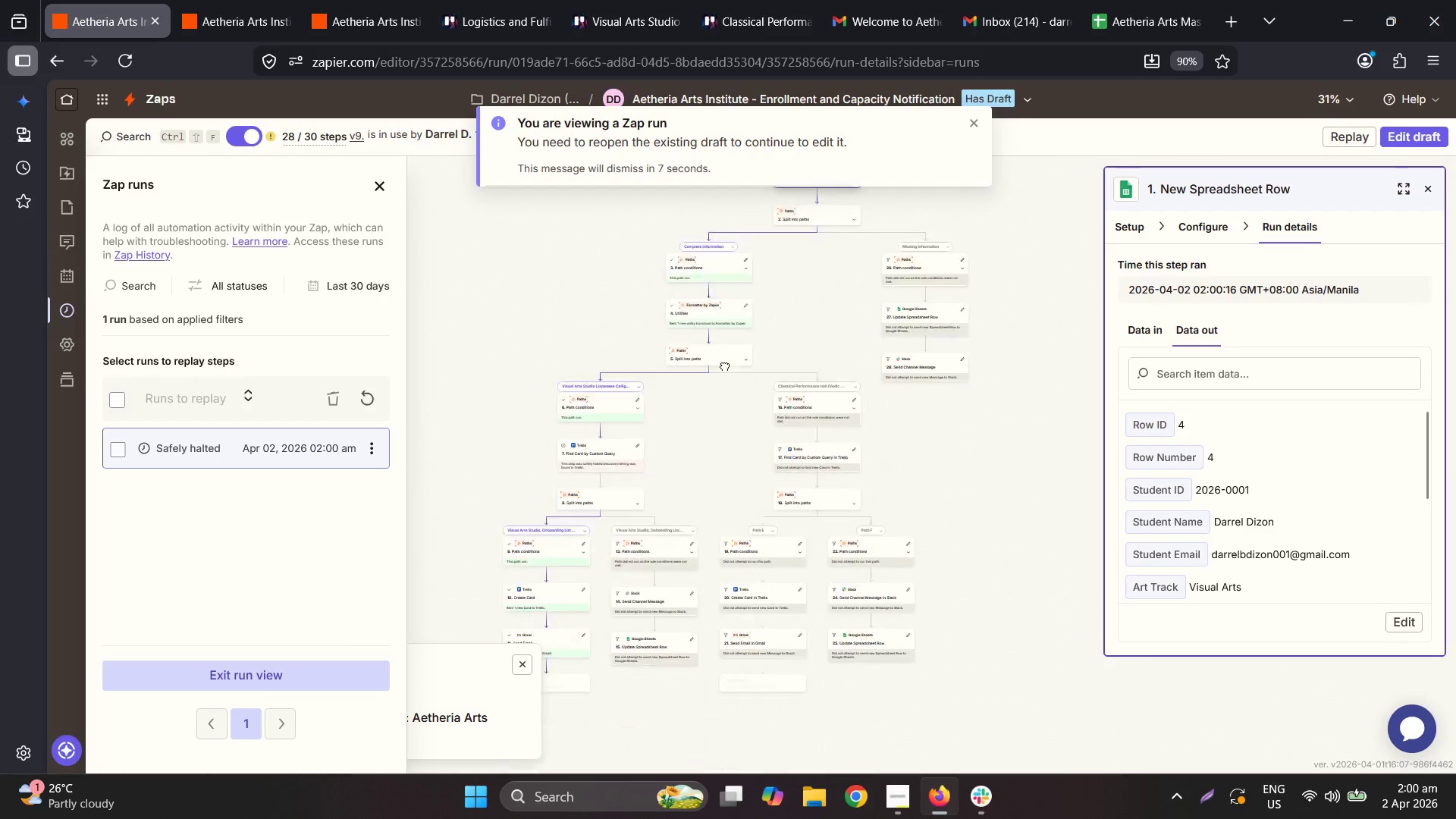 
hold_key(key=ControlLeft, duration=1.5)
 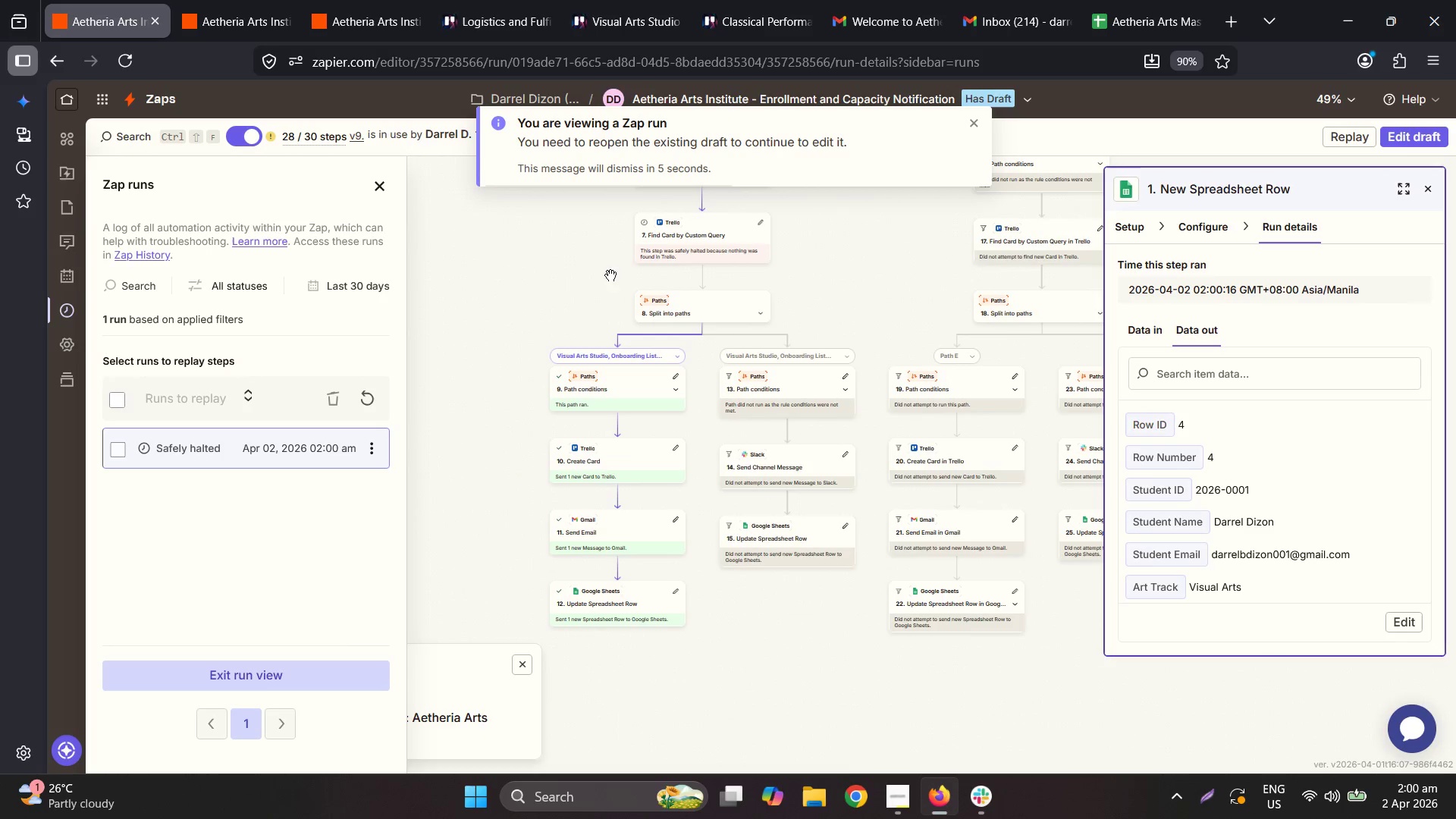 
scroll: coordinate [689, 464], scroll_direction: down, amount: 6.0
 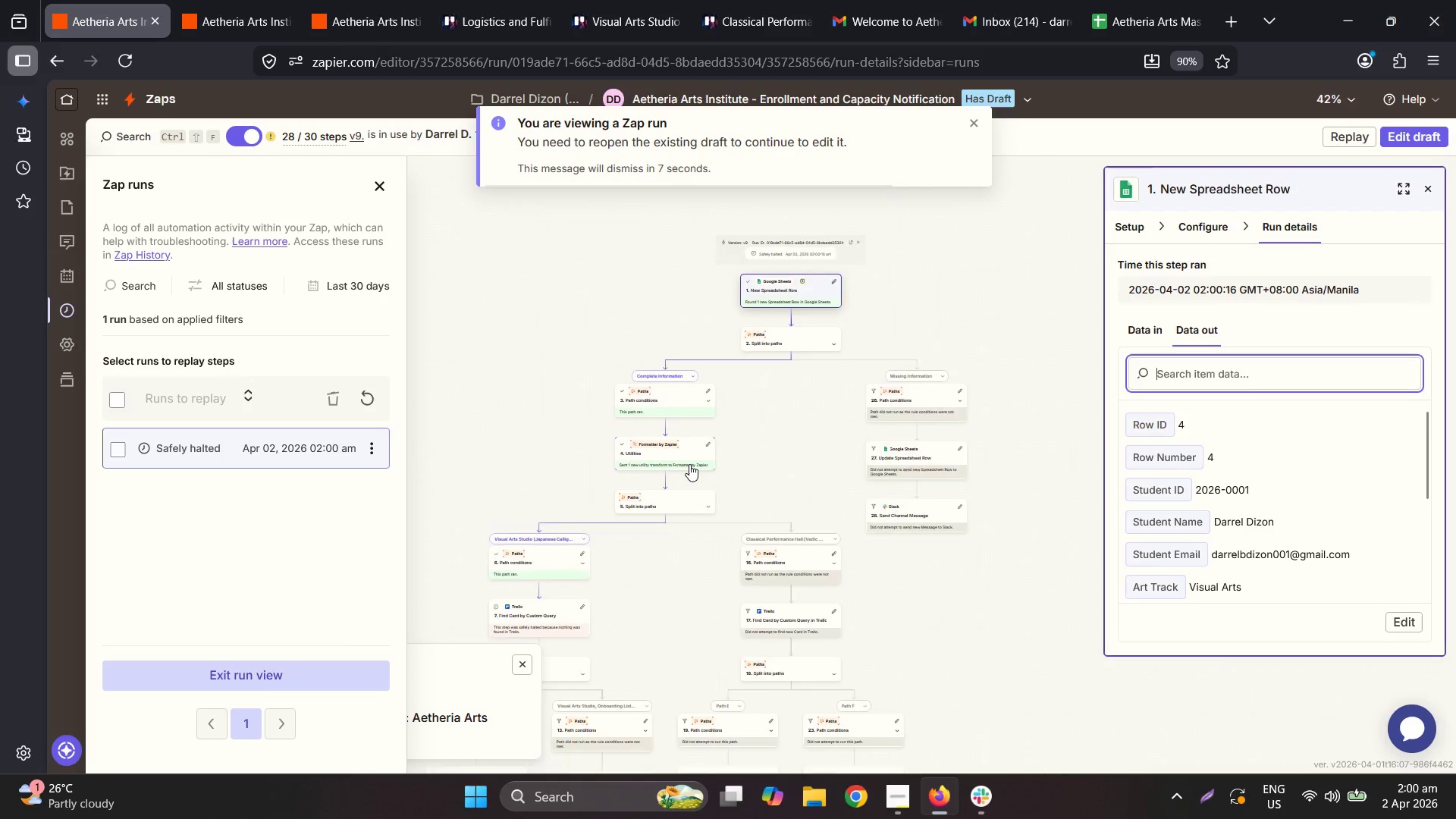 
scroll: coordinate [547, 442], scroll_direction: up, amount: 4.0
 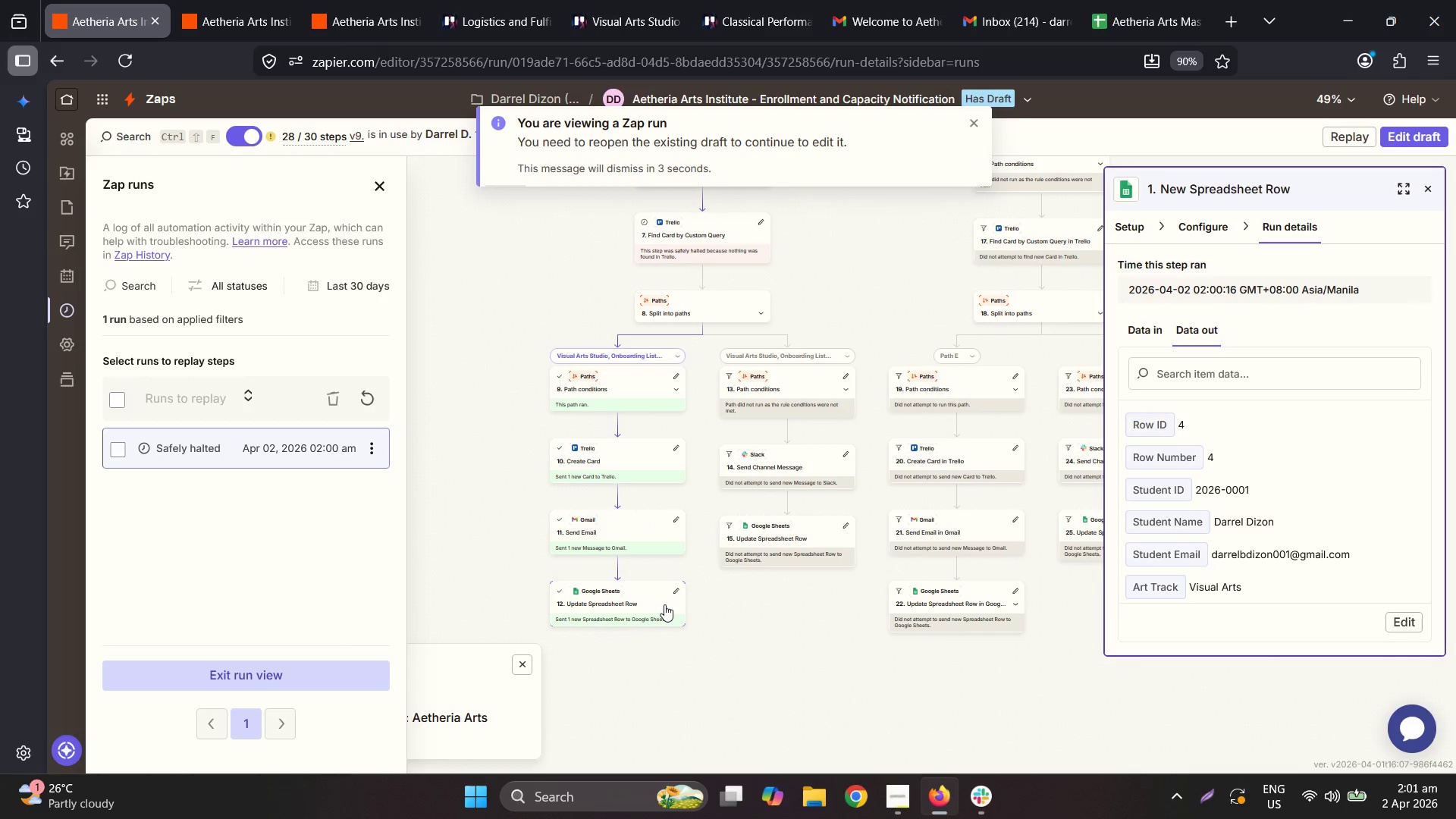 
left_click([990, 0])
 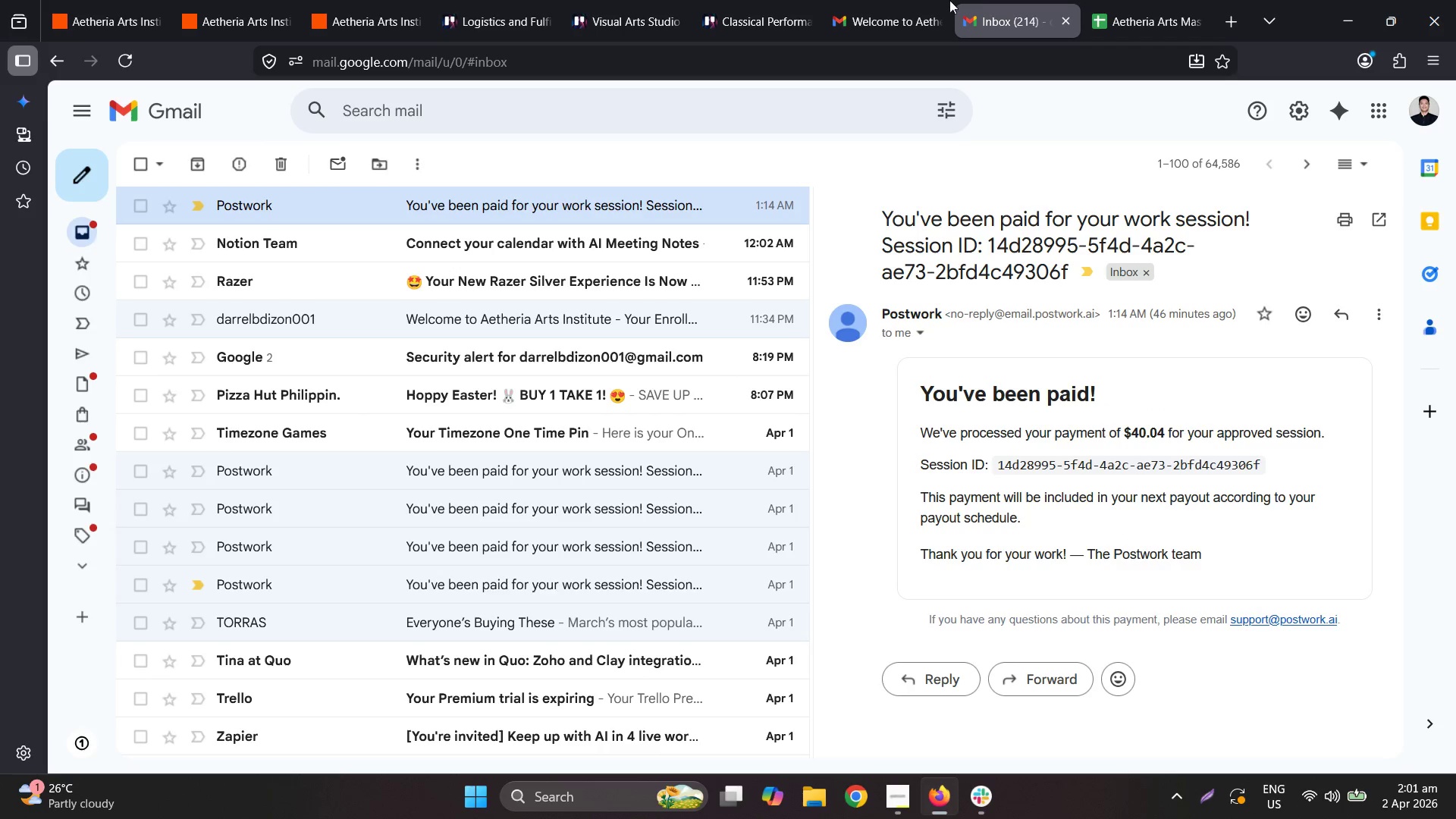 
left_click([913, 0])
 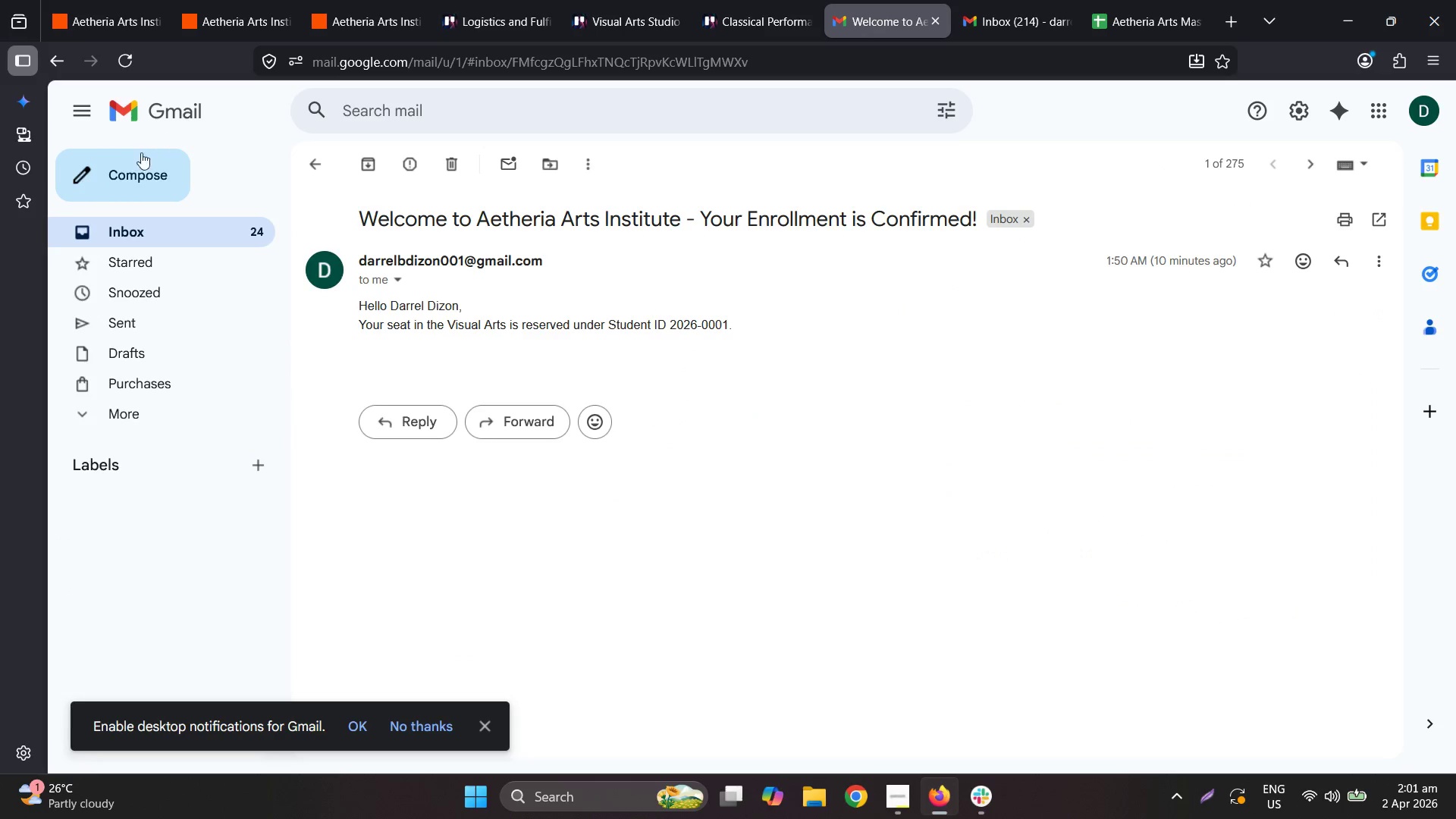 
left_click([172, 231])
 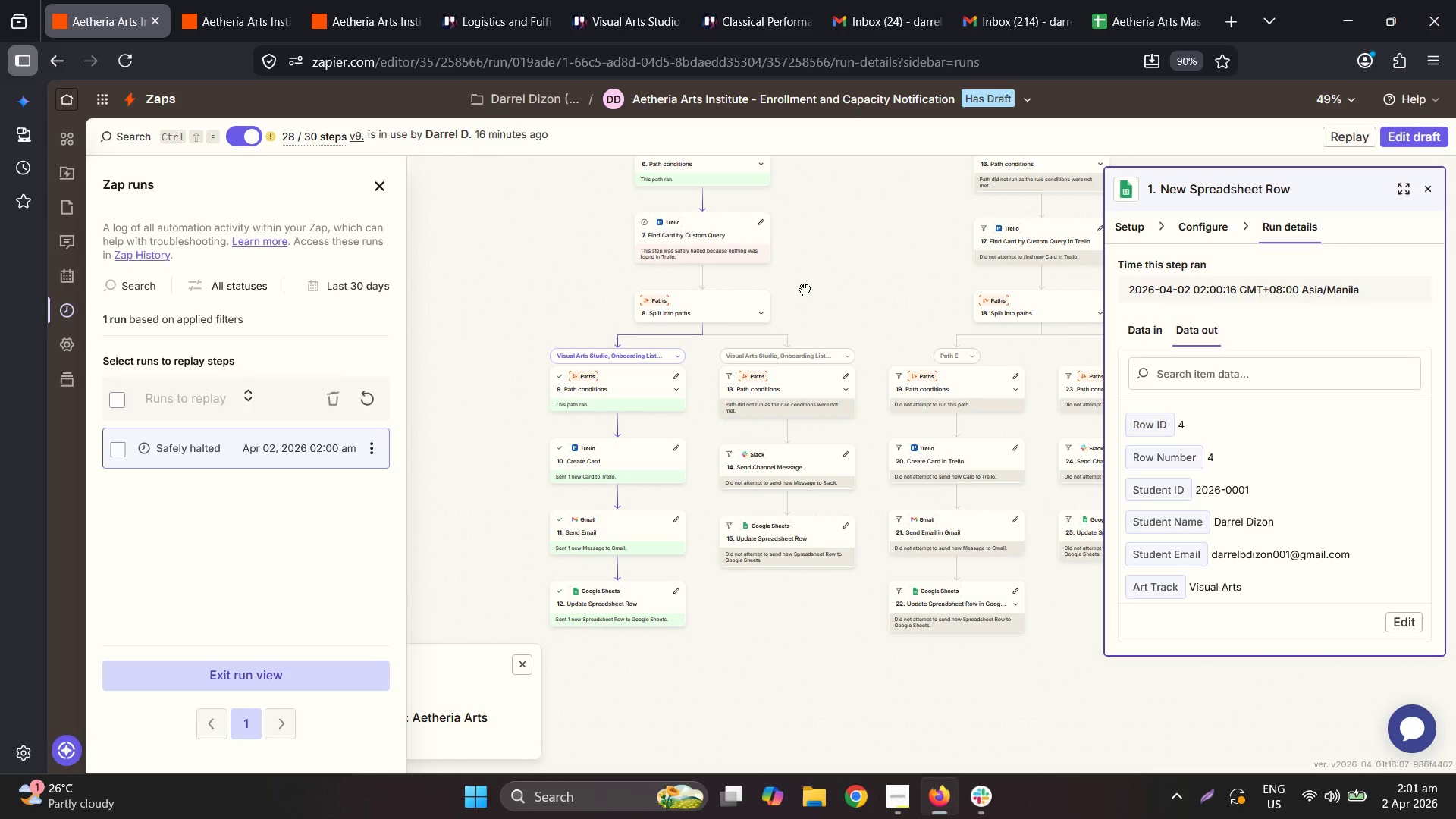 
left_click([641, 0])
 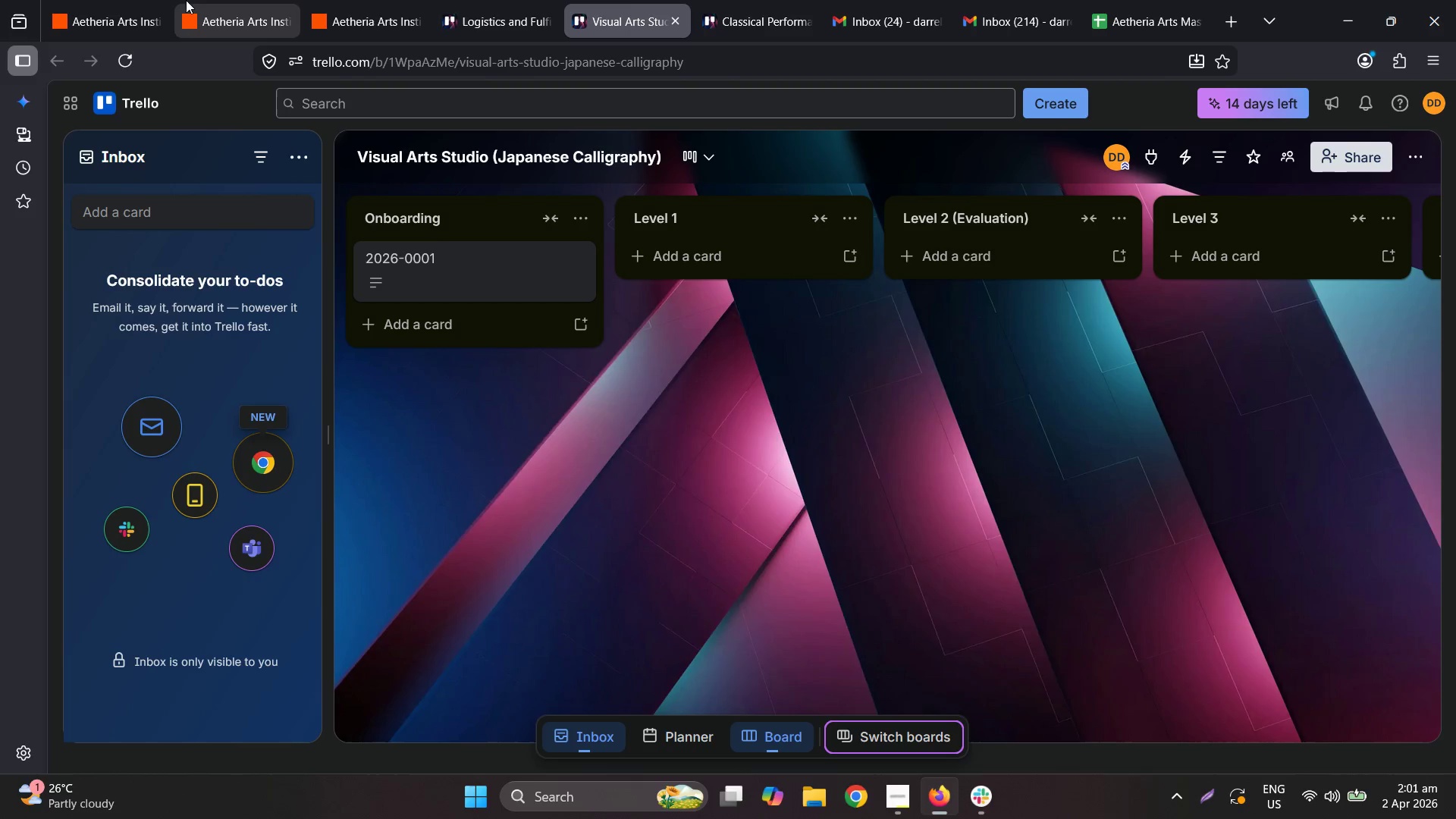 
left_click([139, 0])
 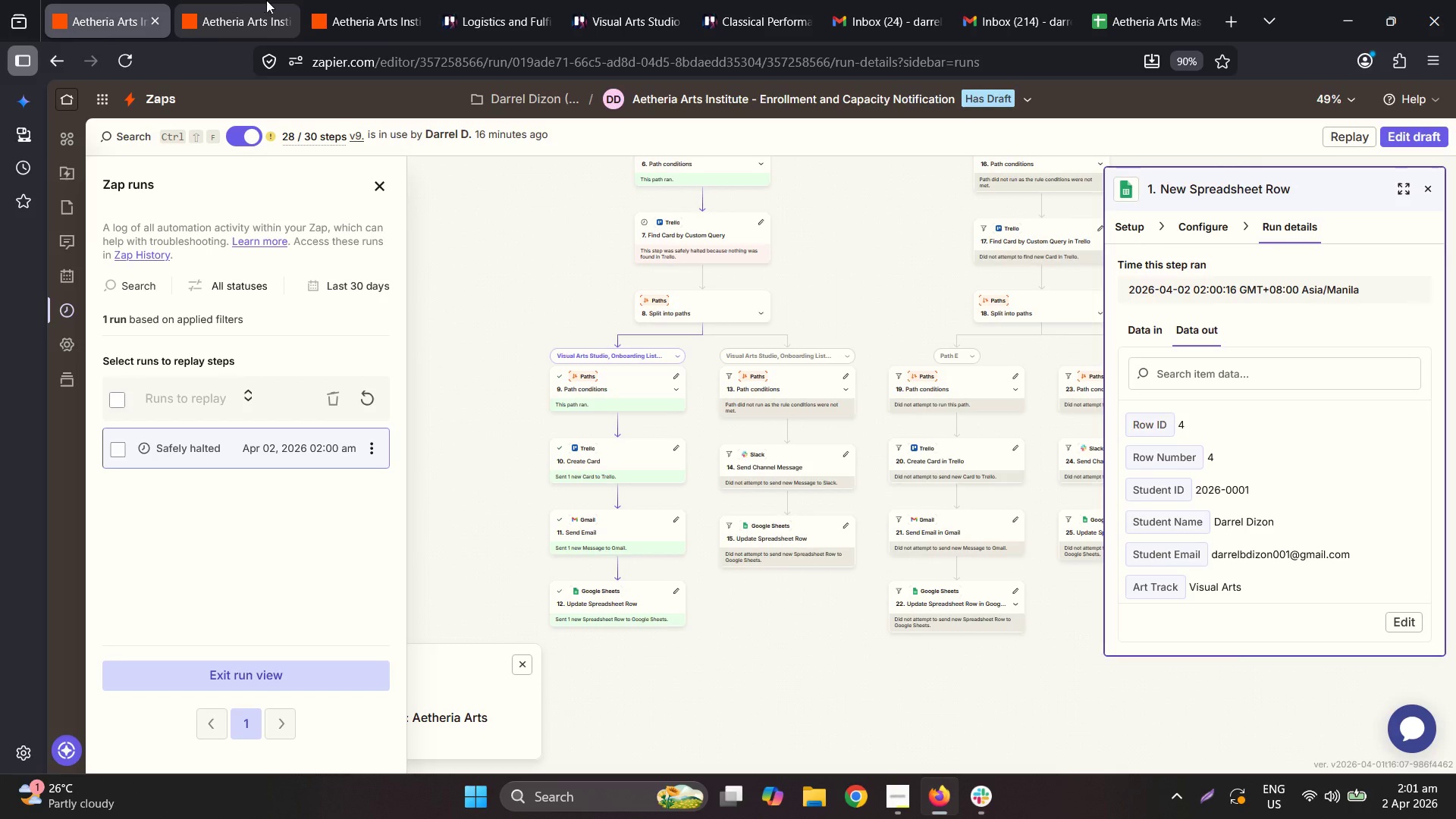 
left_click([266, 0])
 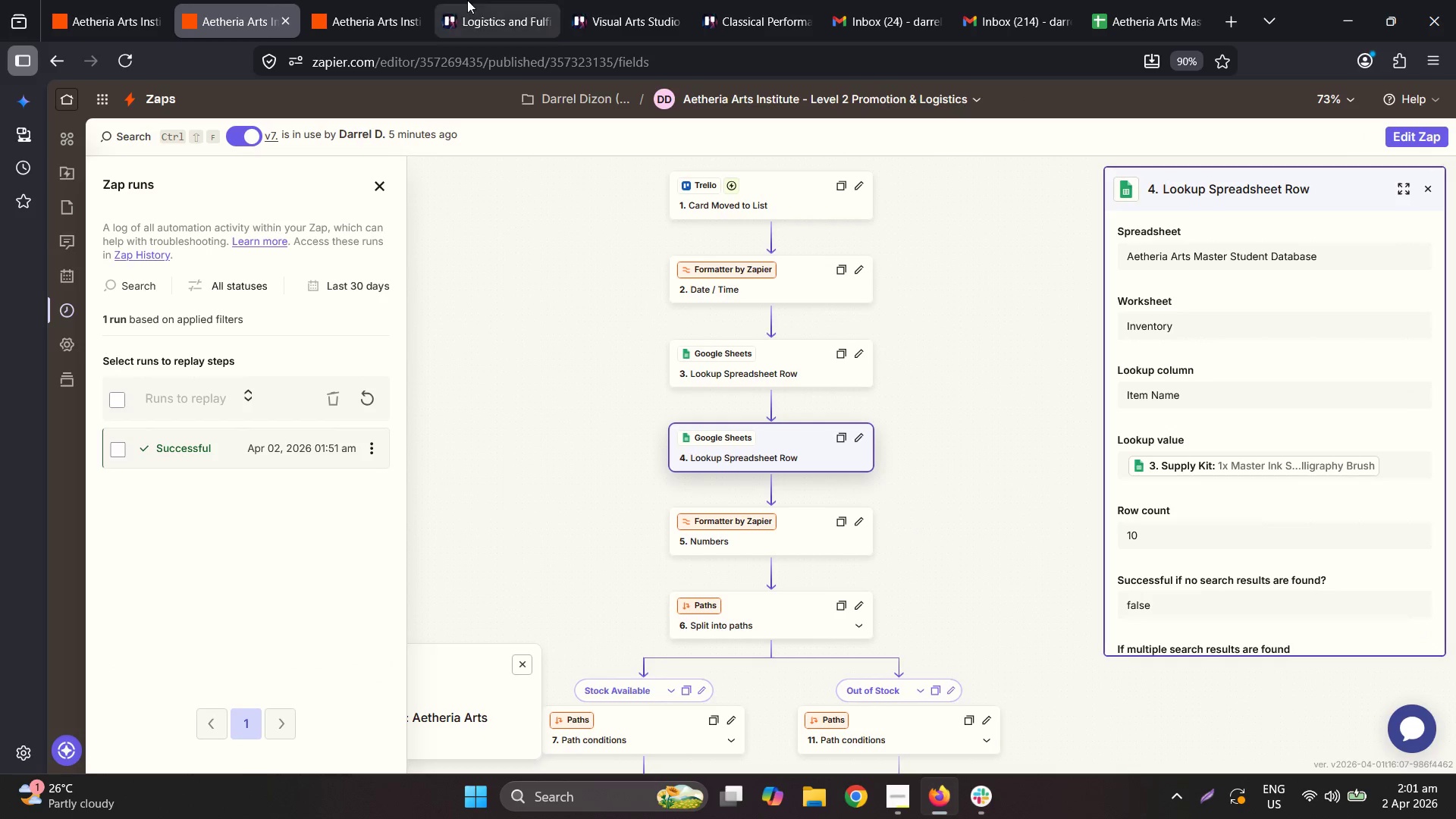 
left_click([607, 0])
 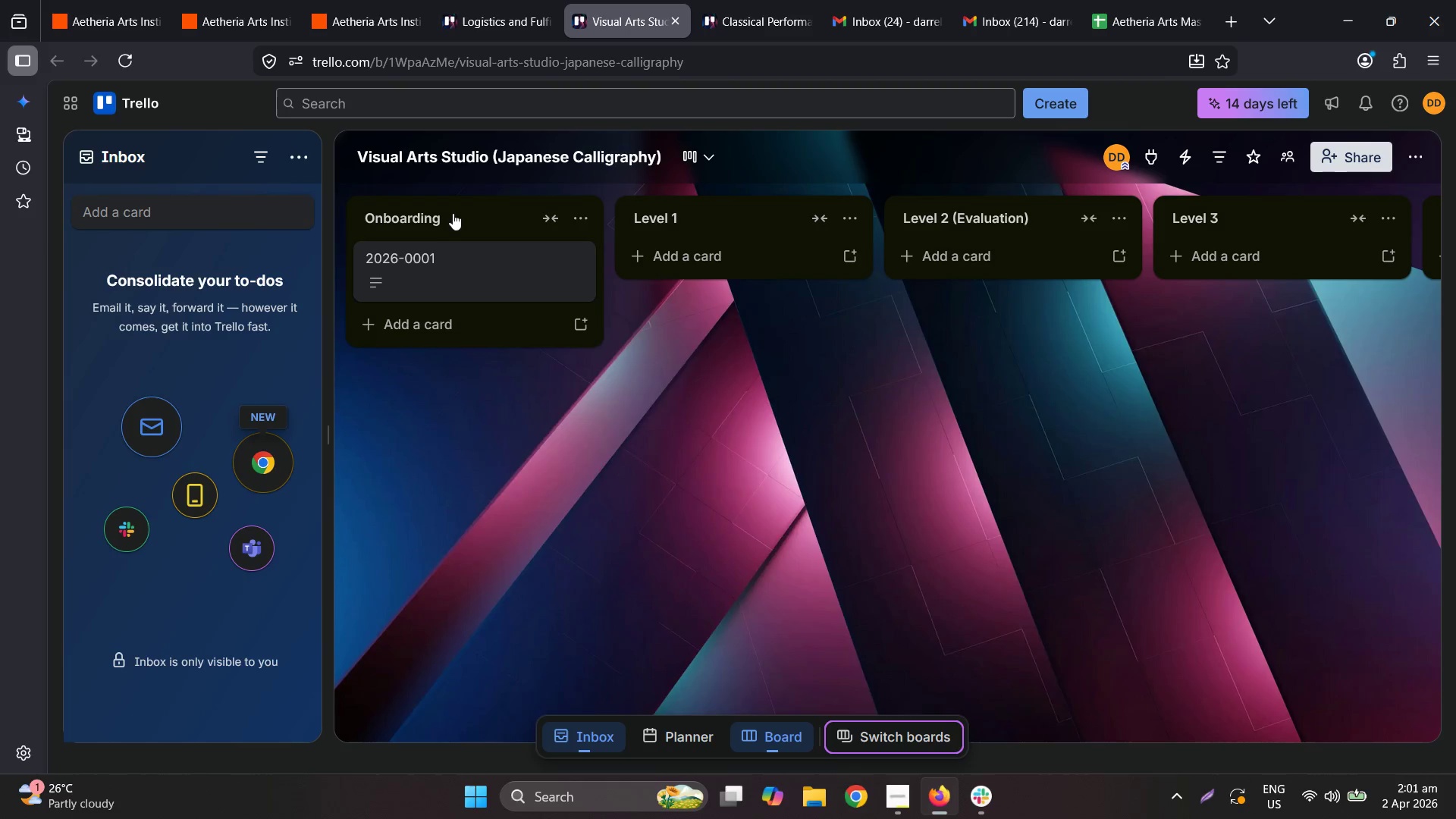 
left_click_drag(start_coordinate=[448, 262], to_coordinate=[958, 250])
 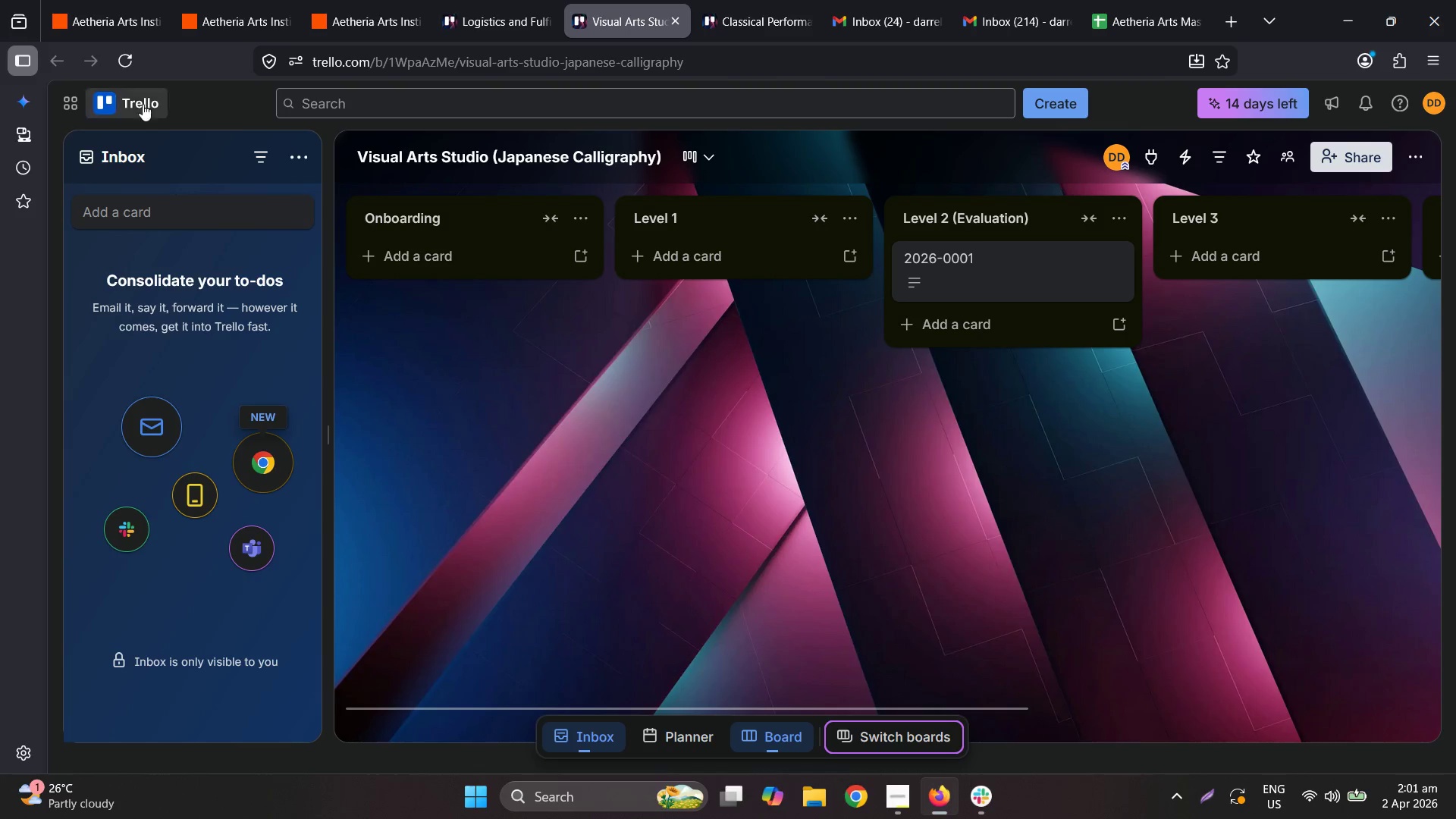 
left_click([78, 0])
 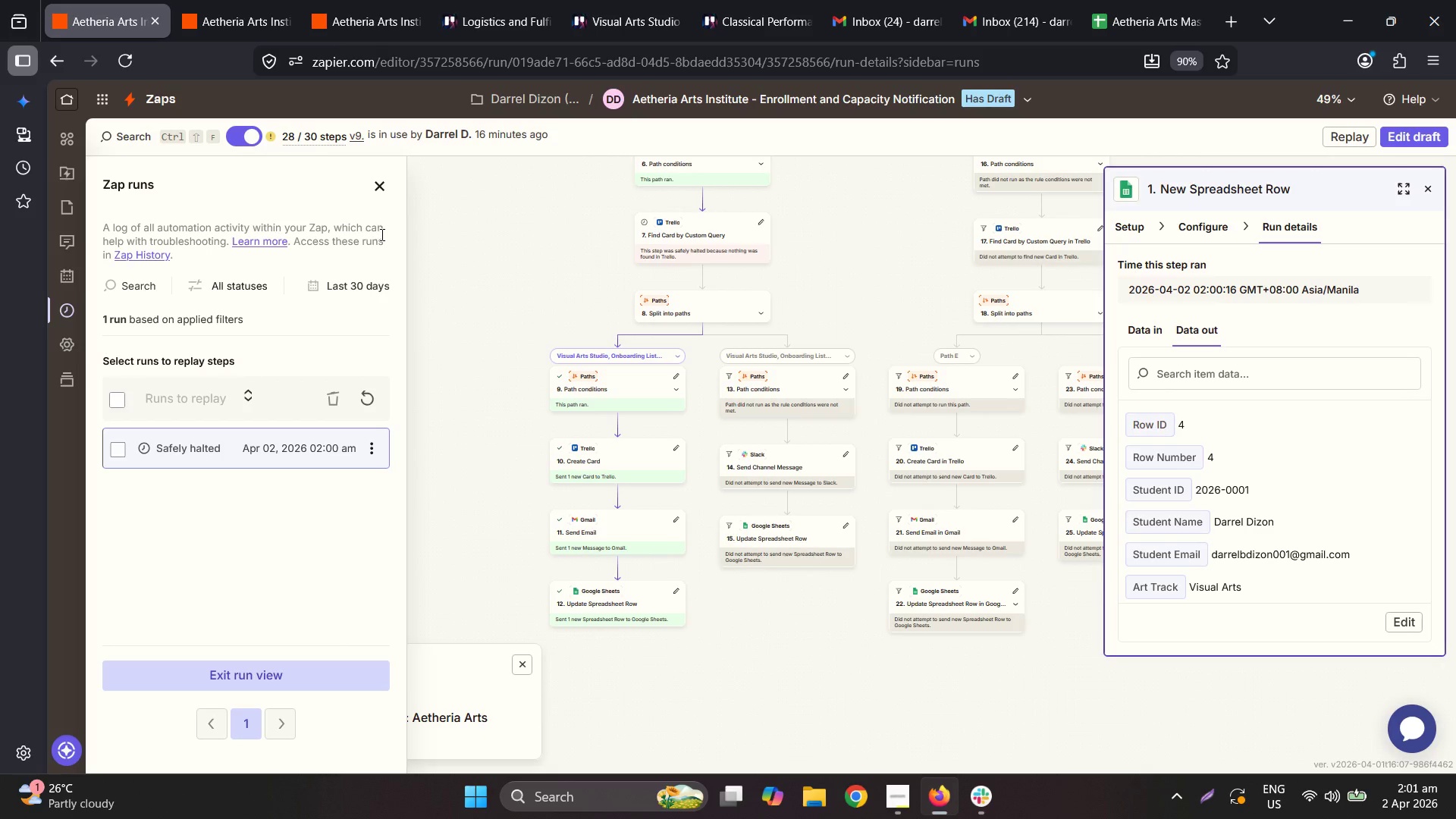 
left_click([250, 0])
 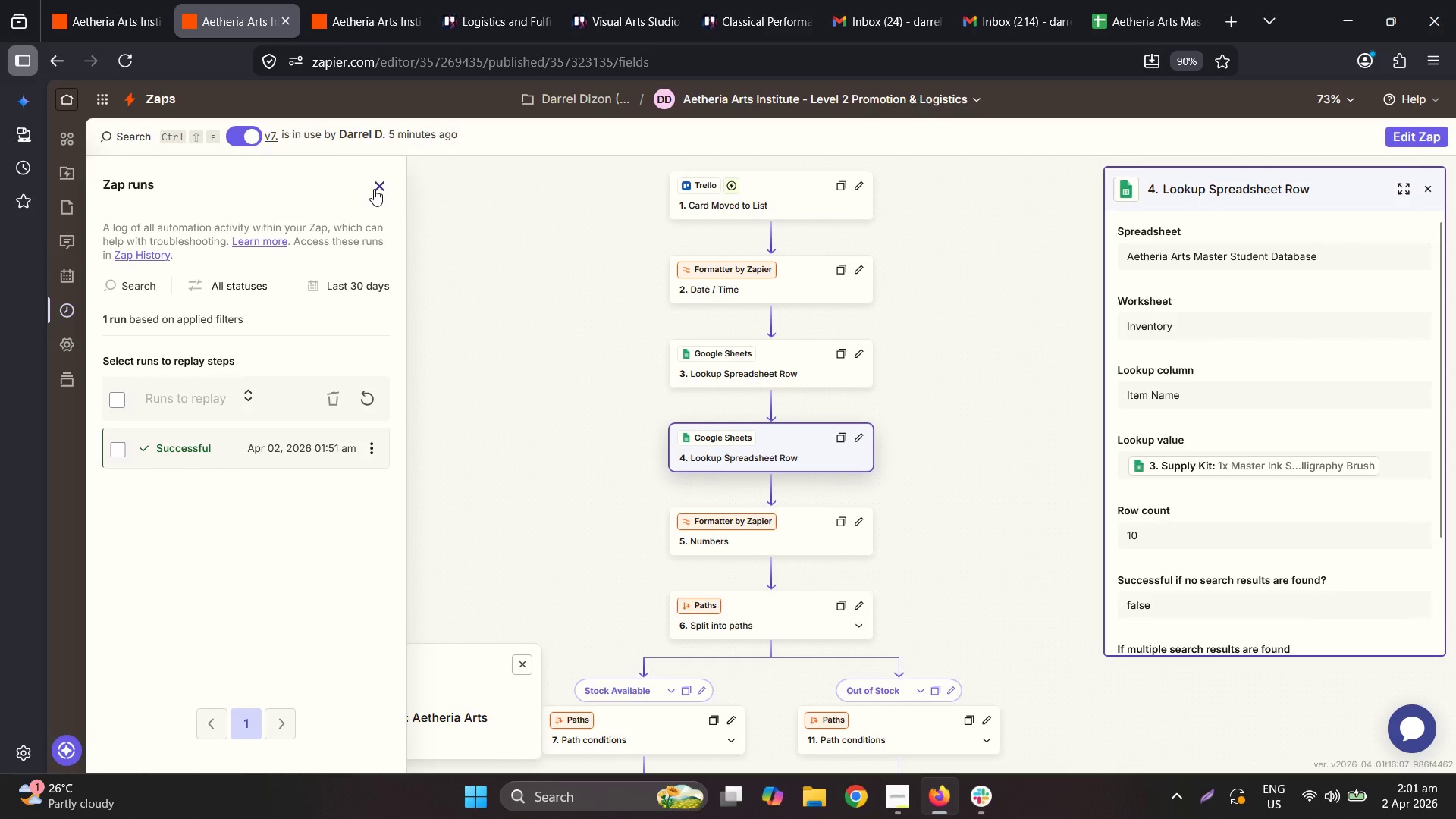 
left_click([374, 189])
 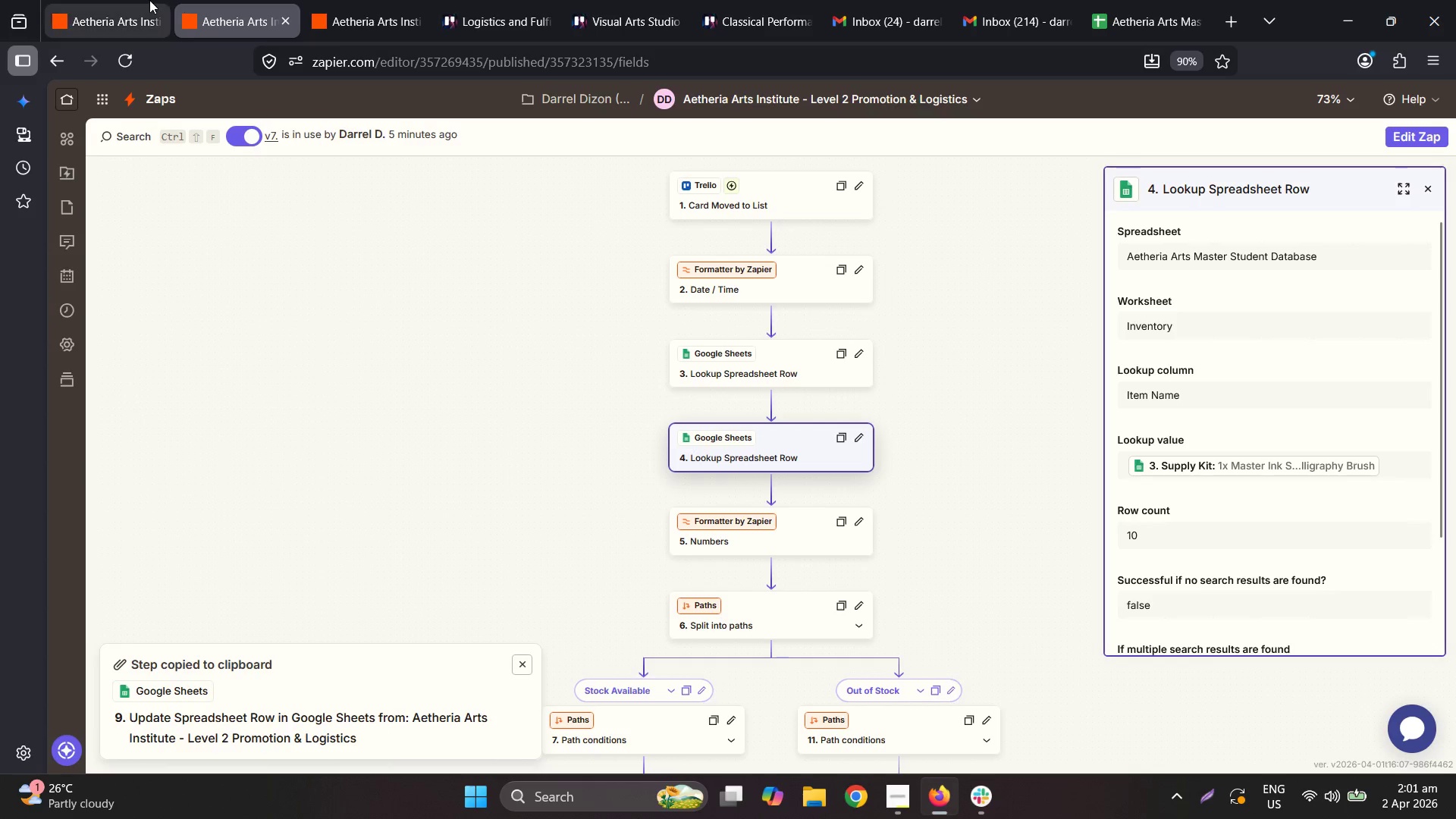 
left_click([149, 0])
 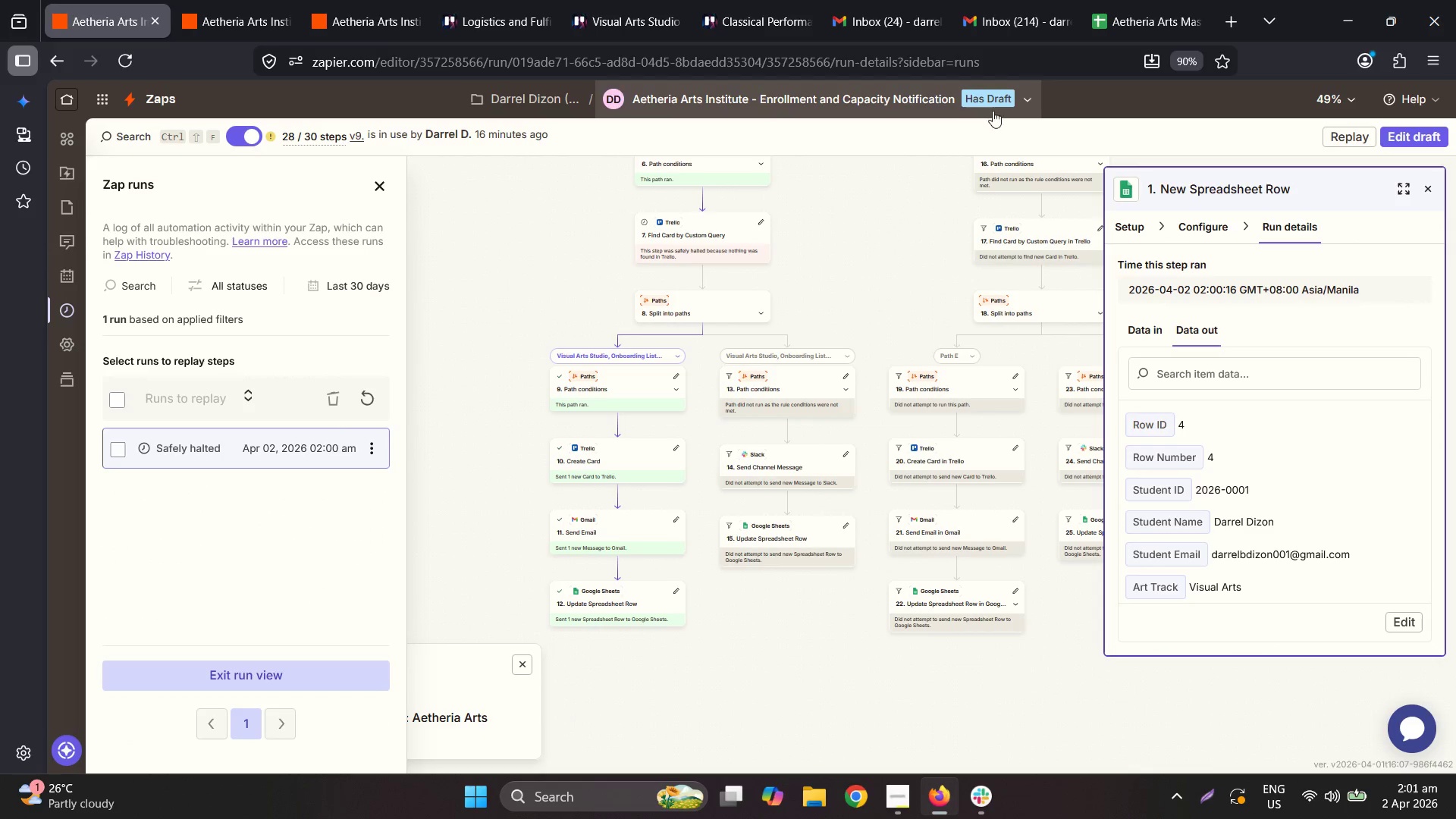 
left_click([1025, 111])
 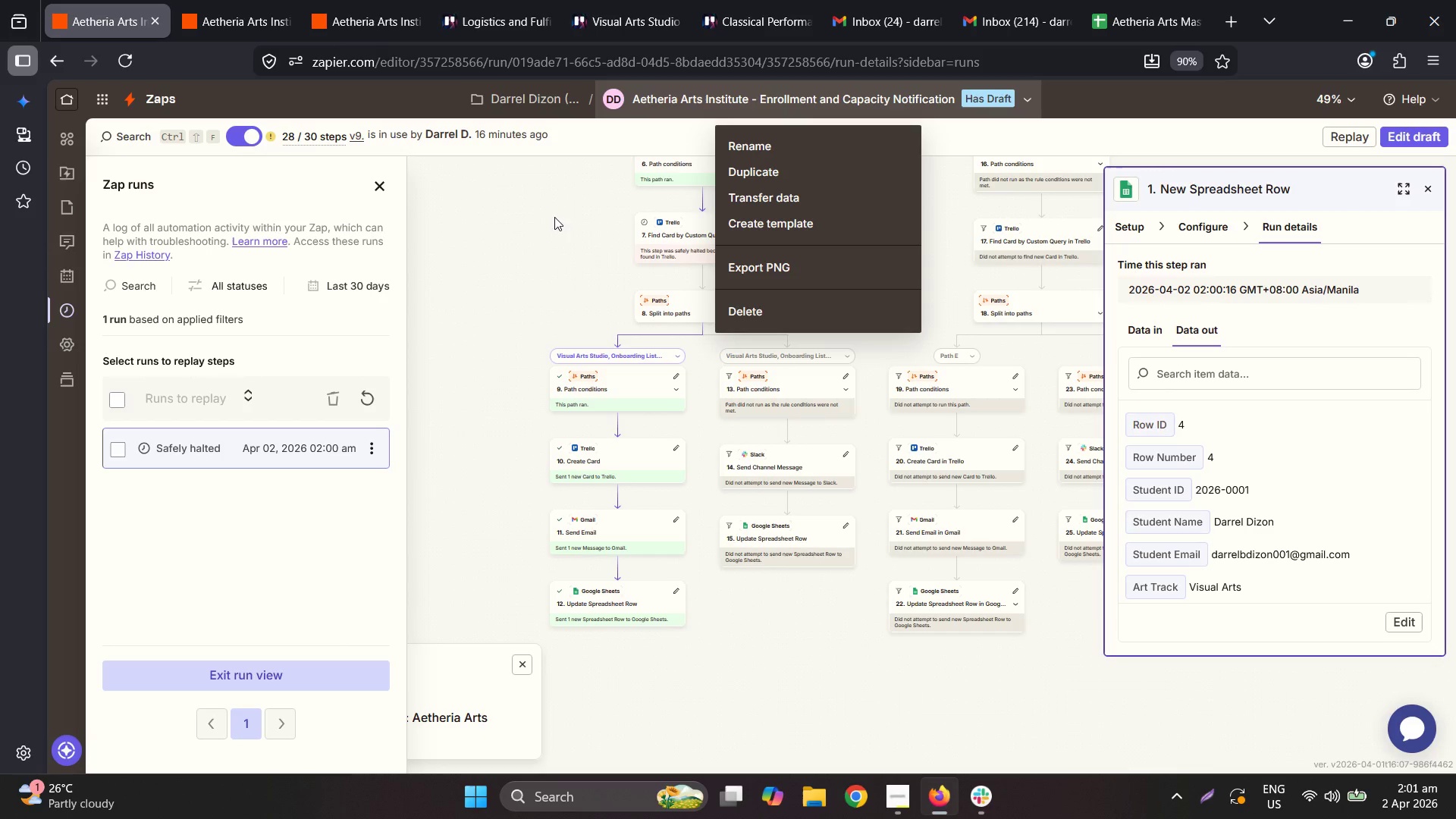 
wait(14.22)
 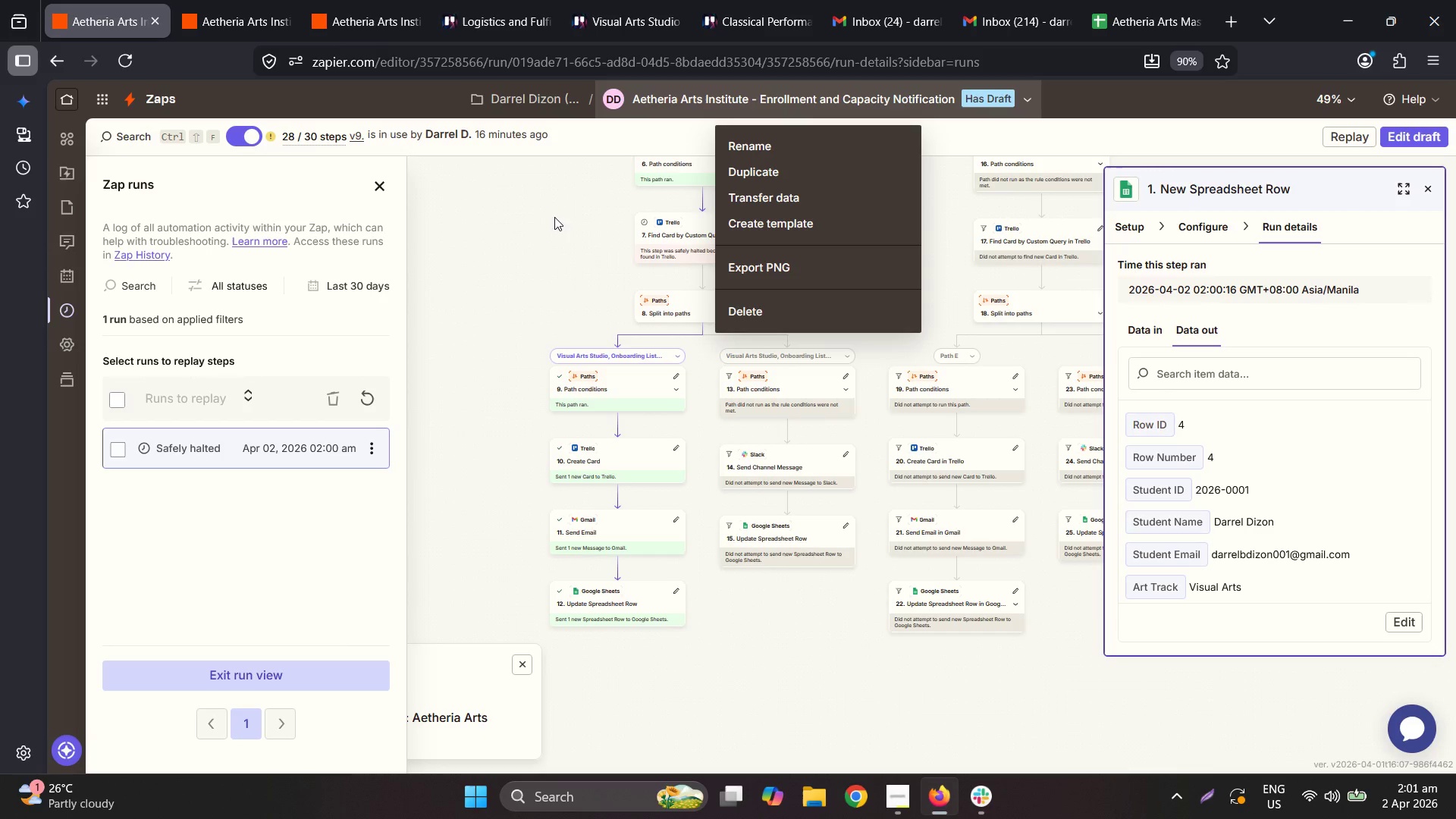 
mouse_move([610, 352])
 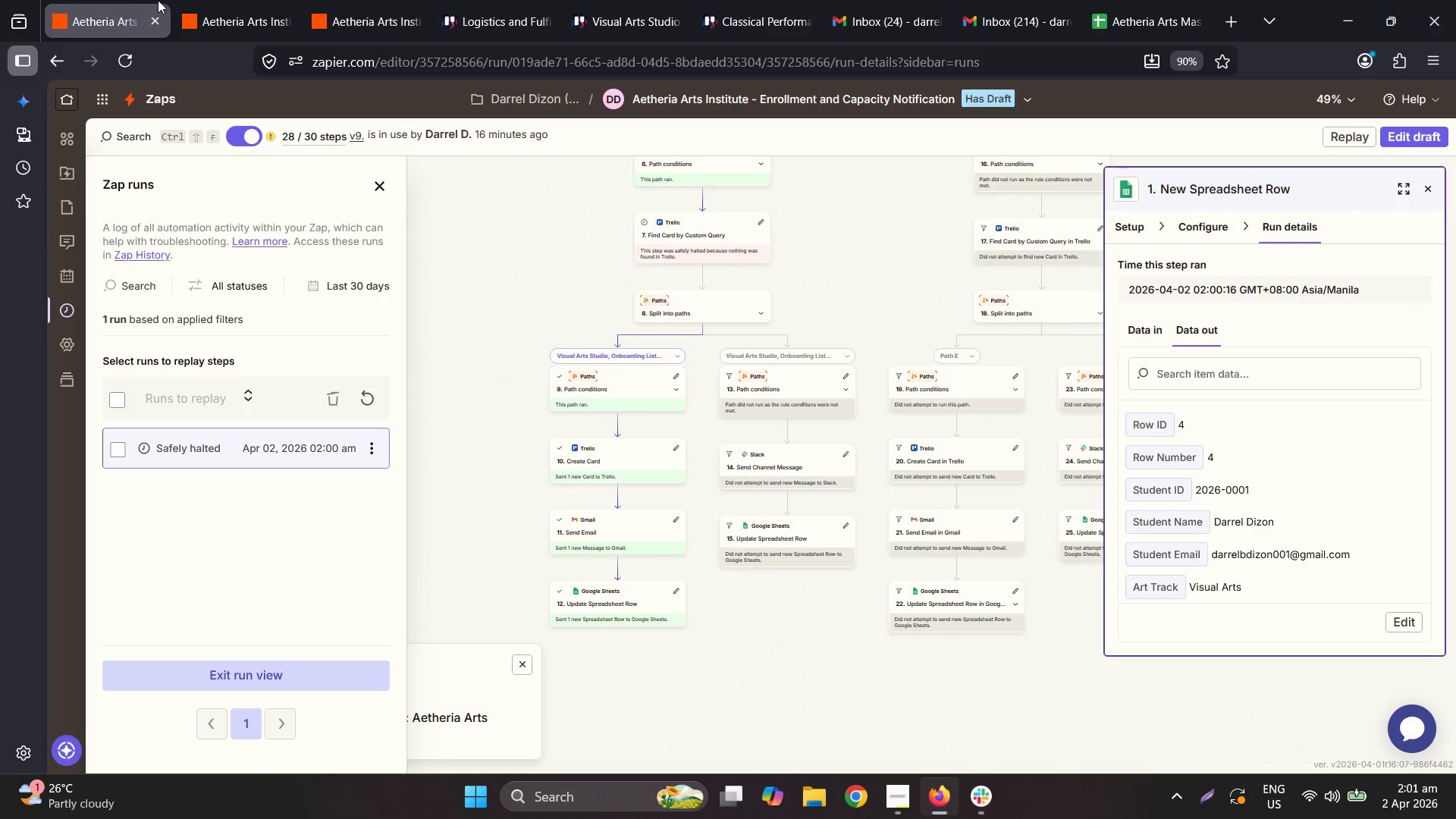 
left_click([189, 0])
 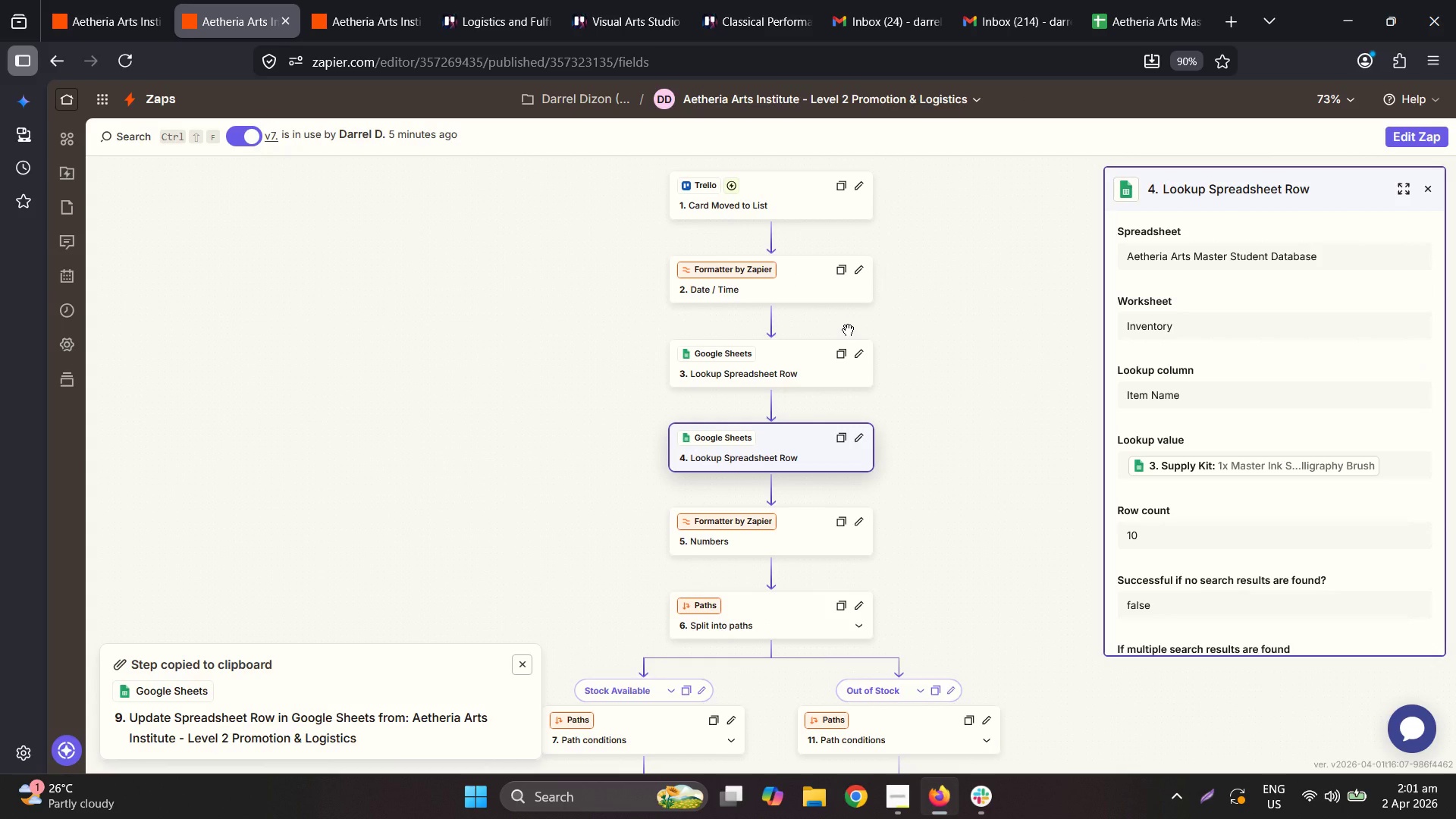 
wait(5.73)
 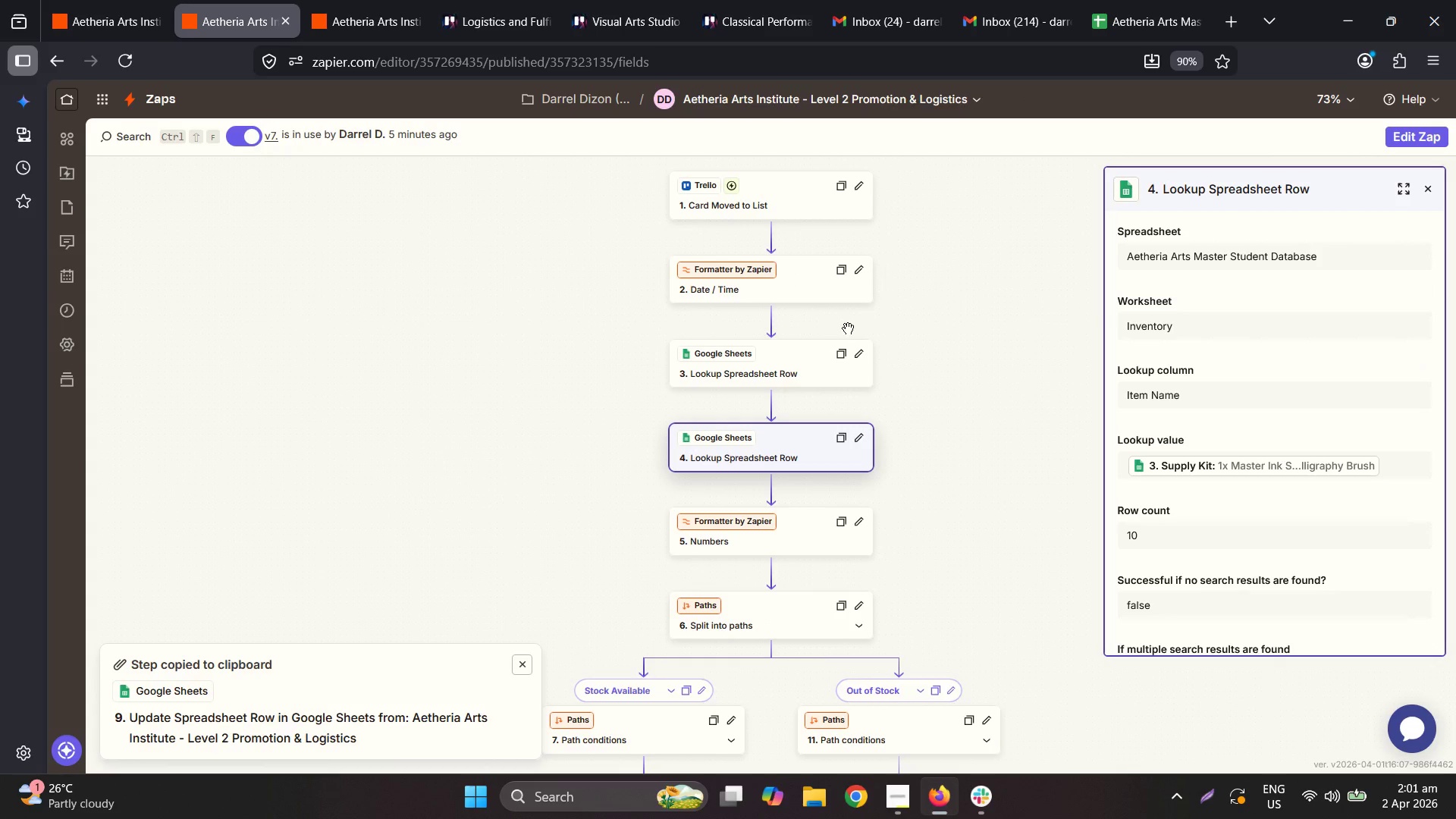 
mouse_move([127, 99])
 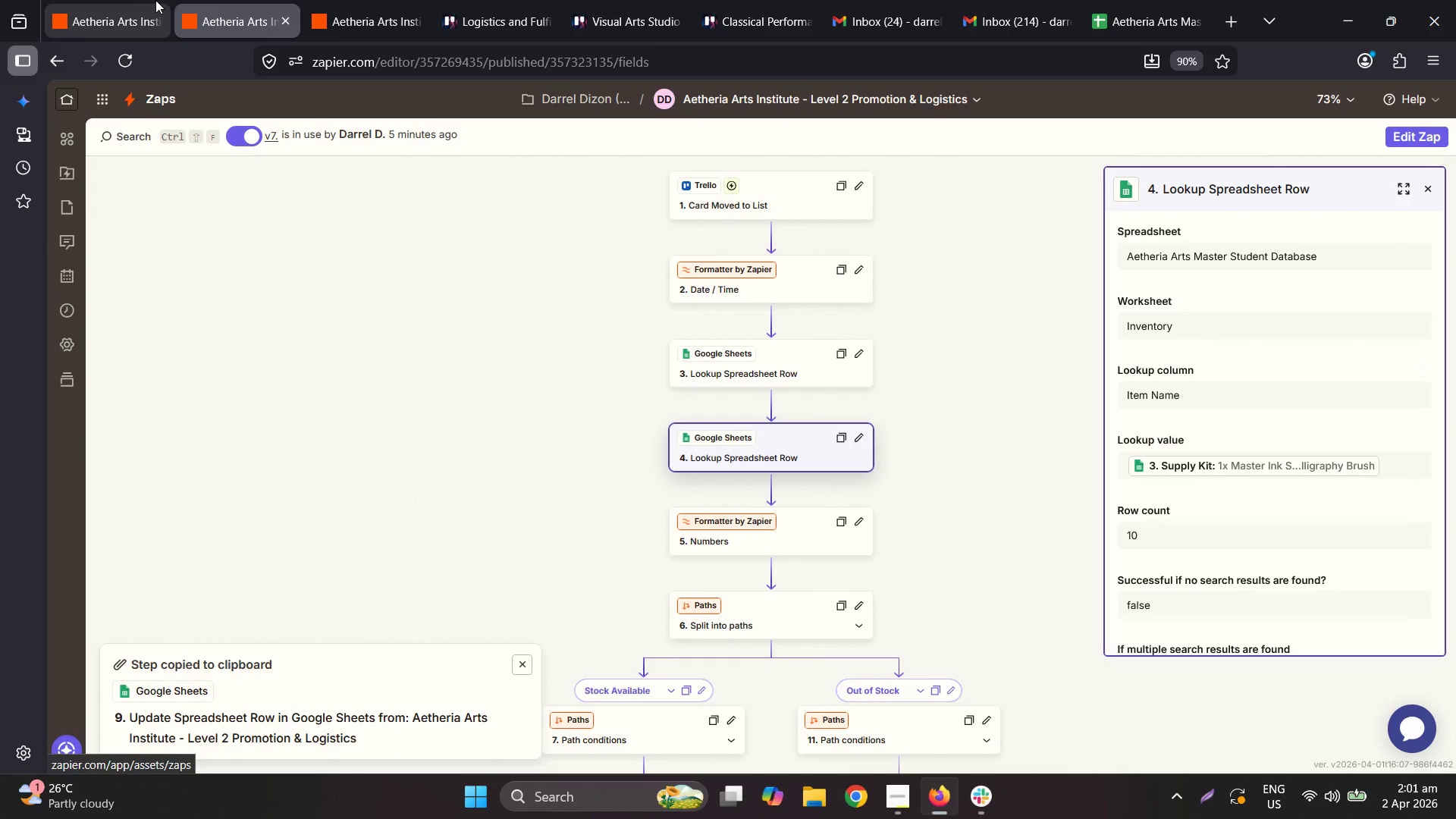 
left_click([155, 0])
 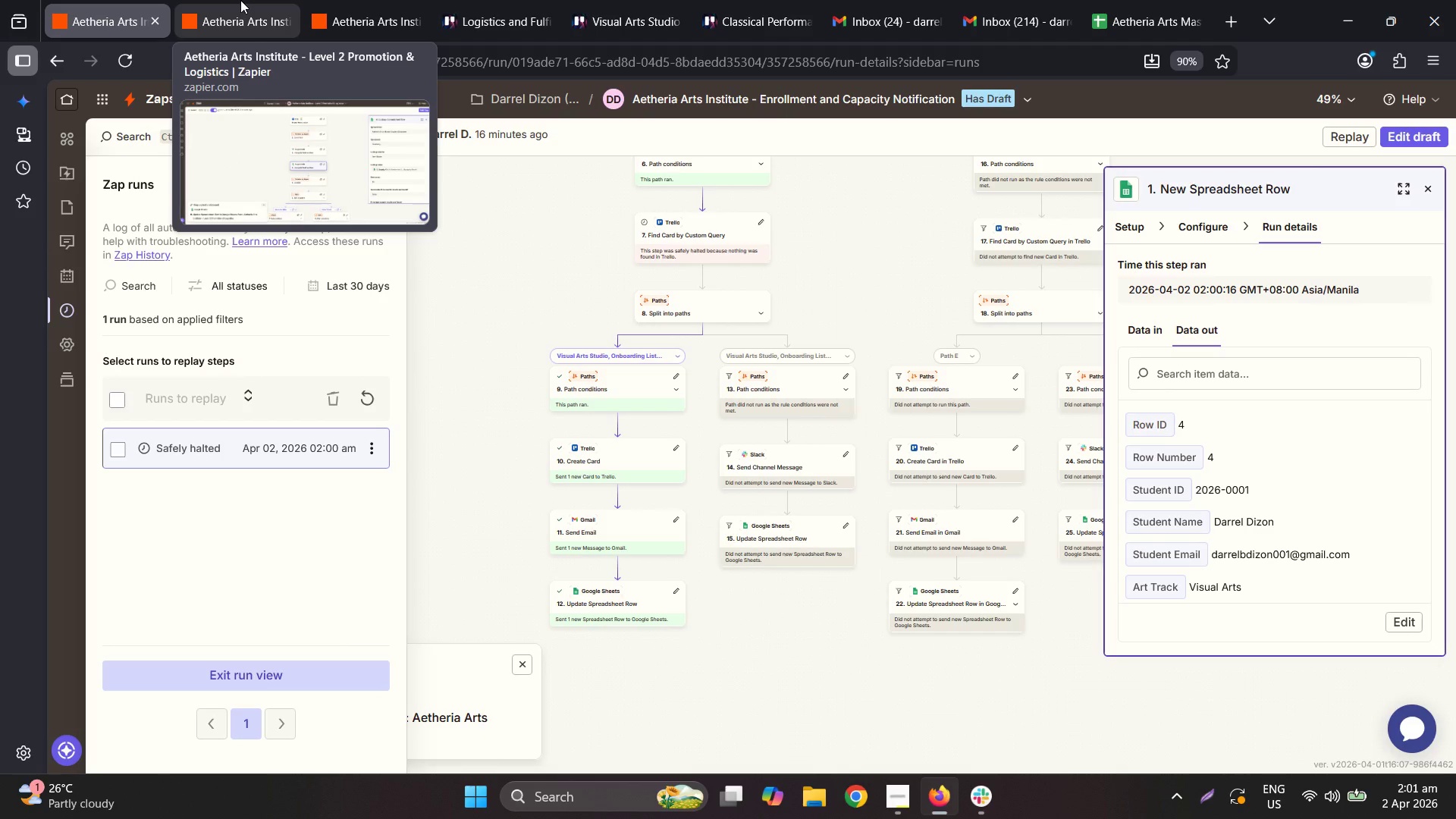 
left_click([240, 0])
 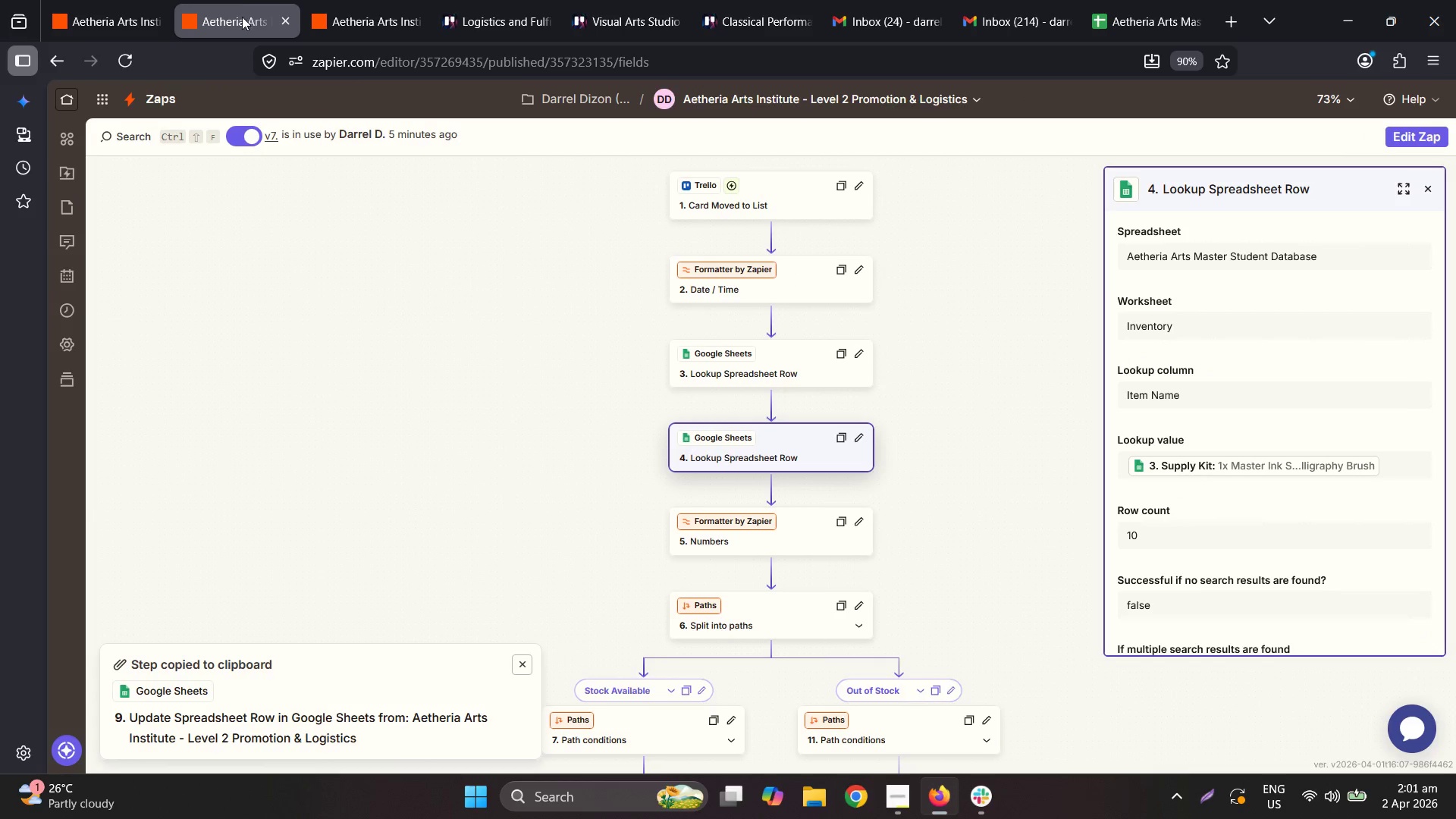 
double_click([315, 0])
 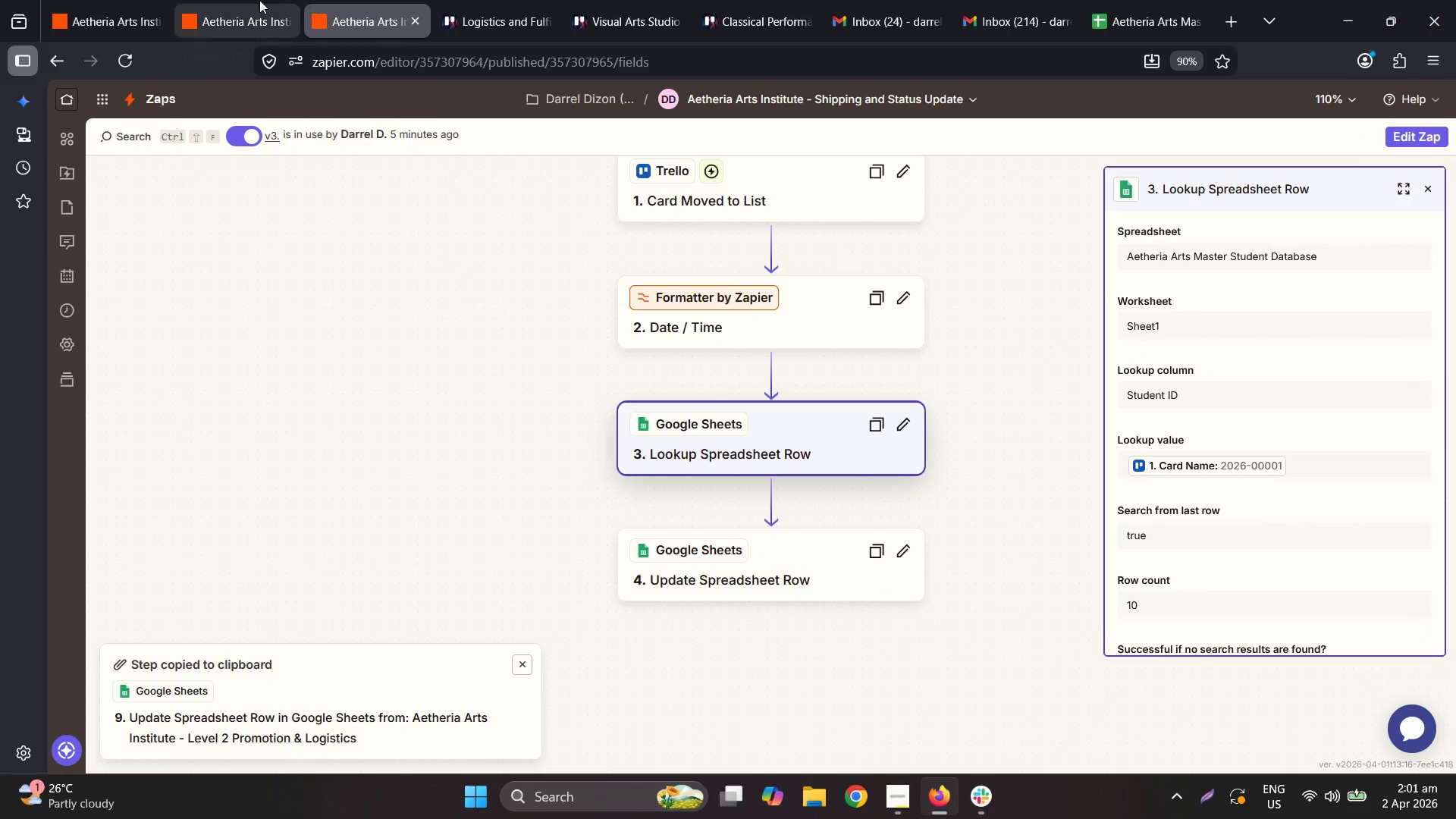 
triple_click([240, 0])
 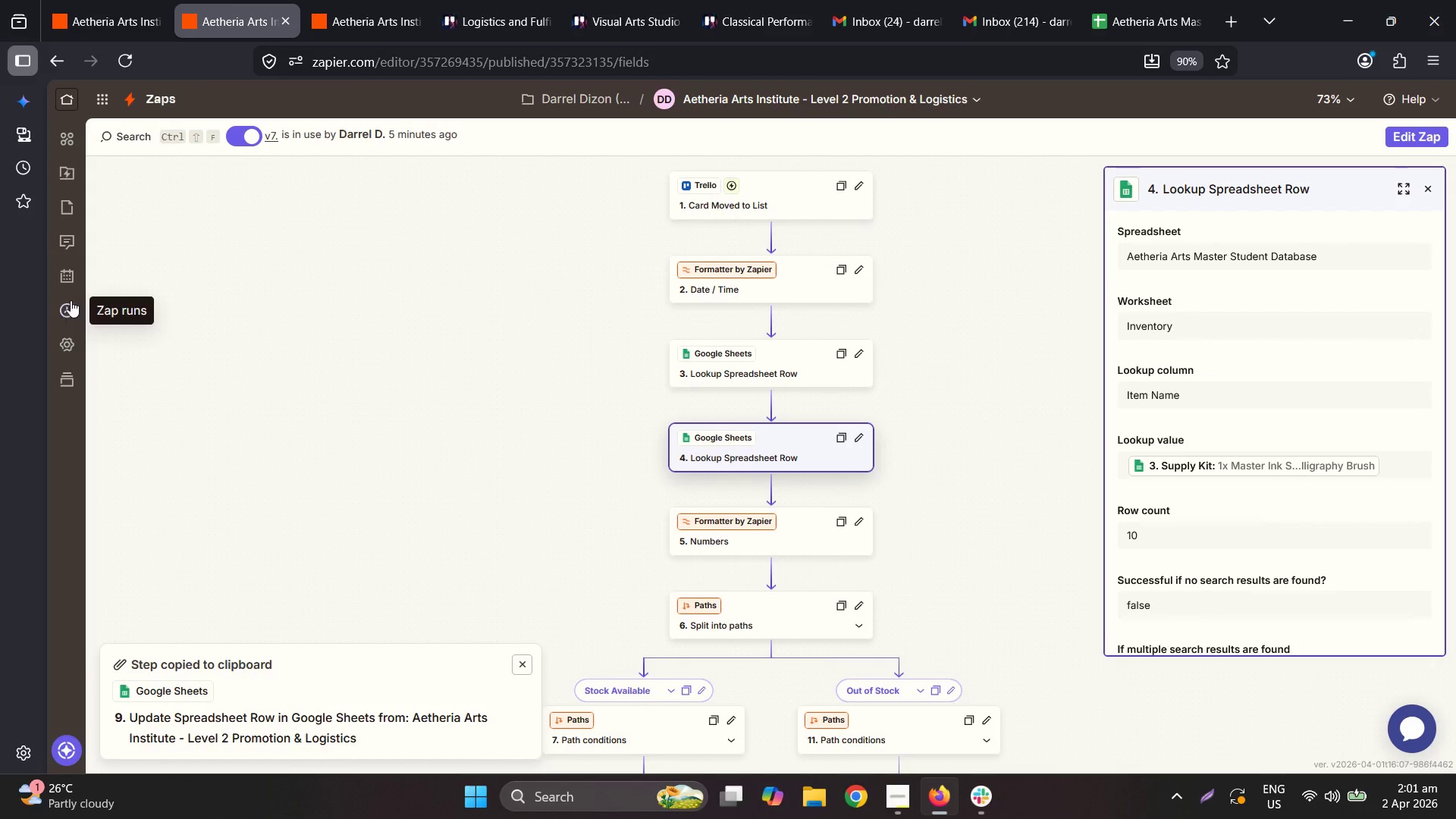 
double_click([69, 301])
 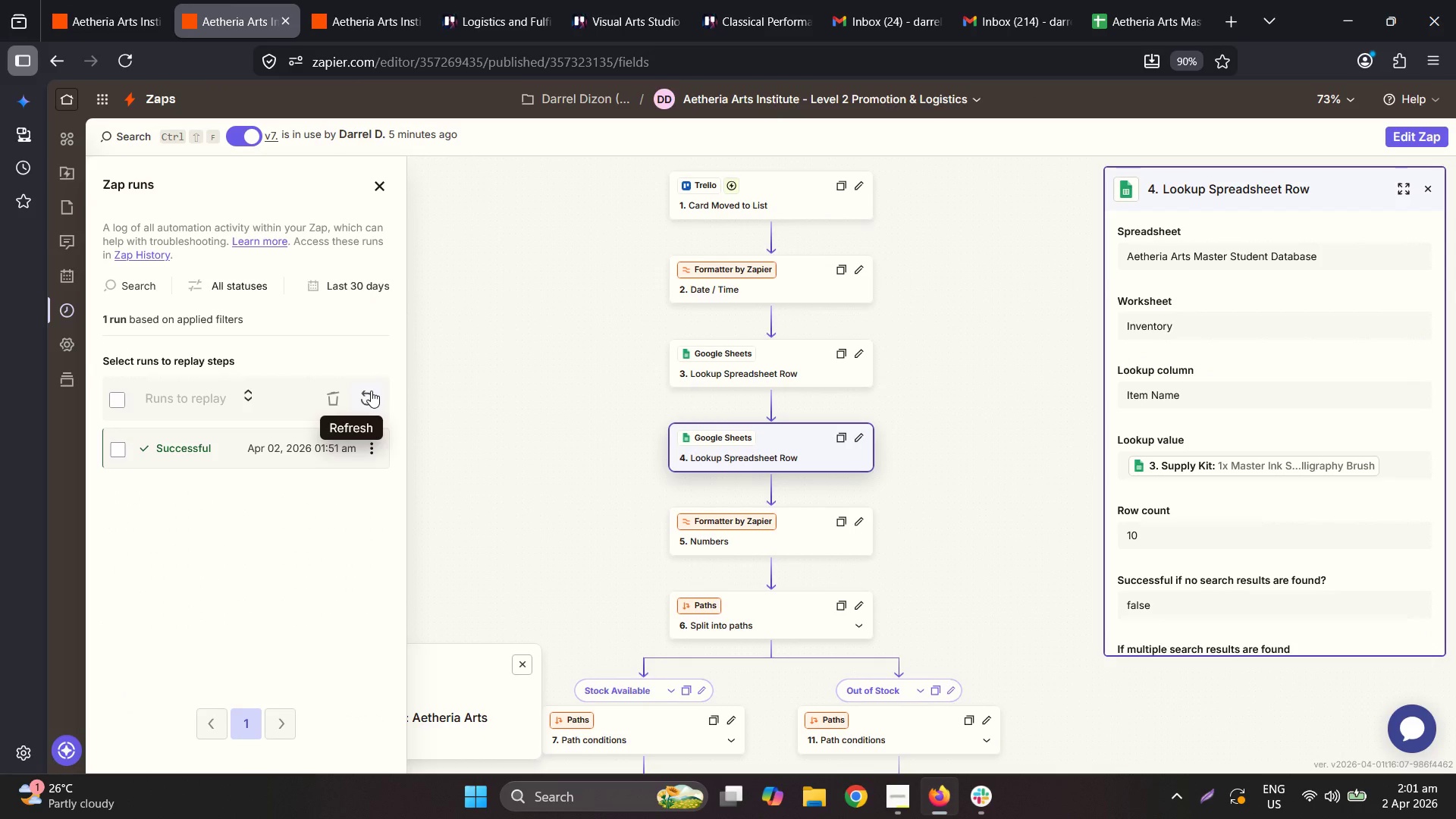 
left_click([382, 435])
 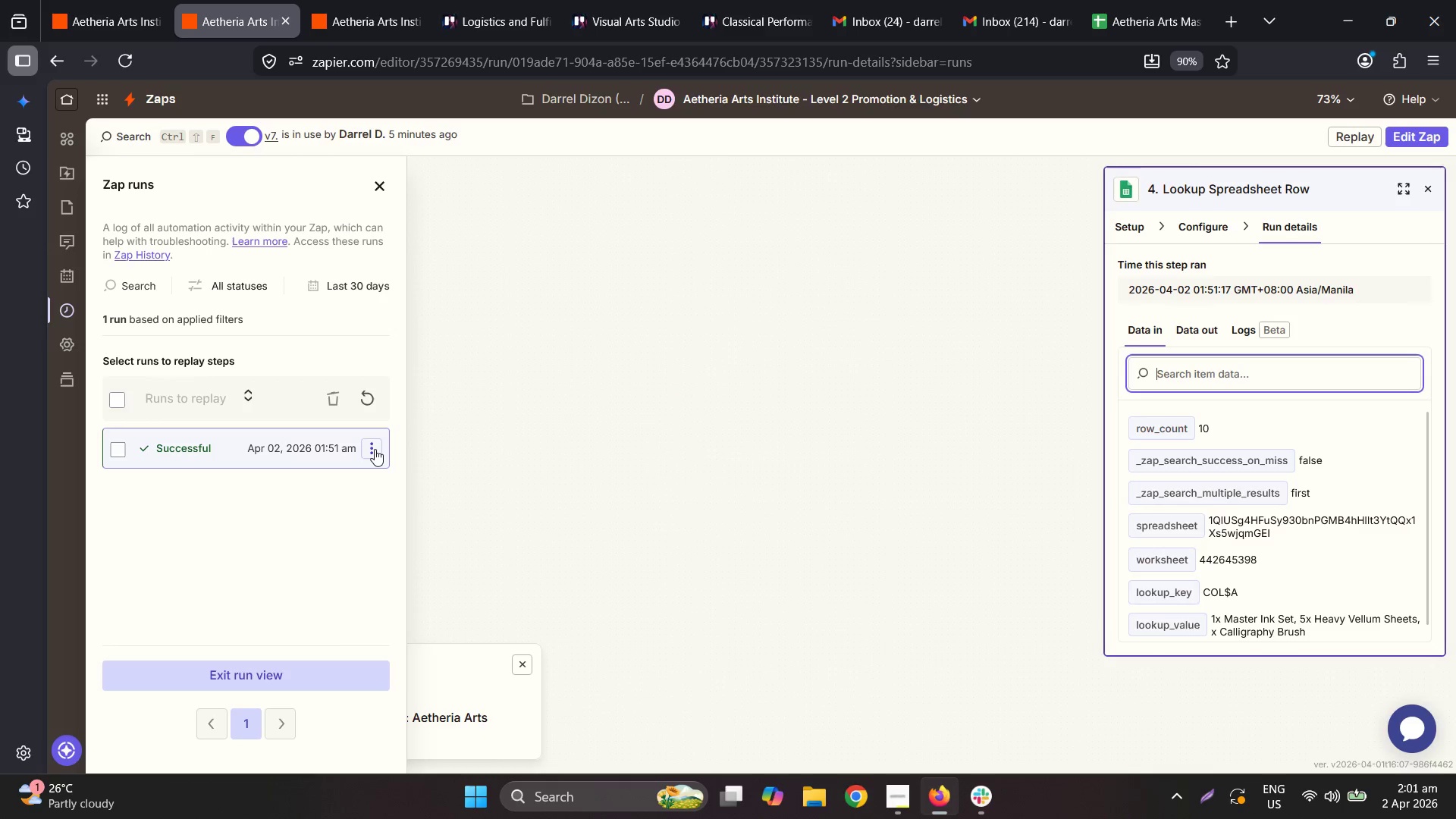 
left_click([375, 448])
 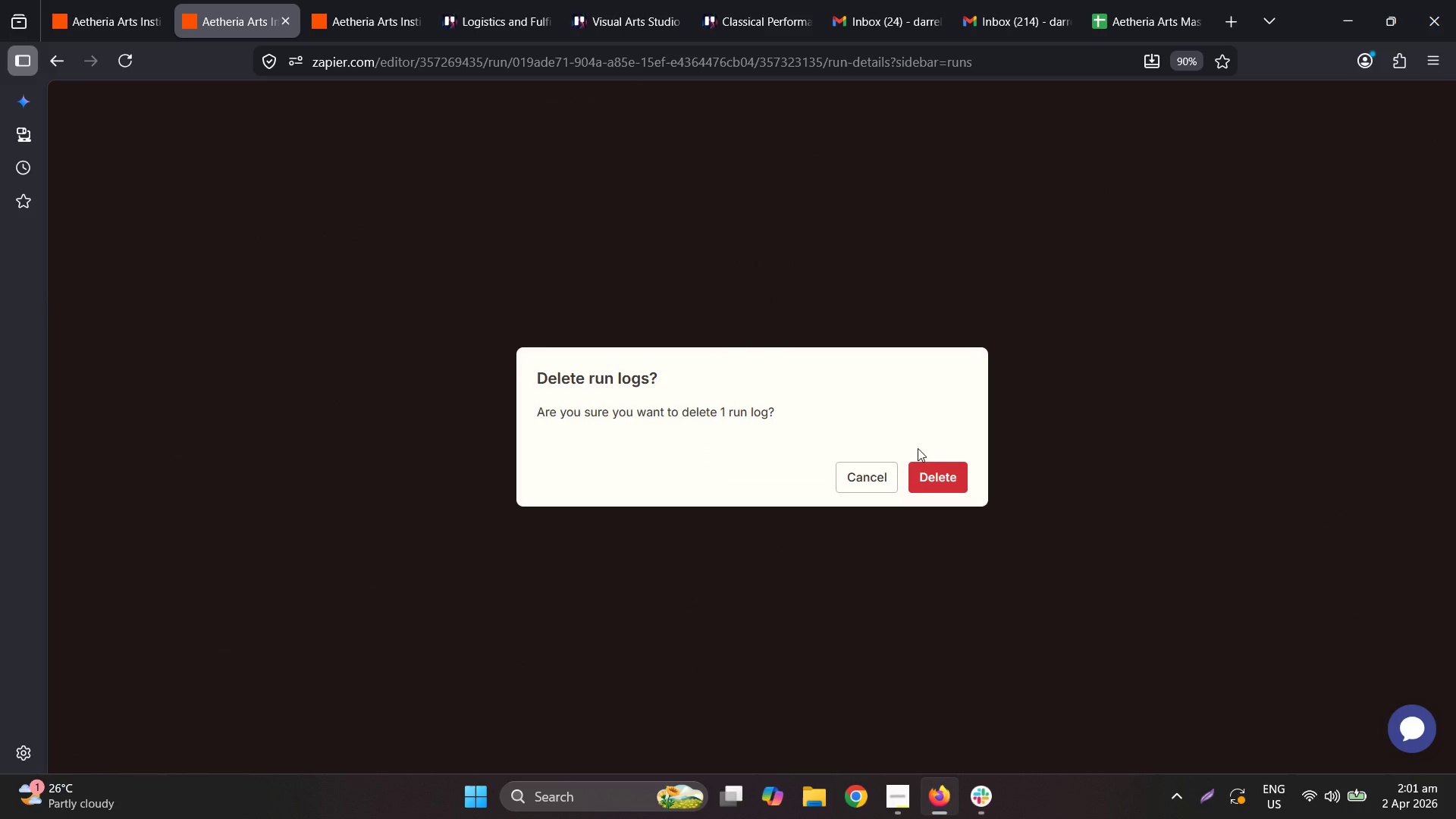 
left_click([946, 475])
 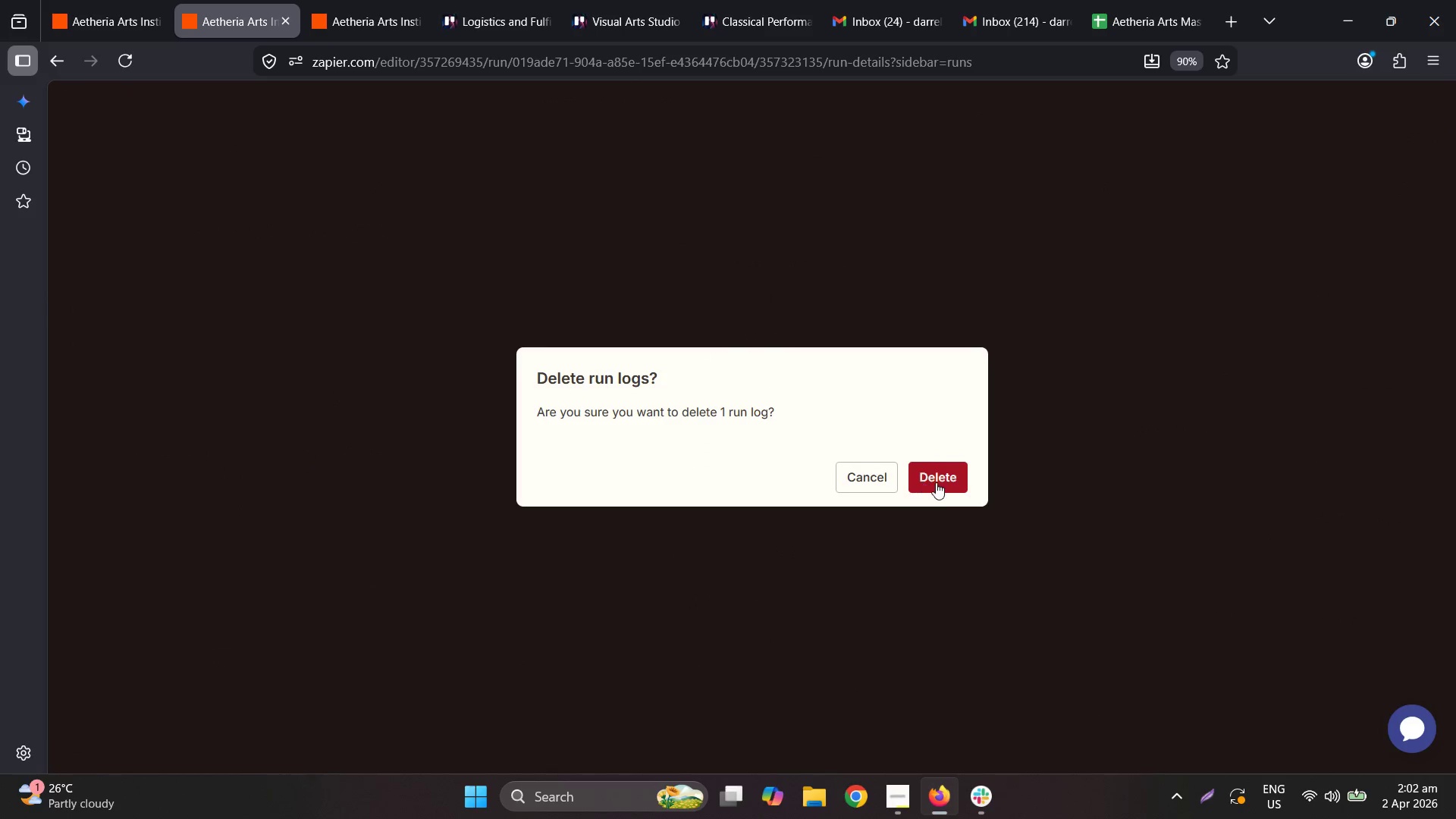 
left_click([938, 482])
 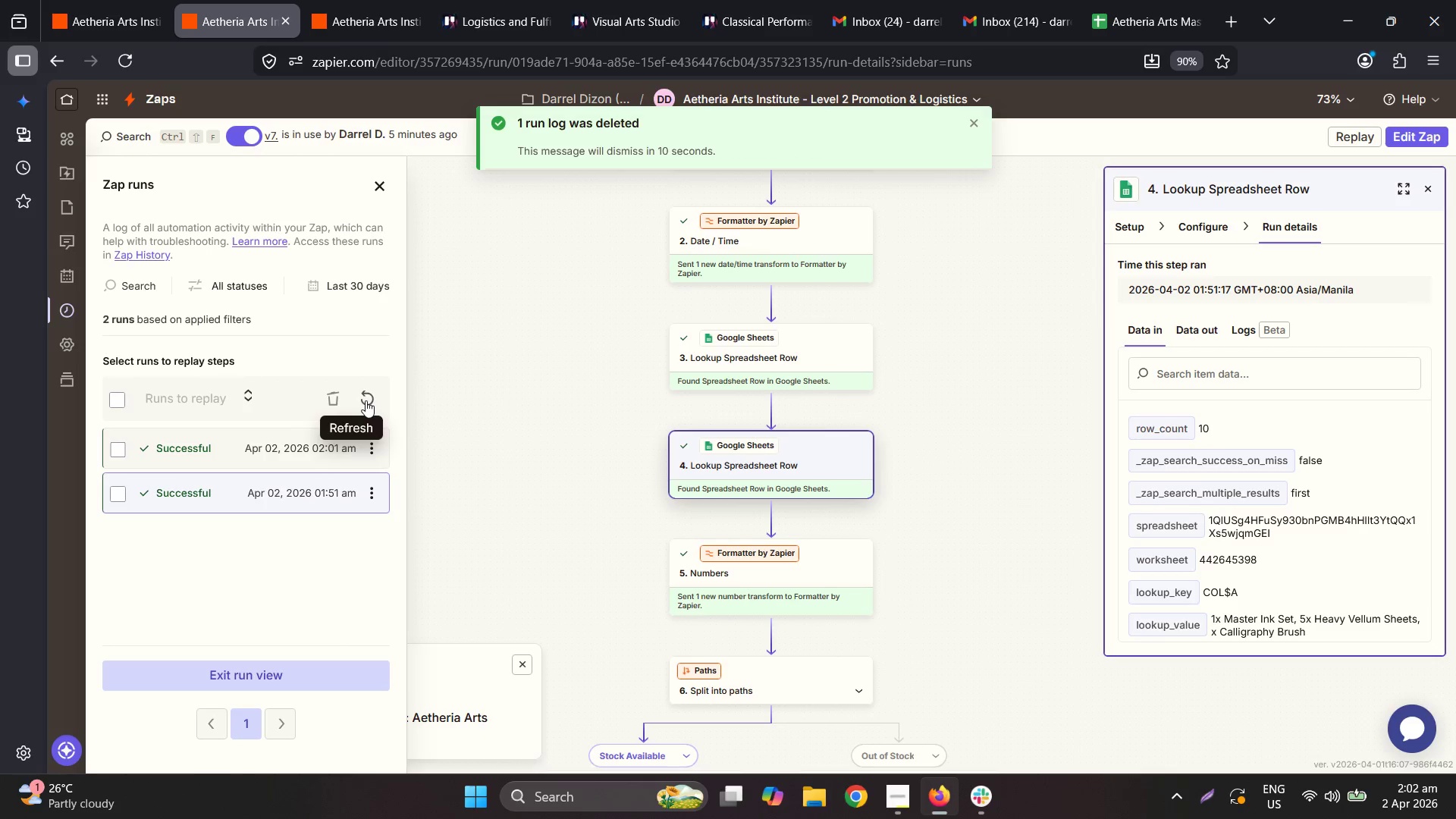 
mouse_move([357, 463])
 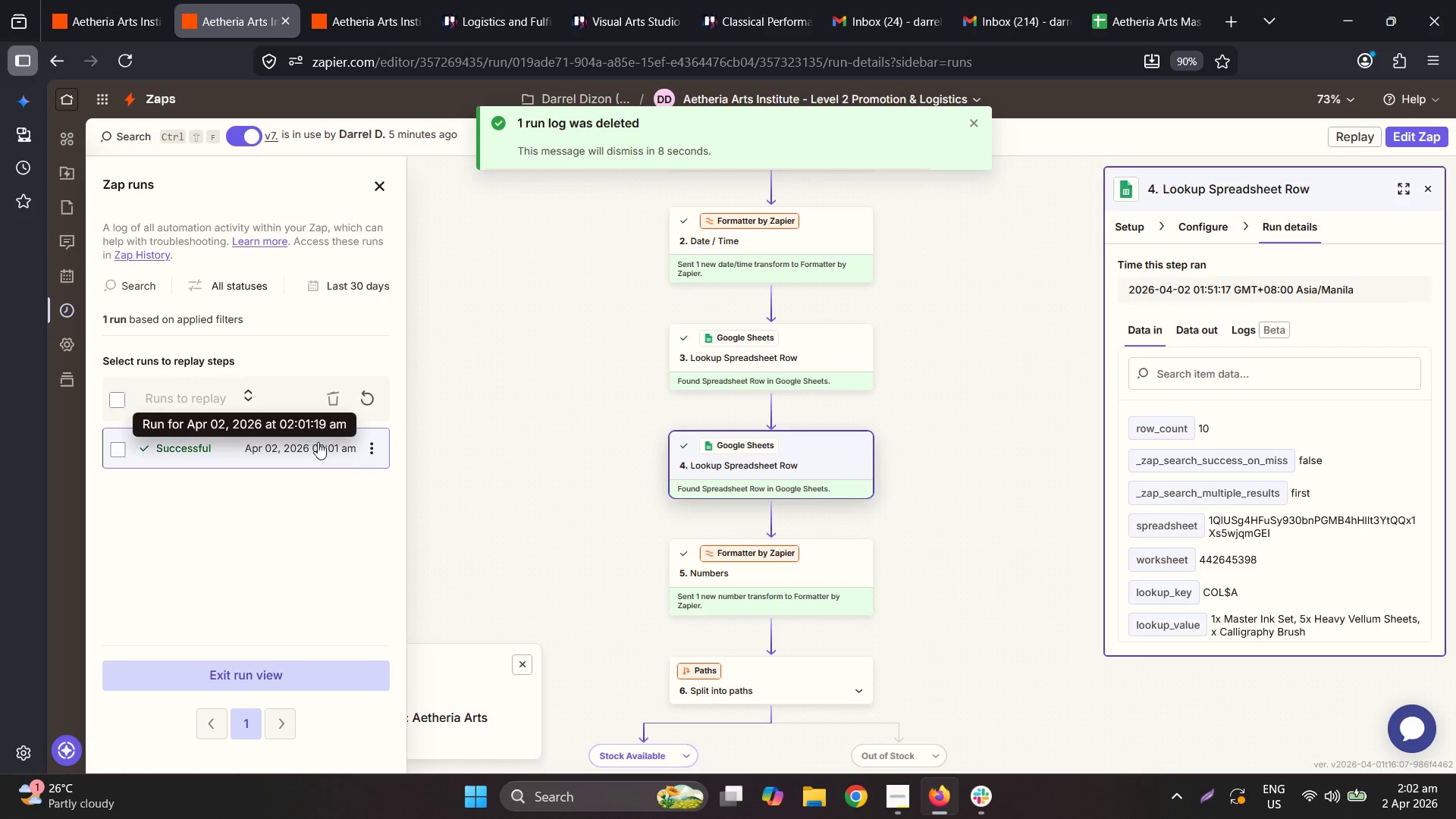 
left_click([309, 444])
 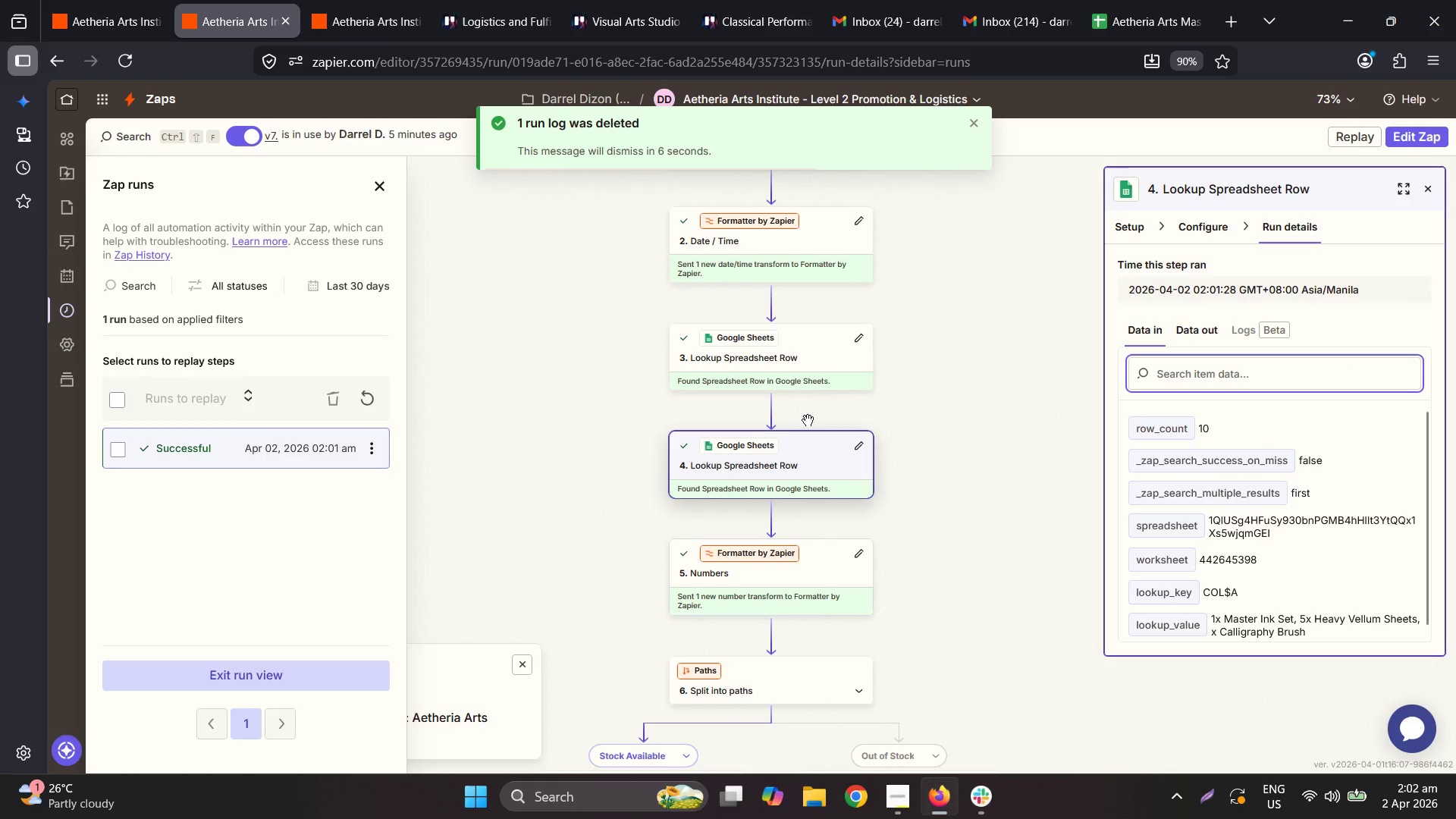 
scroll: coordinate [1033, 514], scroll_direction: down, amount: 11.0
 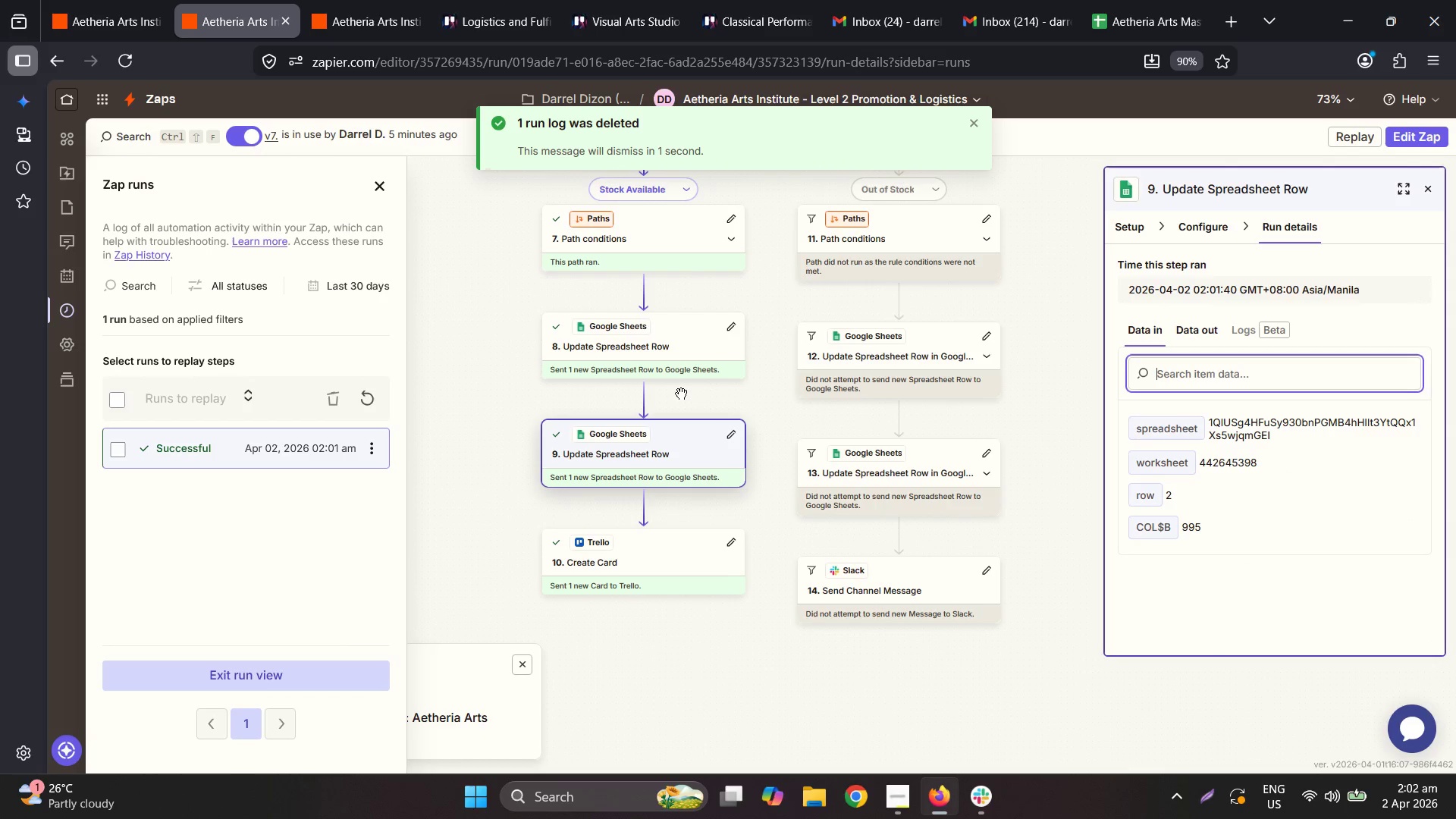 
left_click([686, 347])
 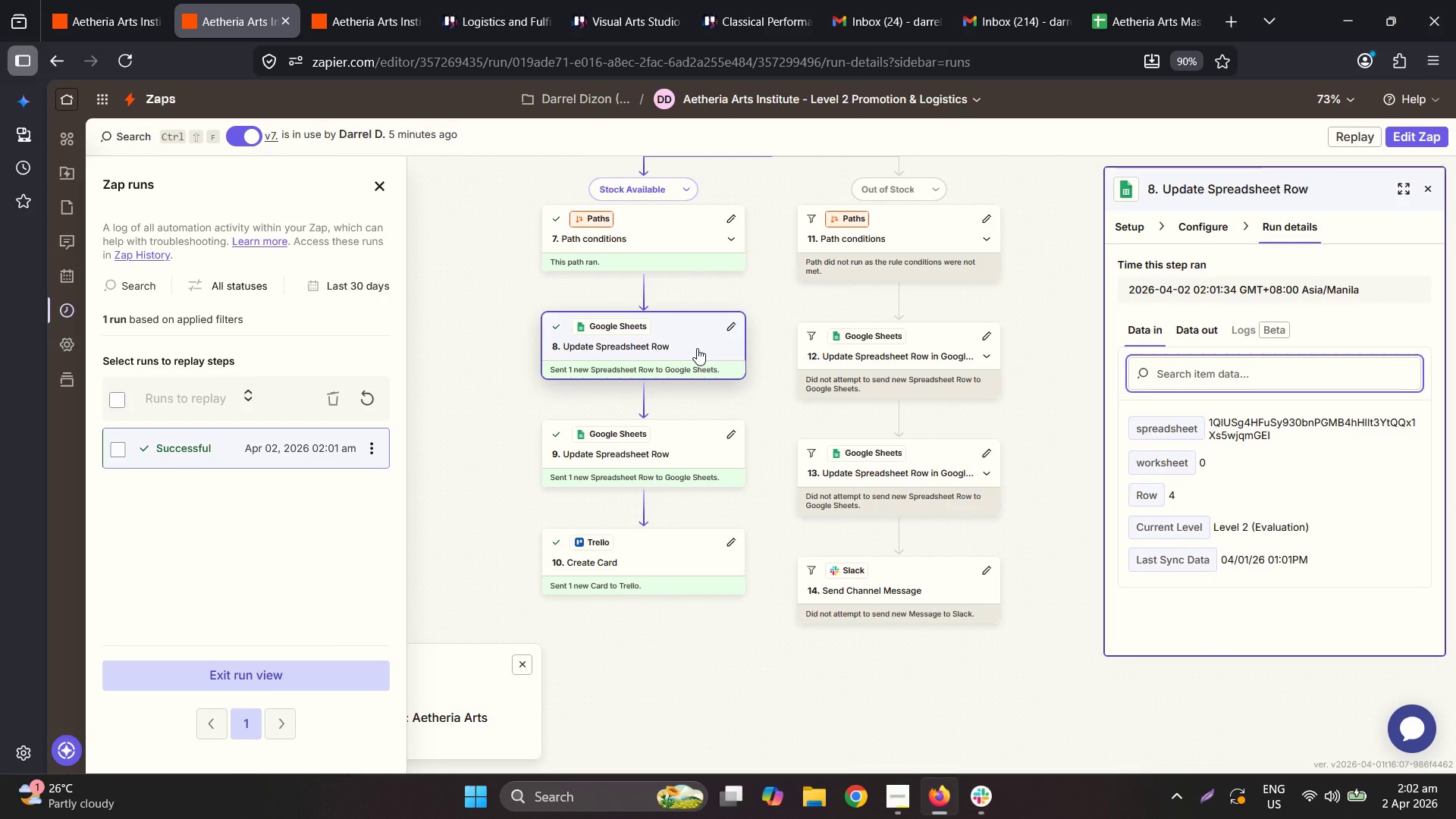 
left_click([1142, 0])
 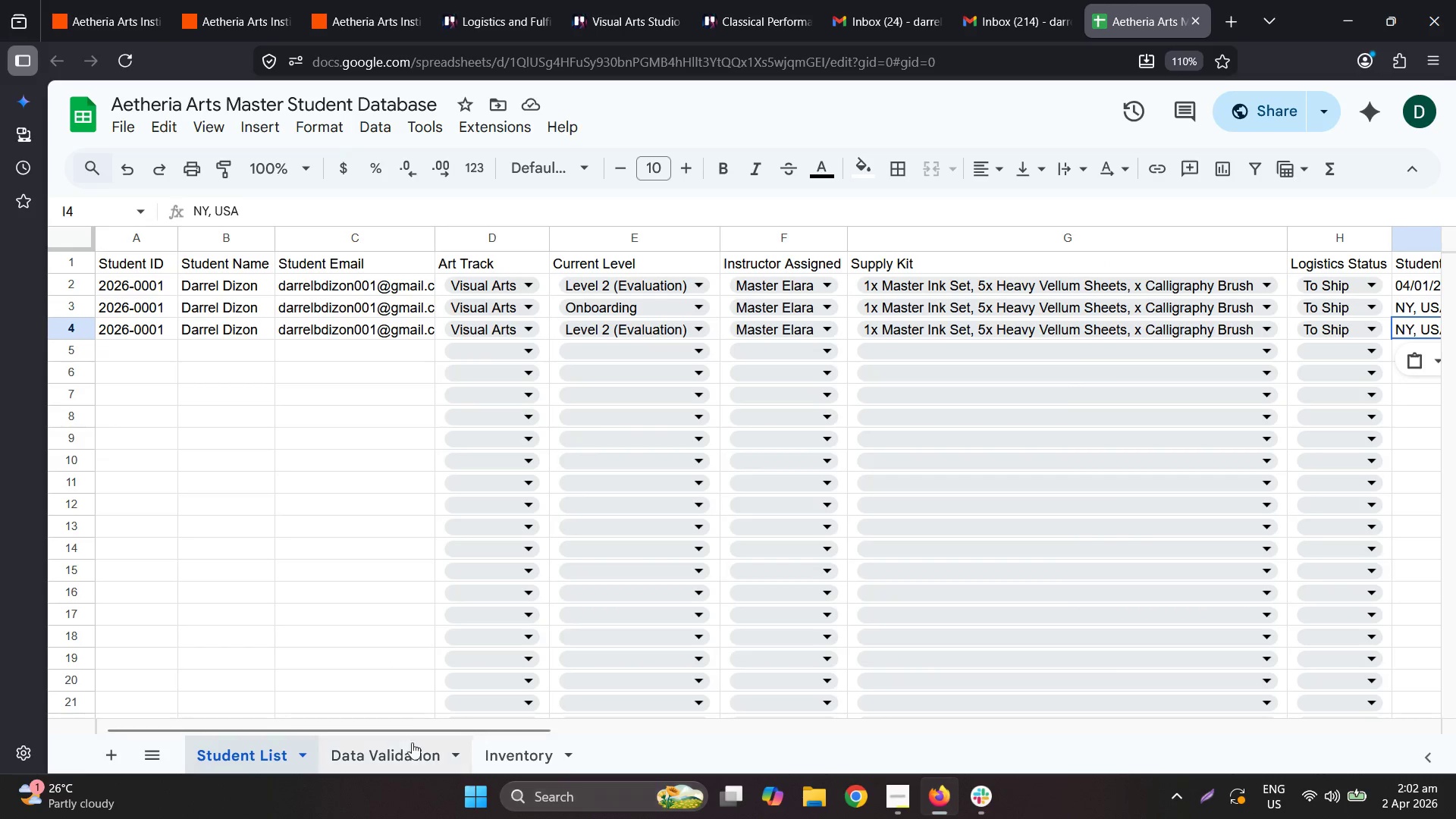 
left_click_drag(start_coordinate=[393, 733], to_coordinate=[348, 709])
 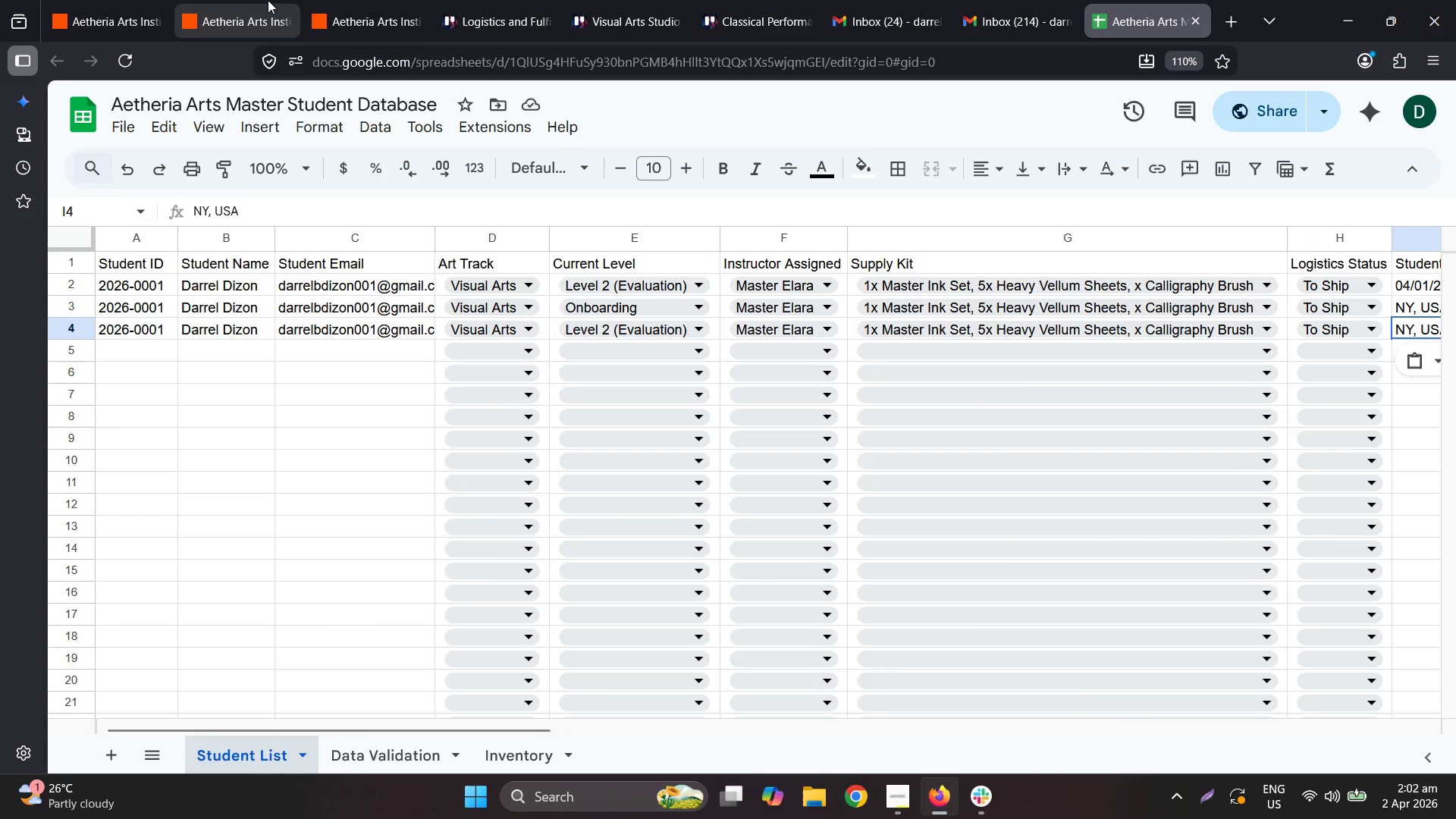 
left_click([305, 0])
 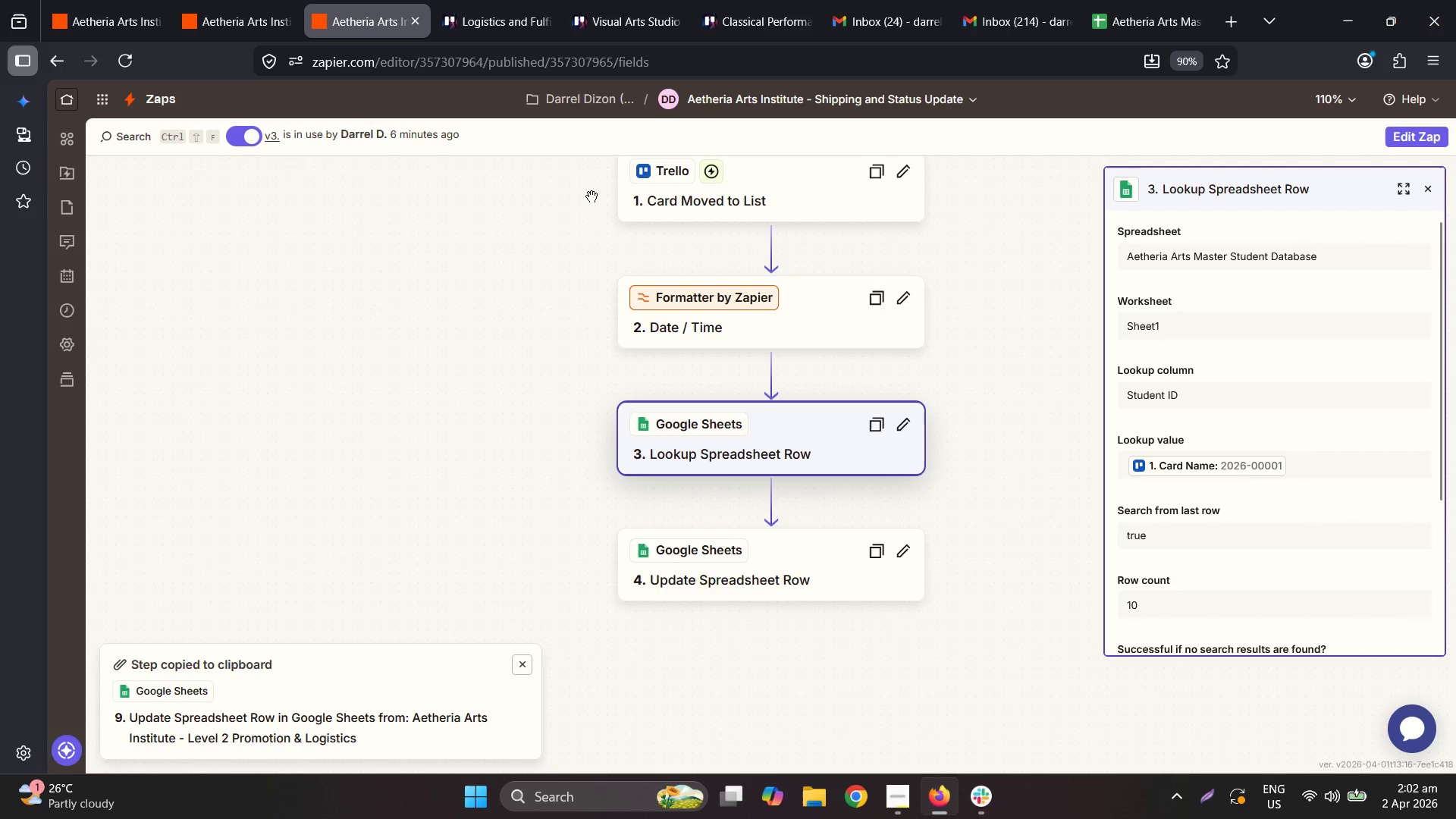 
scroll: coordinate [710, 318], scroll_direction: up, amount: 2.0
 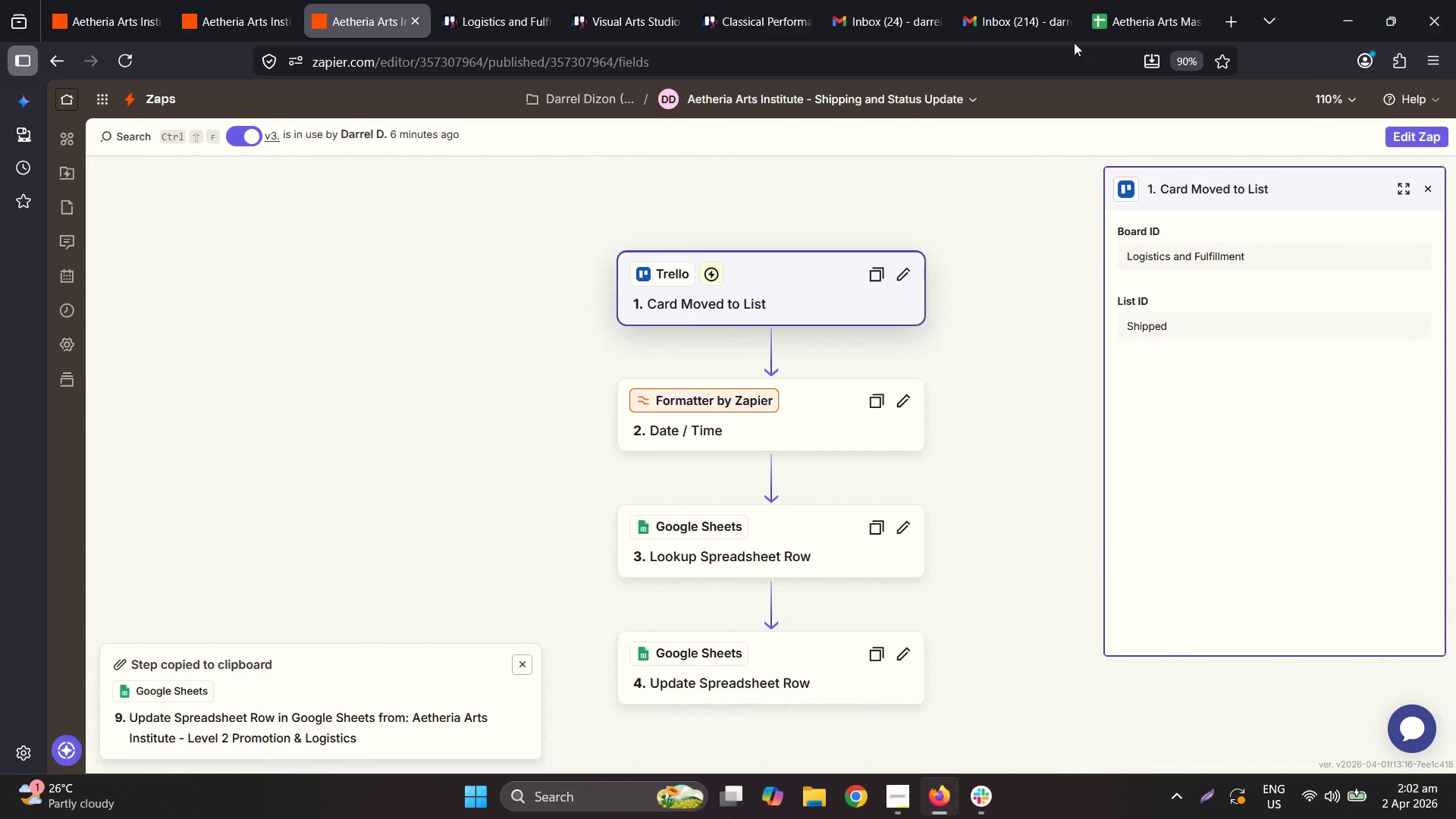 
left_click([731, 0])
 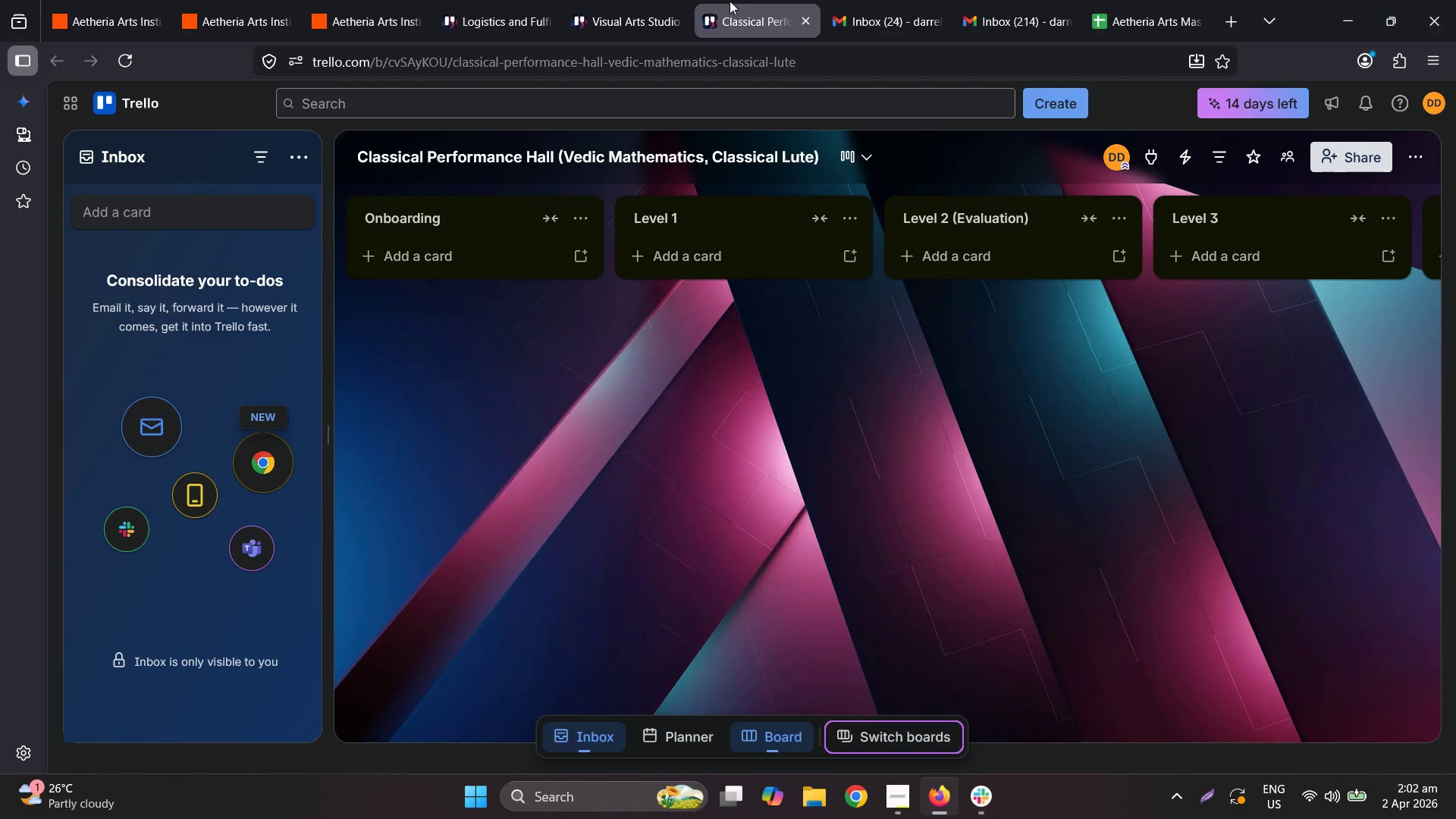 
mouse_move([685, 0])
 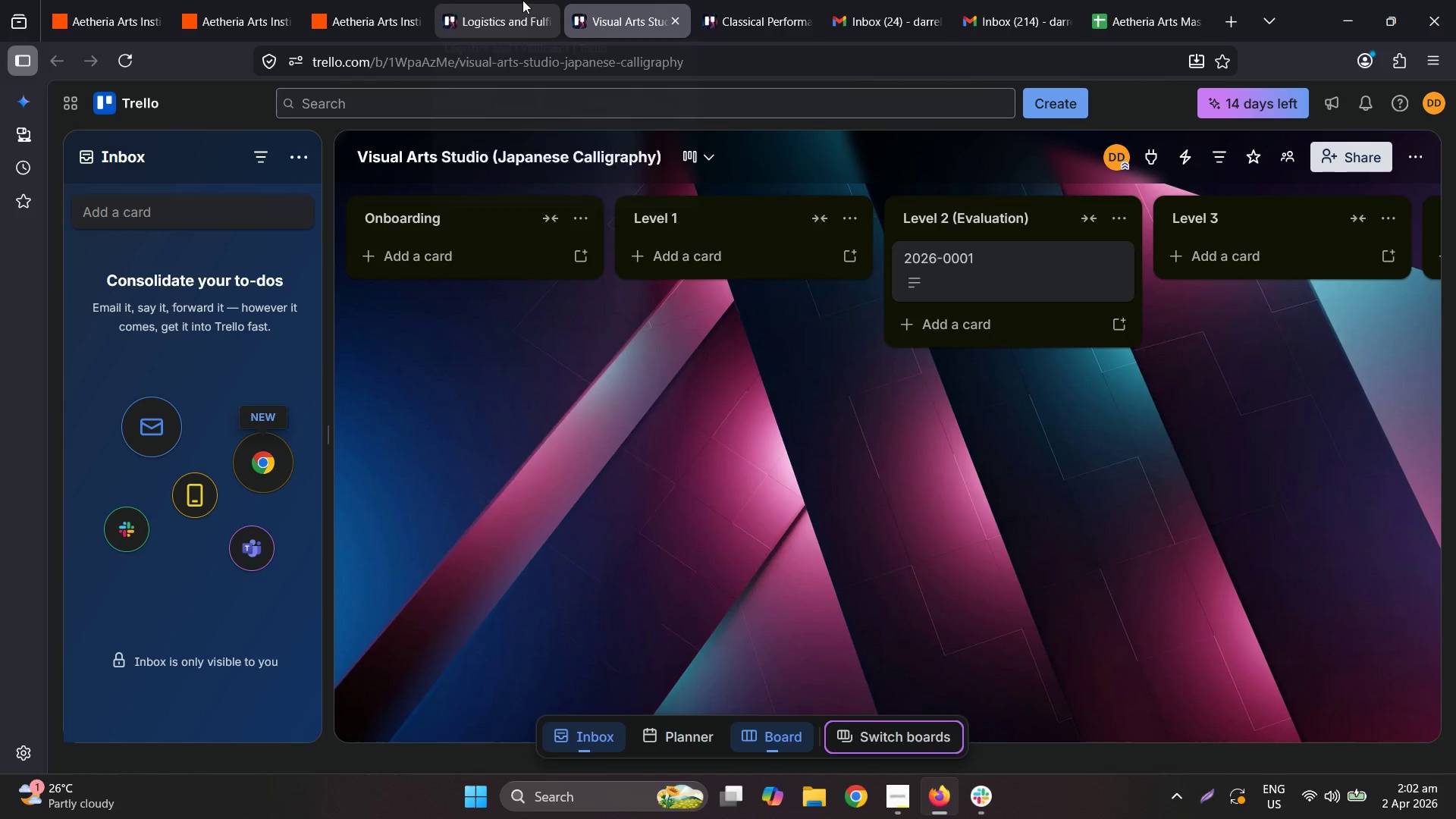 
double_click([522, 0])
 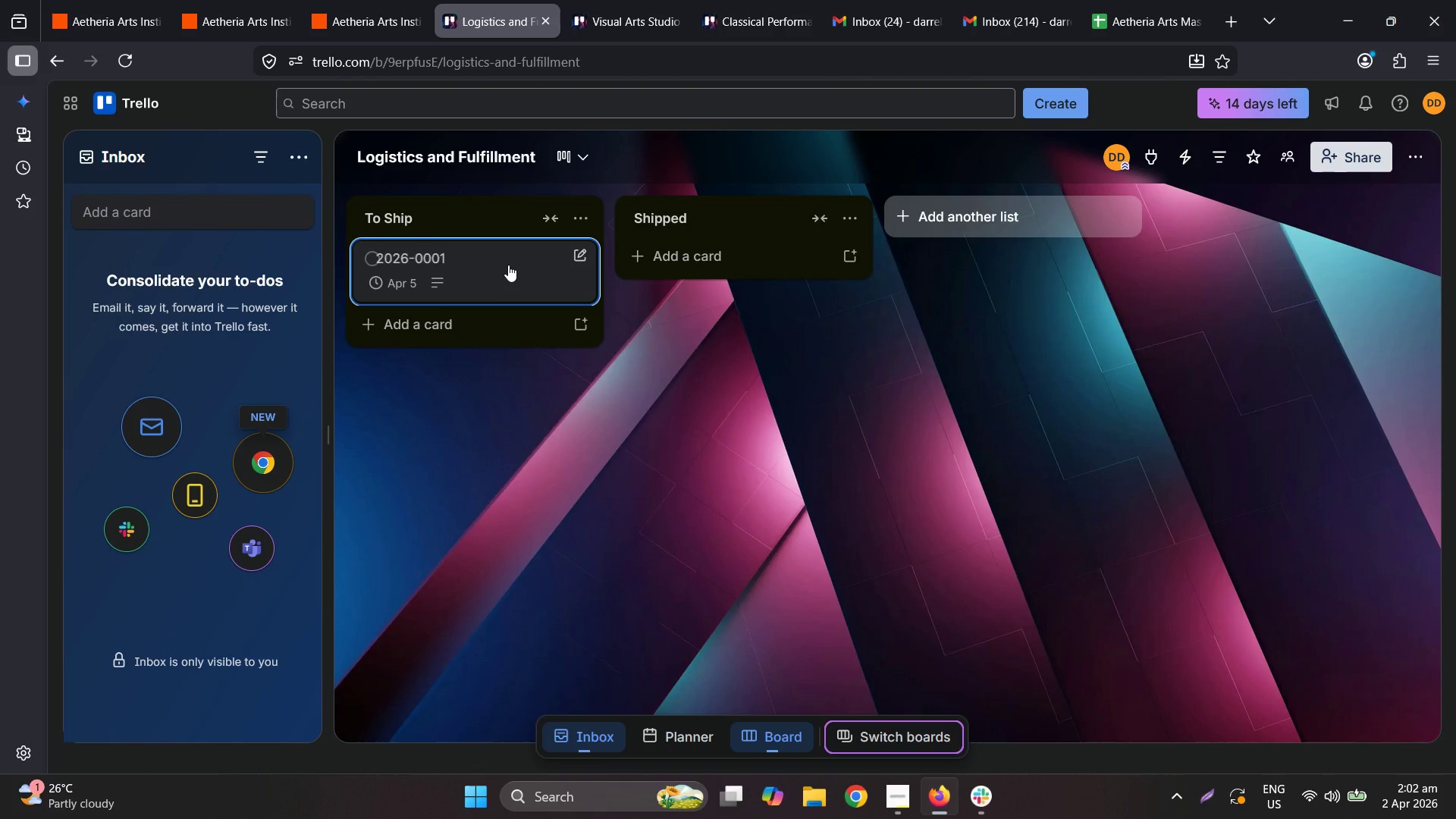 
left_click_drag(start_coordinate=[508, 263], to_coordinate=[691, 253])
 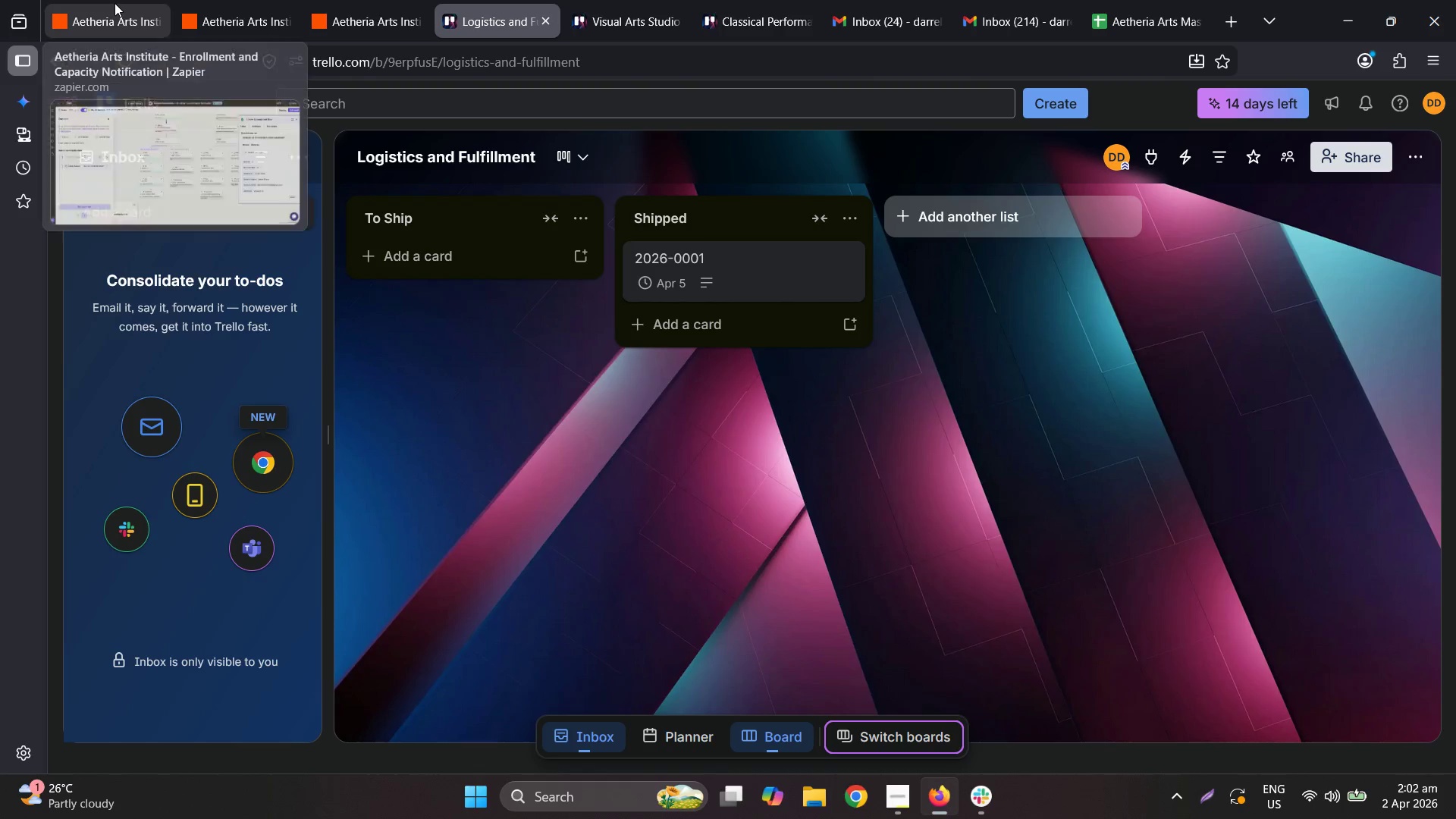 
left_click([378, 0])
 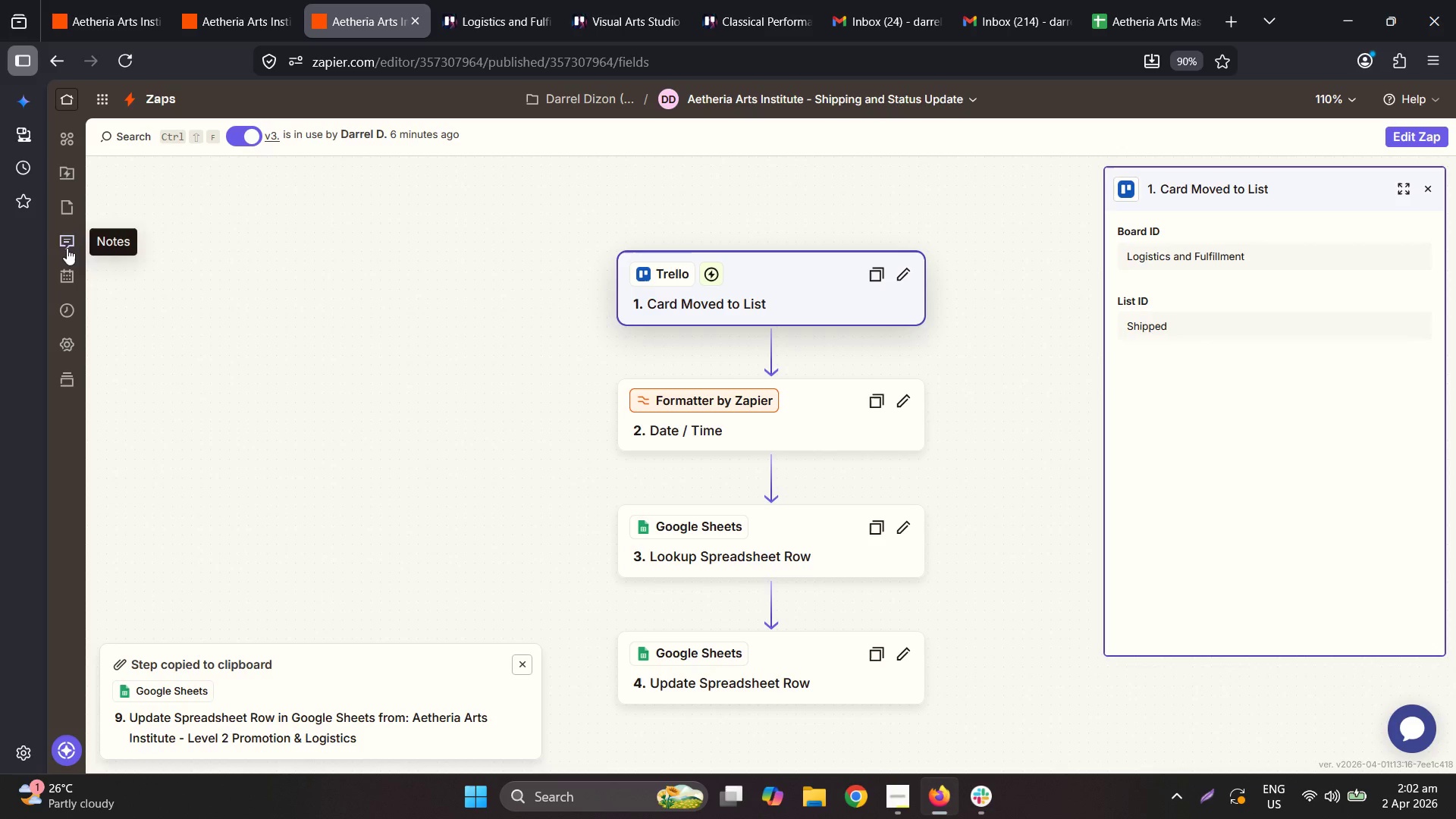 
wait(5.47)
 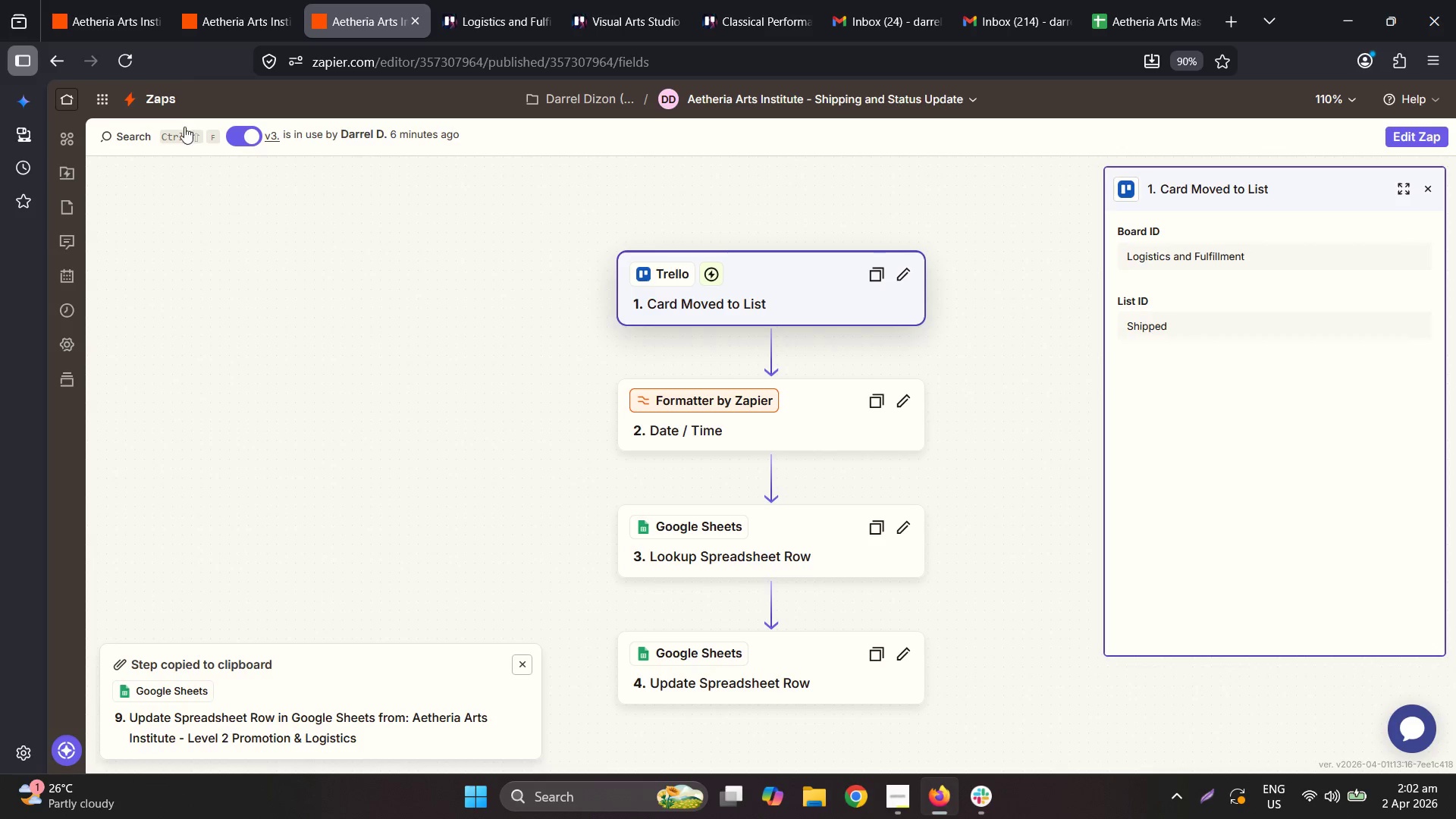 
left_click([80, 309])
 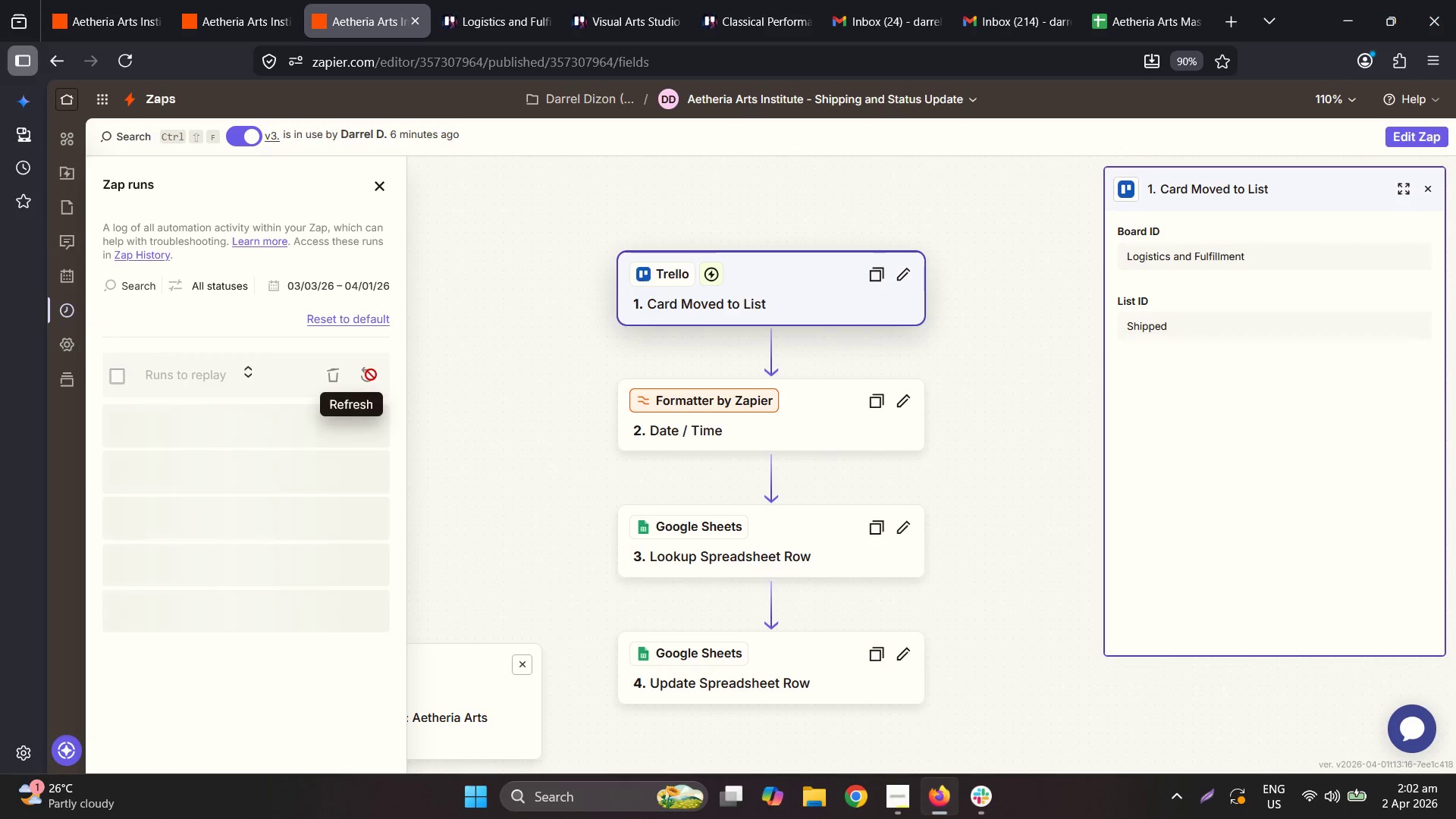 
left_click([372, 371])
 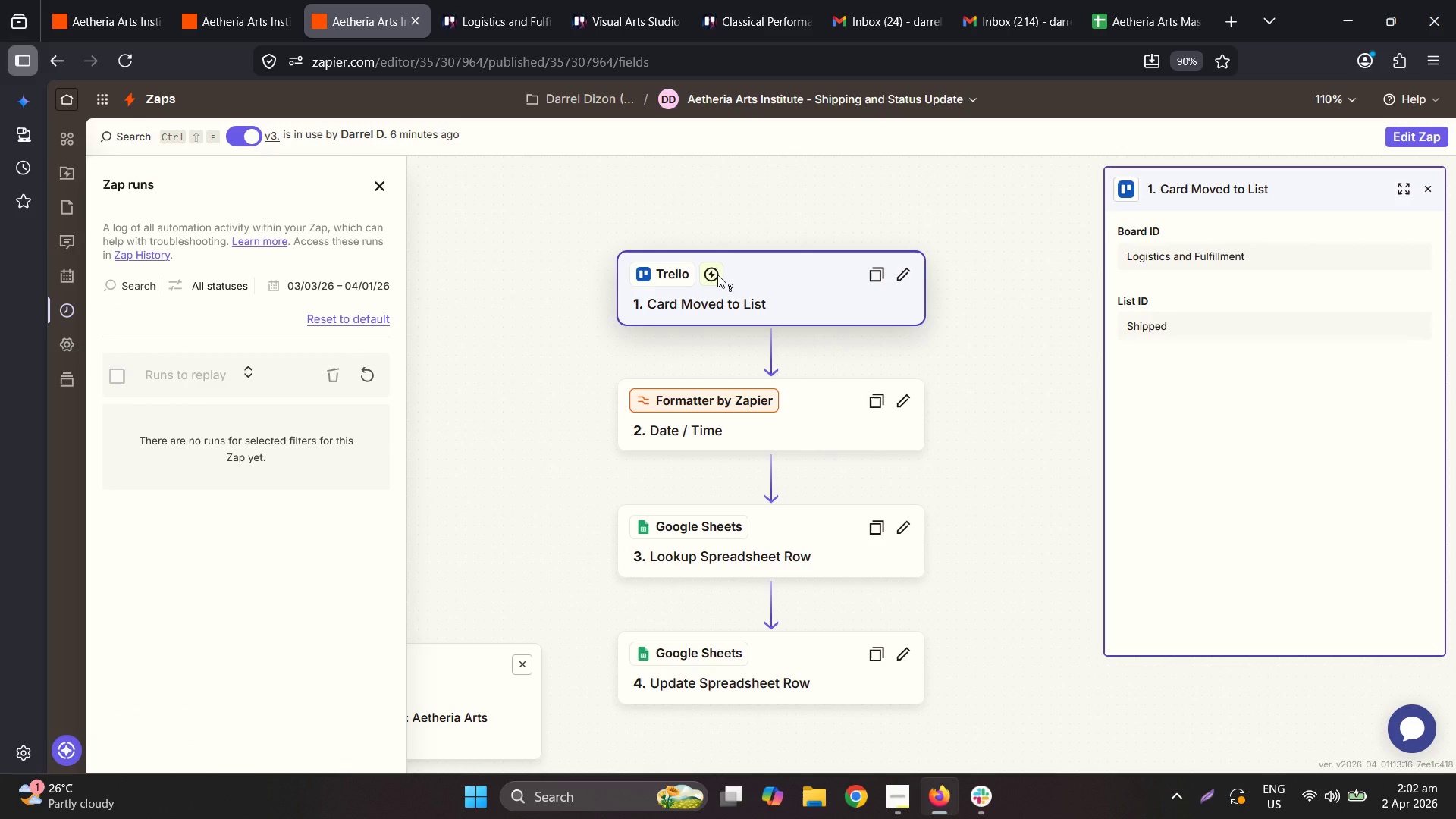 
left_click([717, 275])
 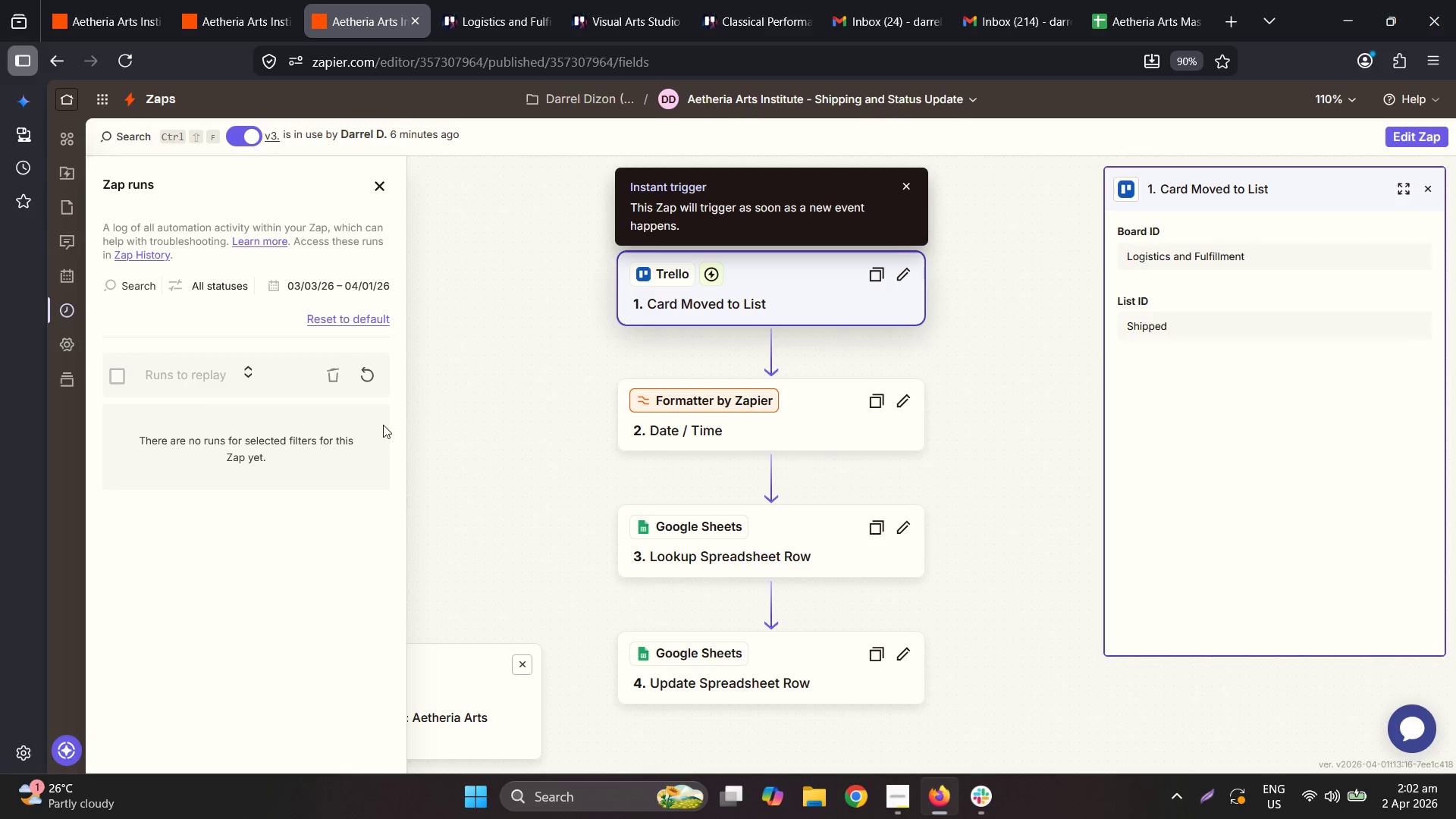 
left_click([362, 375])
 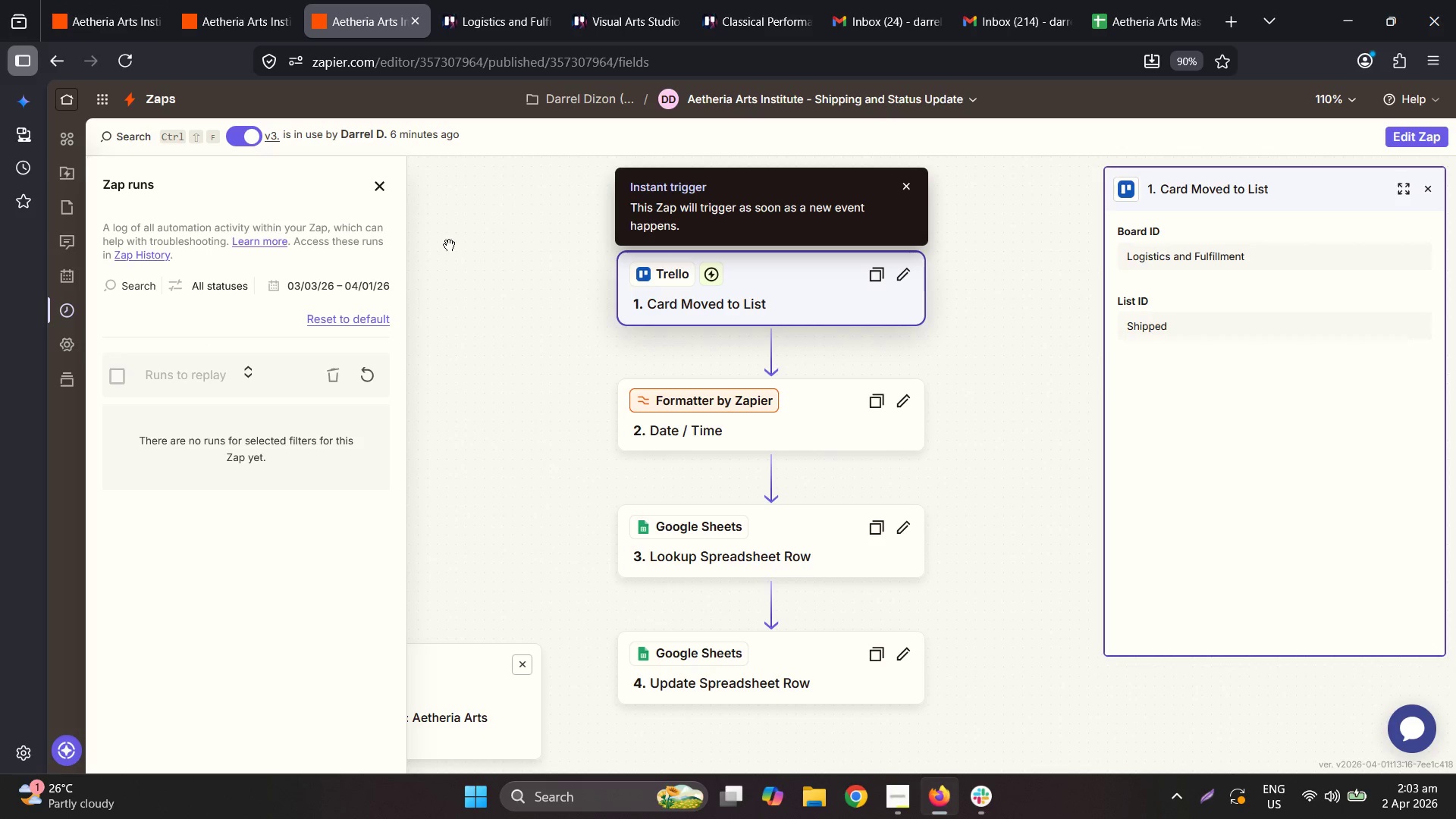 
wait(25.69)
 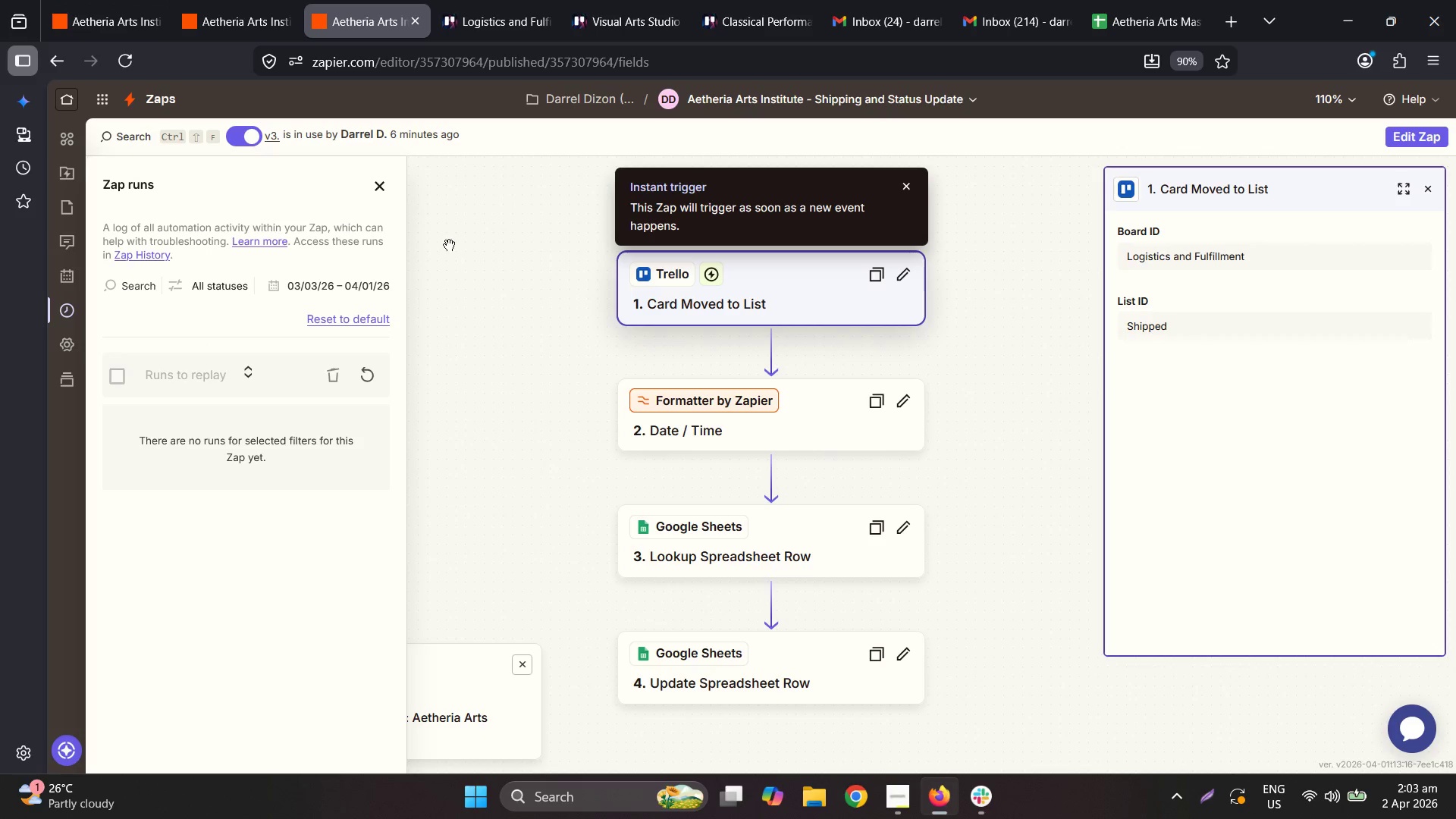 
left_click([363, 378])
 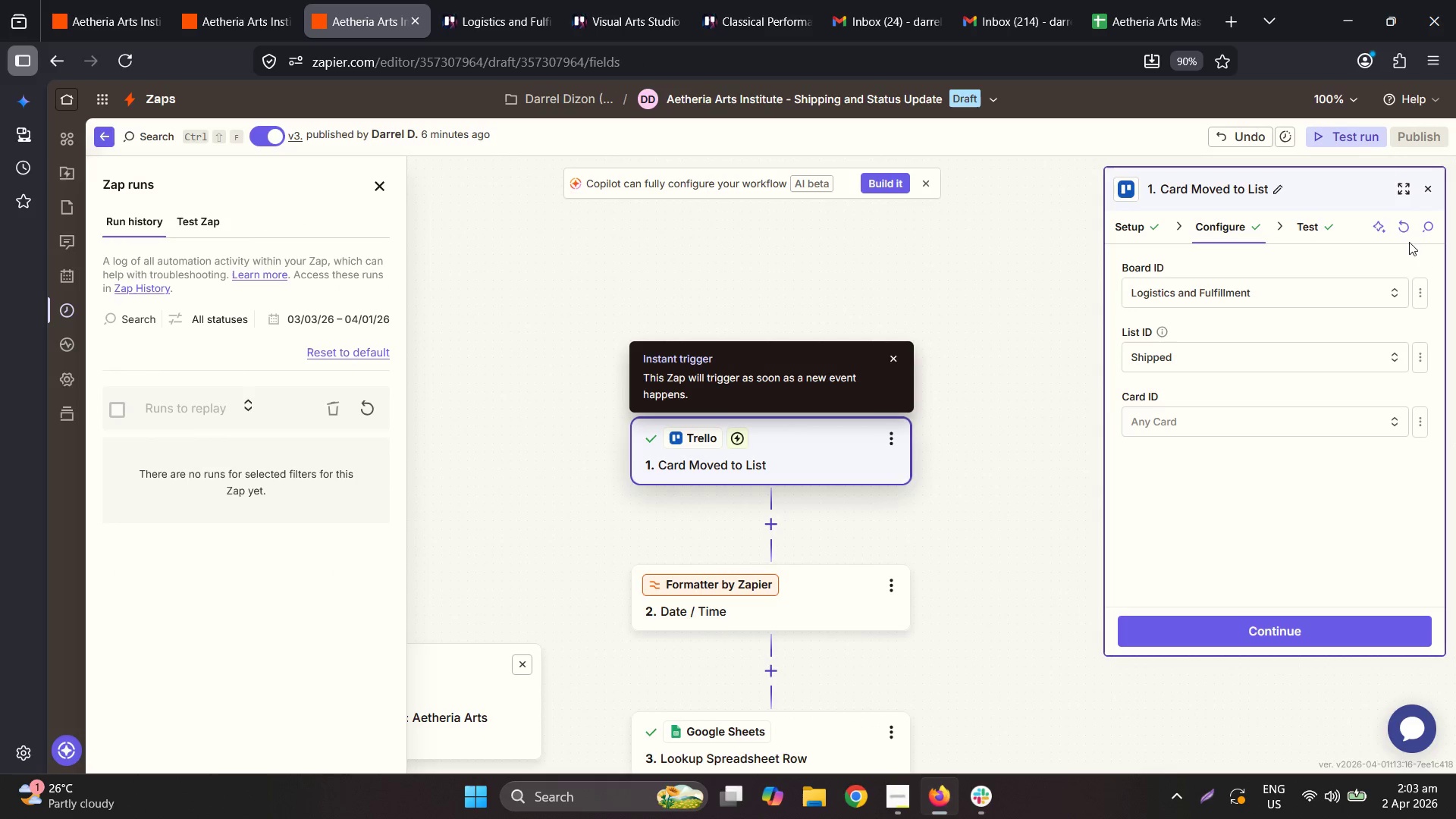 
wait(7.61)
 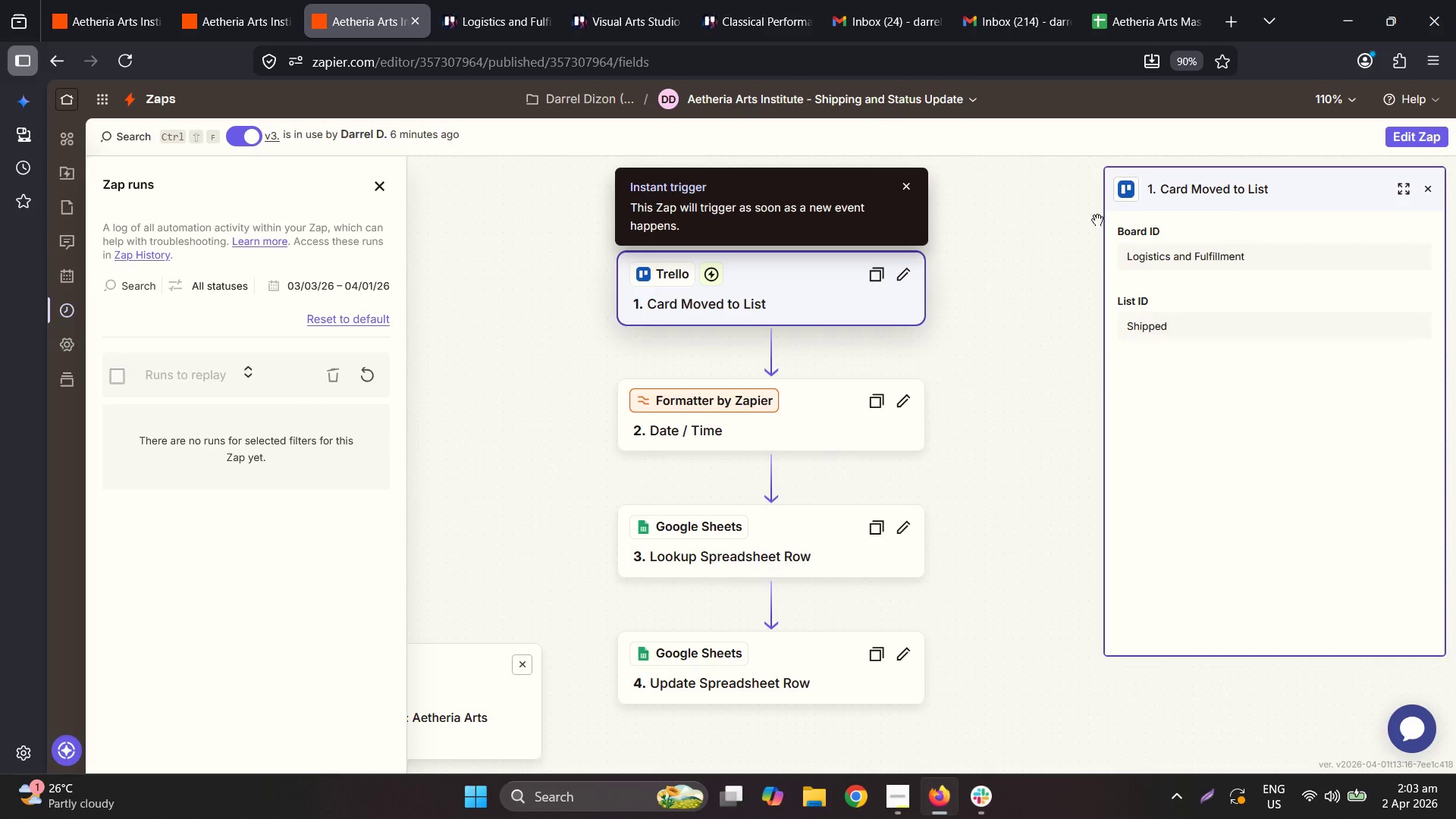 
left_click([222, 215])
 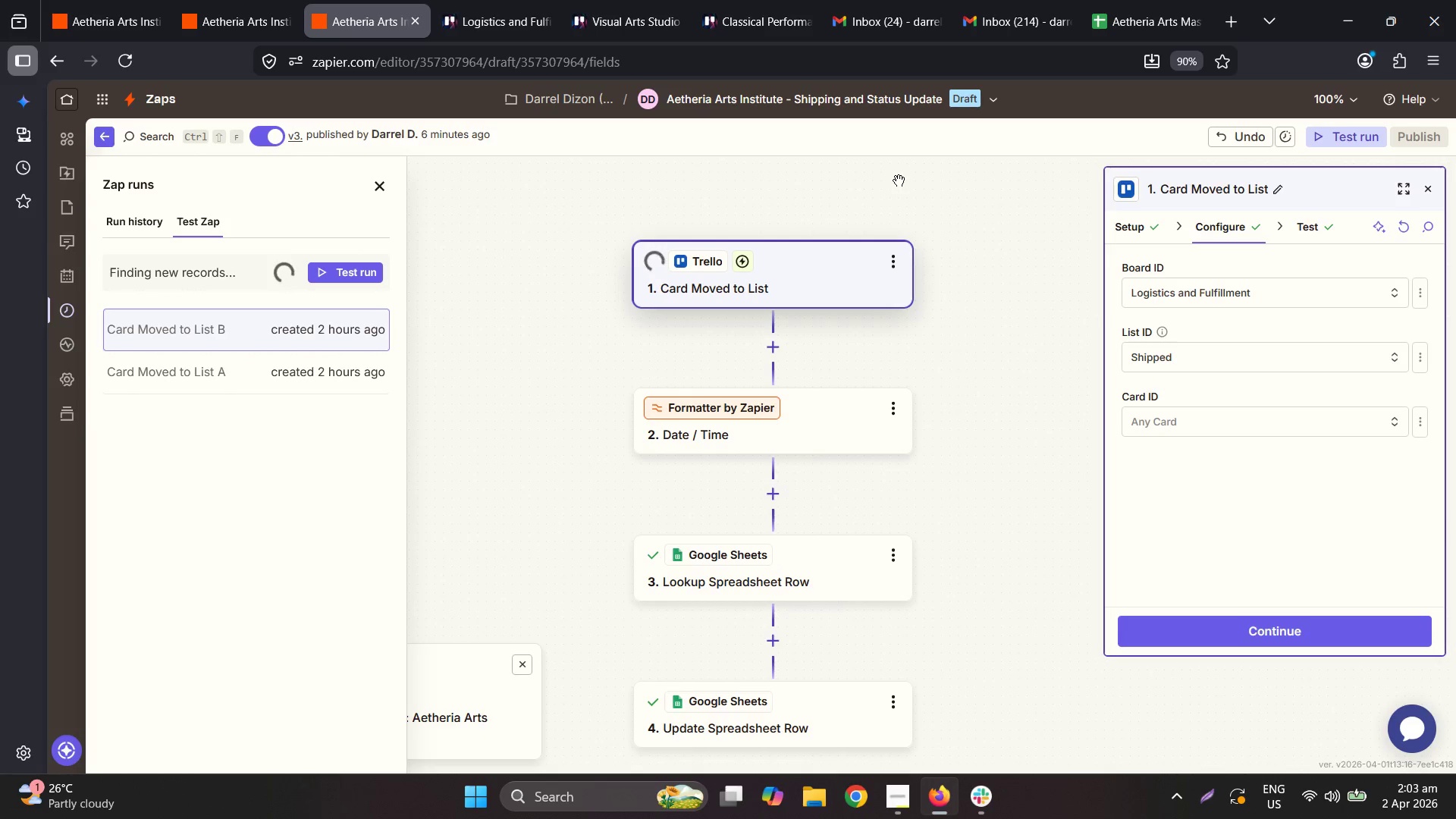 
wait(12.41)
 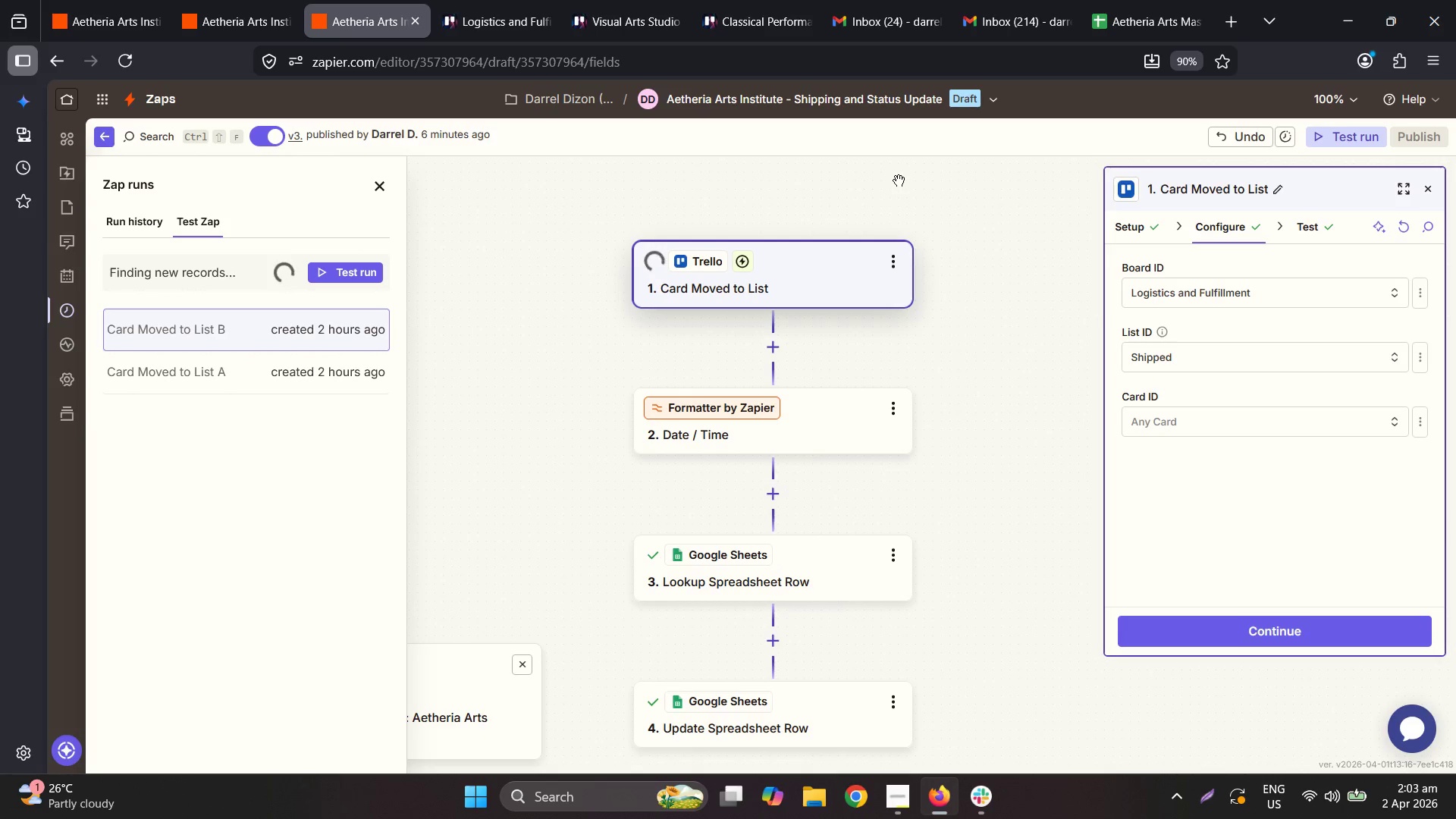 
left_click([300, 311])
 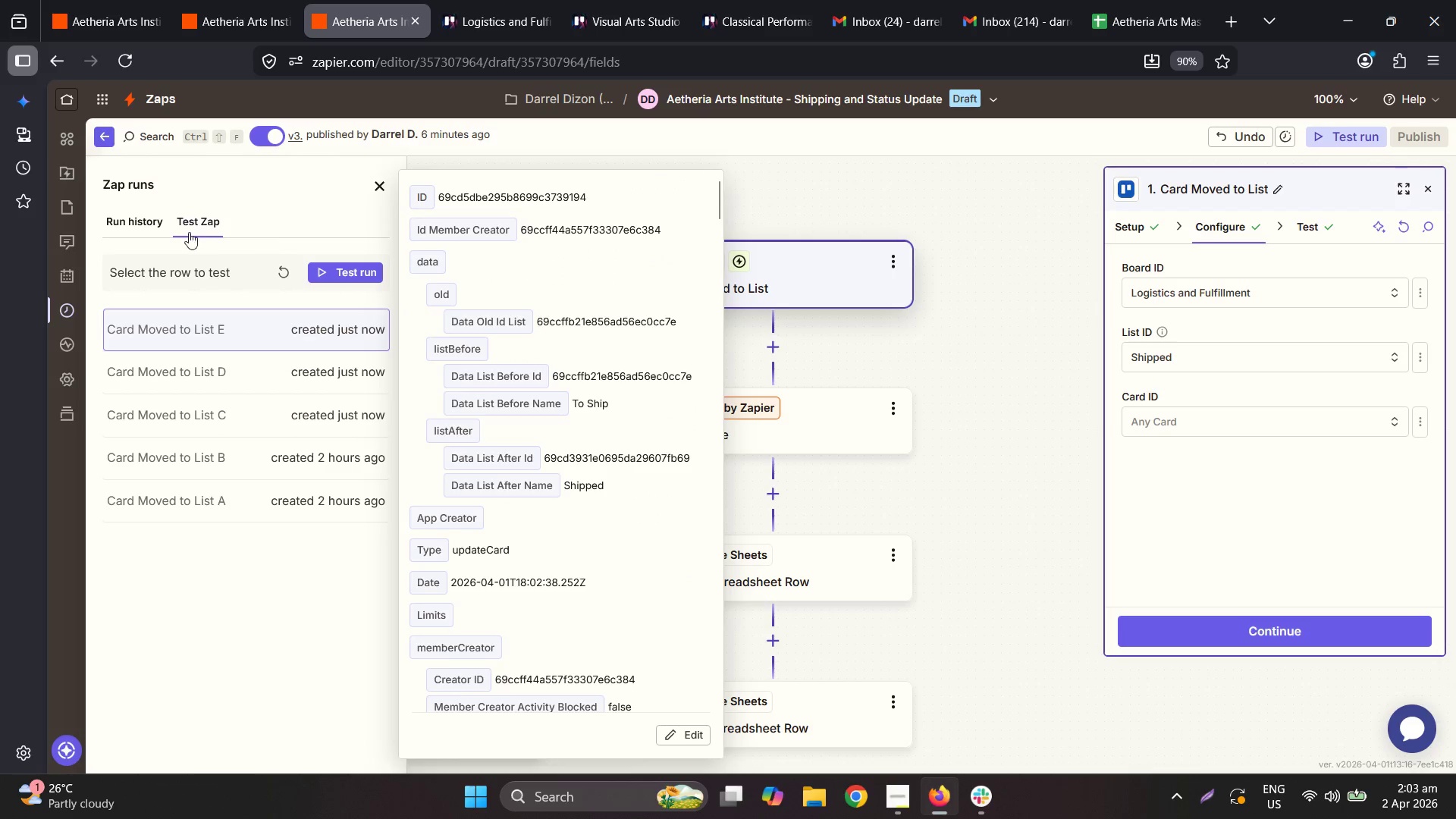 
mouse_move([152, 228])
 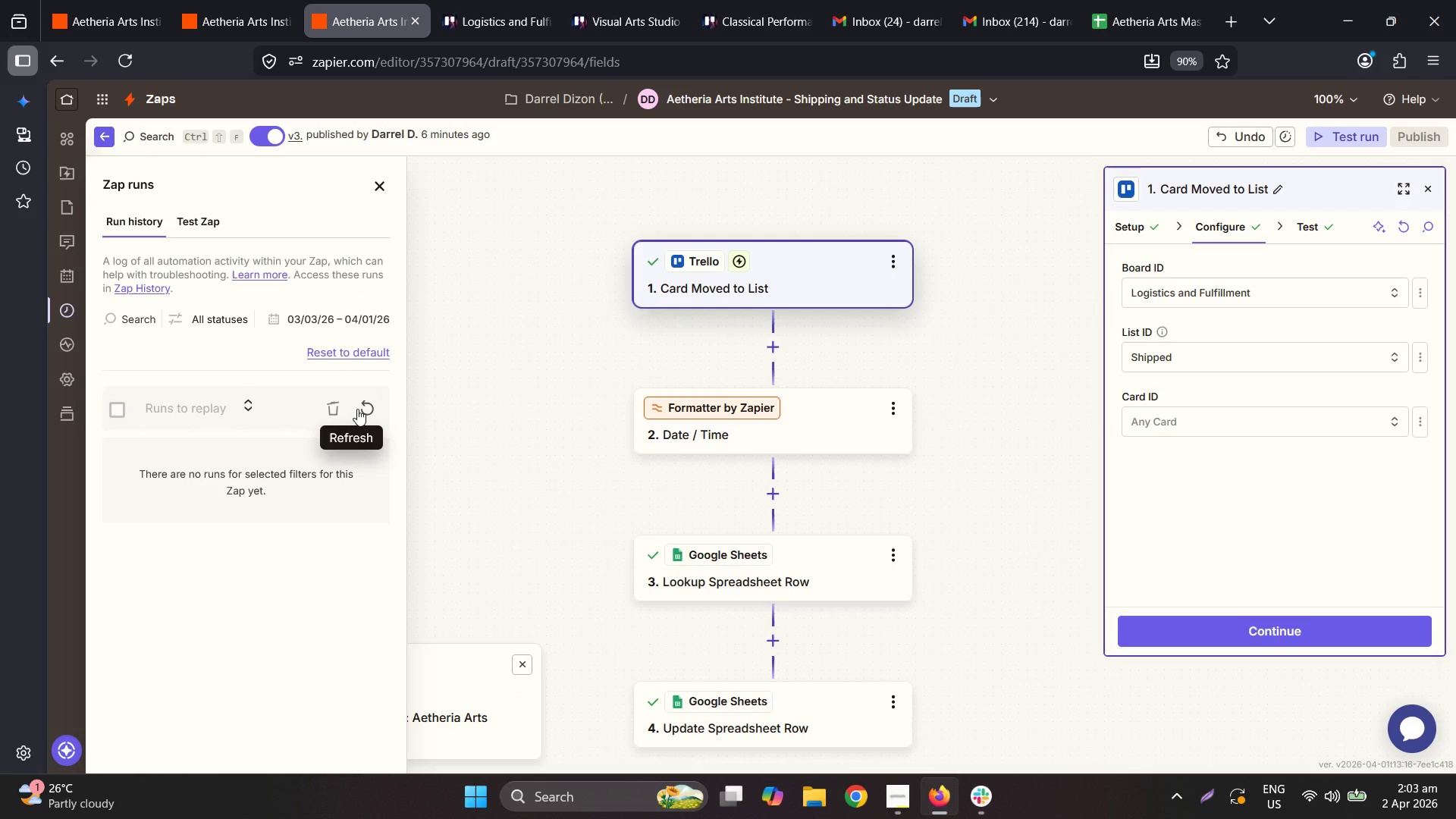 
left_click([359, 409])
 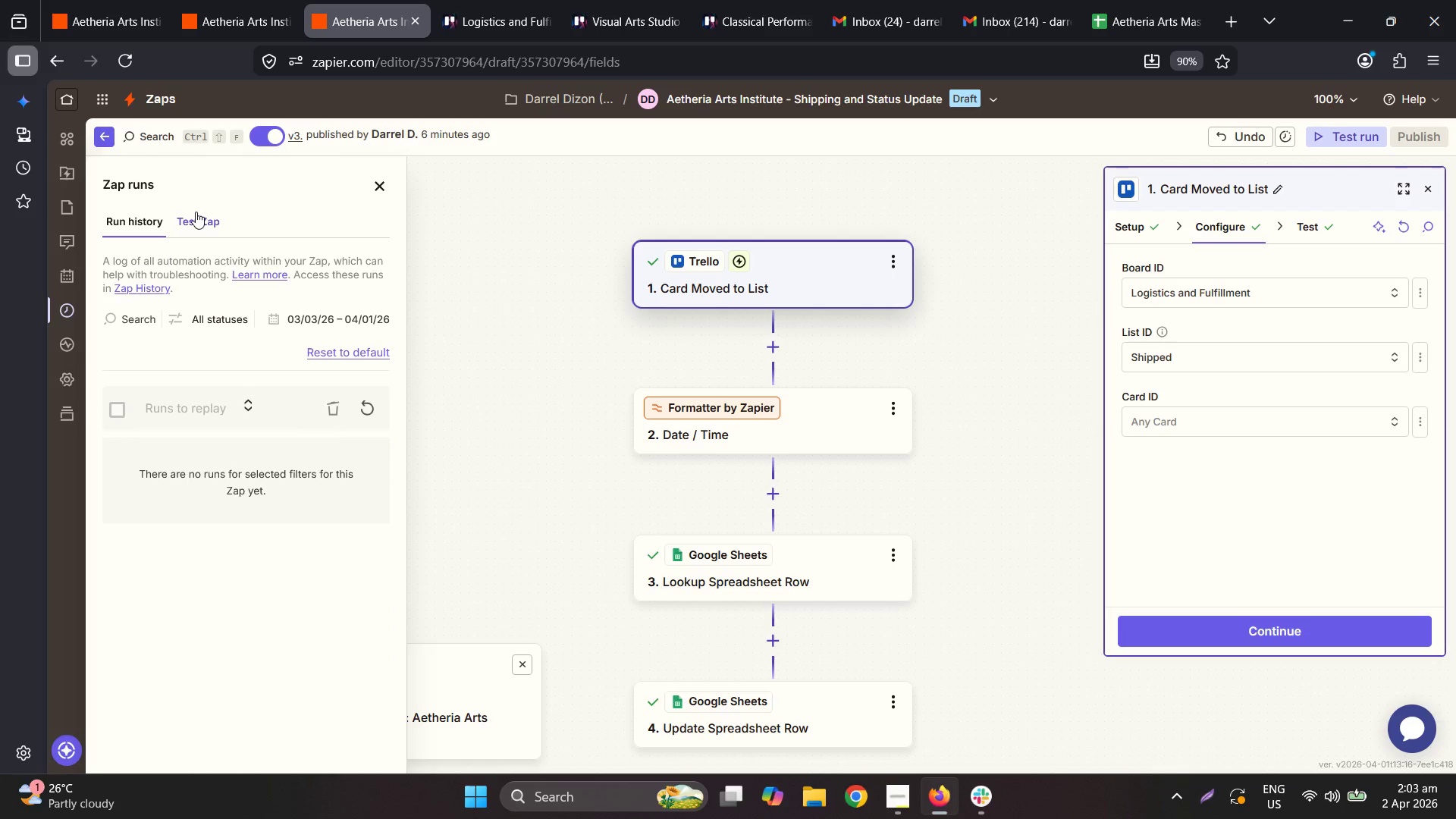 
left_click([196, 211])
 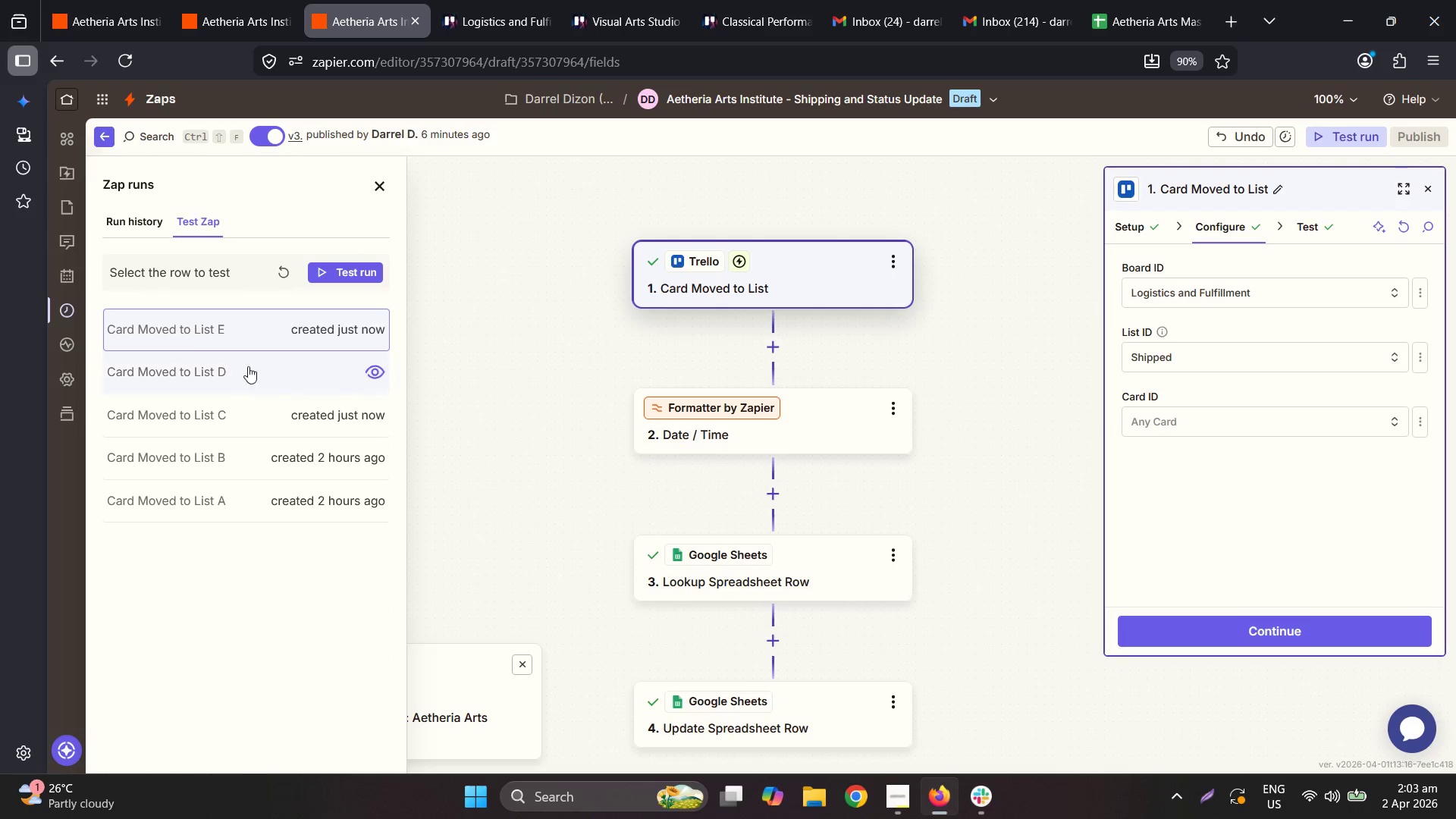 
left_click([269, 345])
 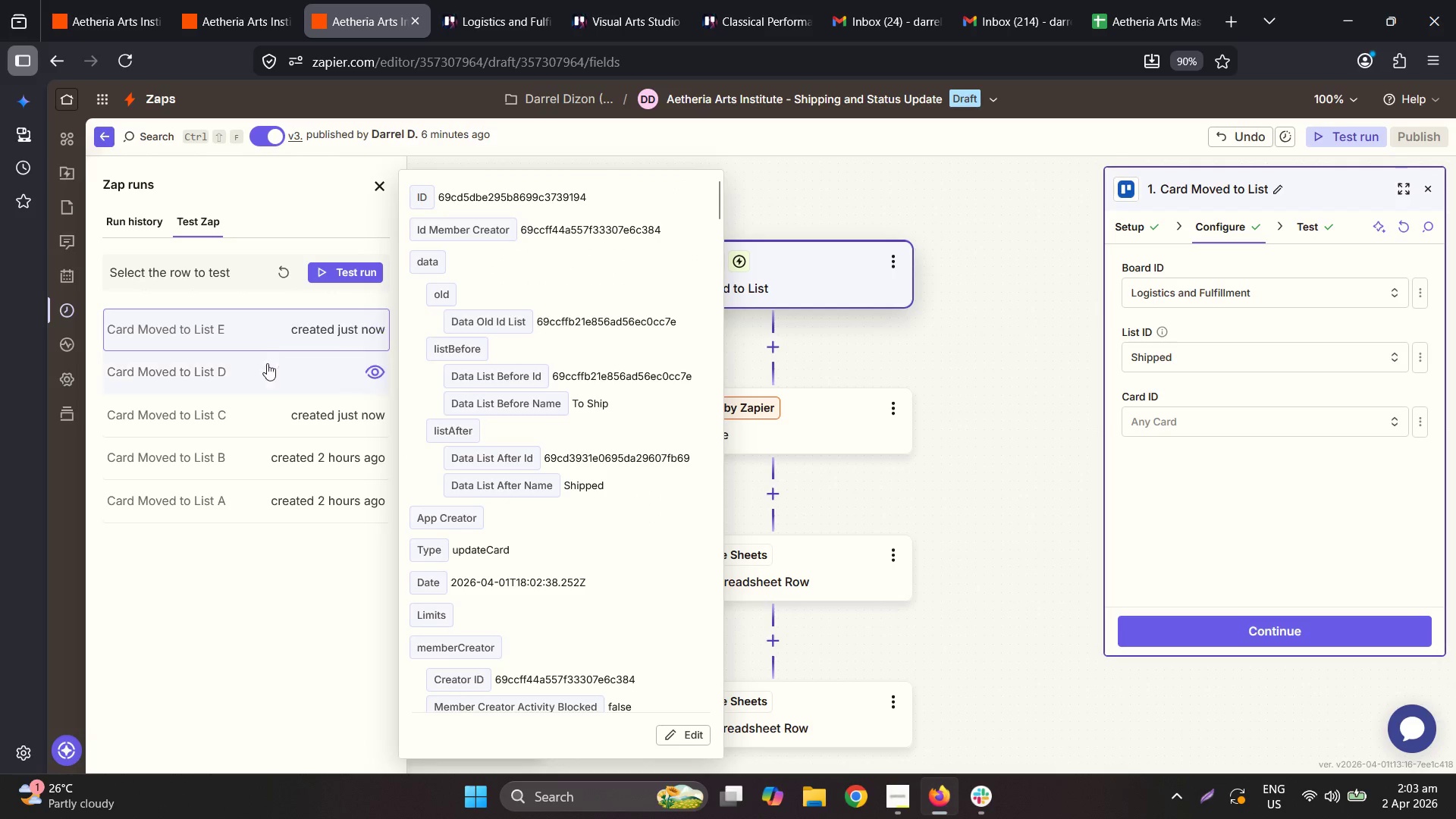 
left_click([265, 381])
 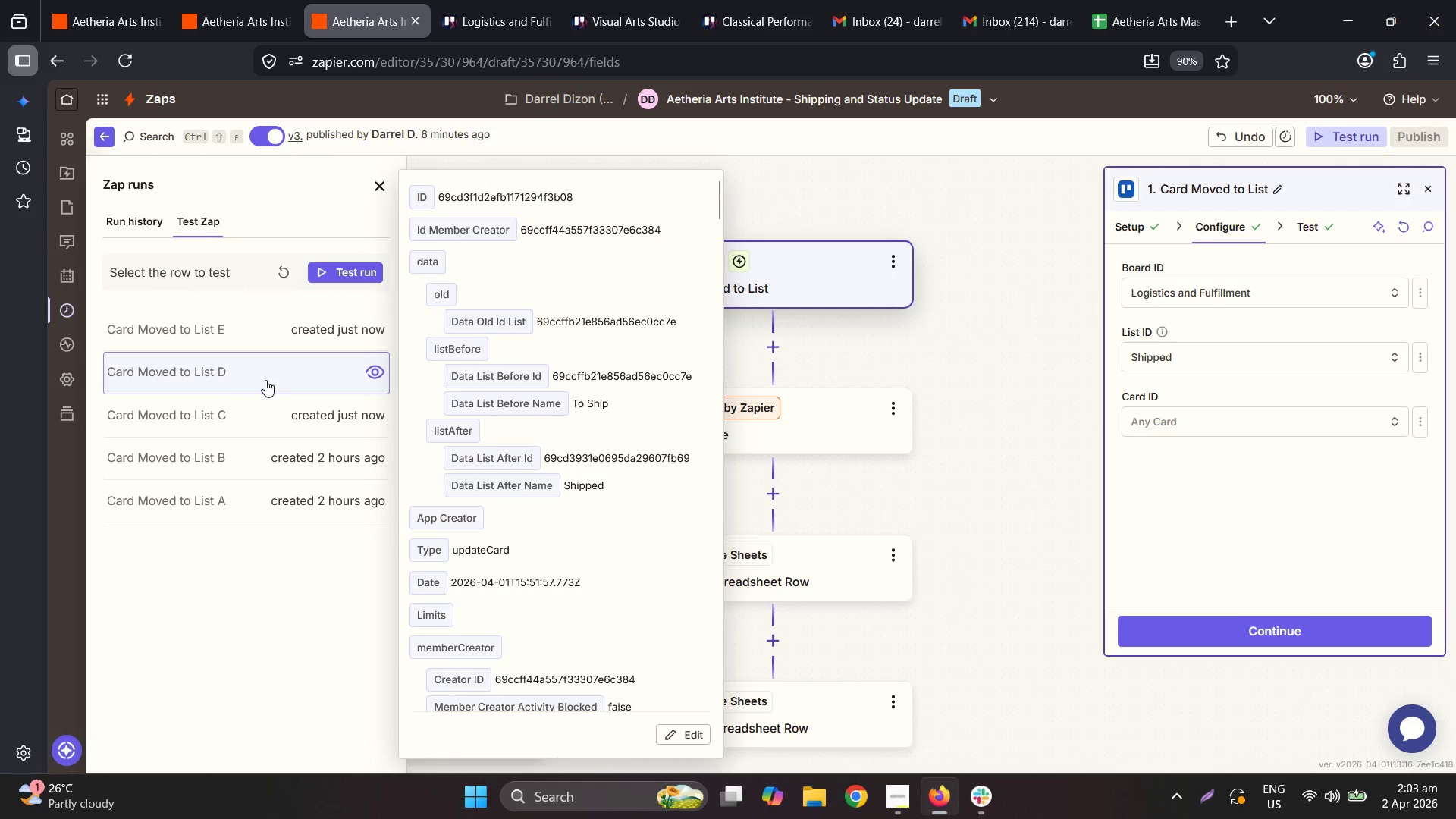 
left_click([277, 337])
 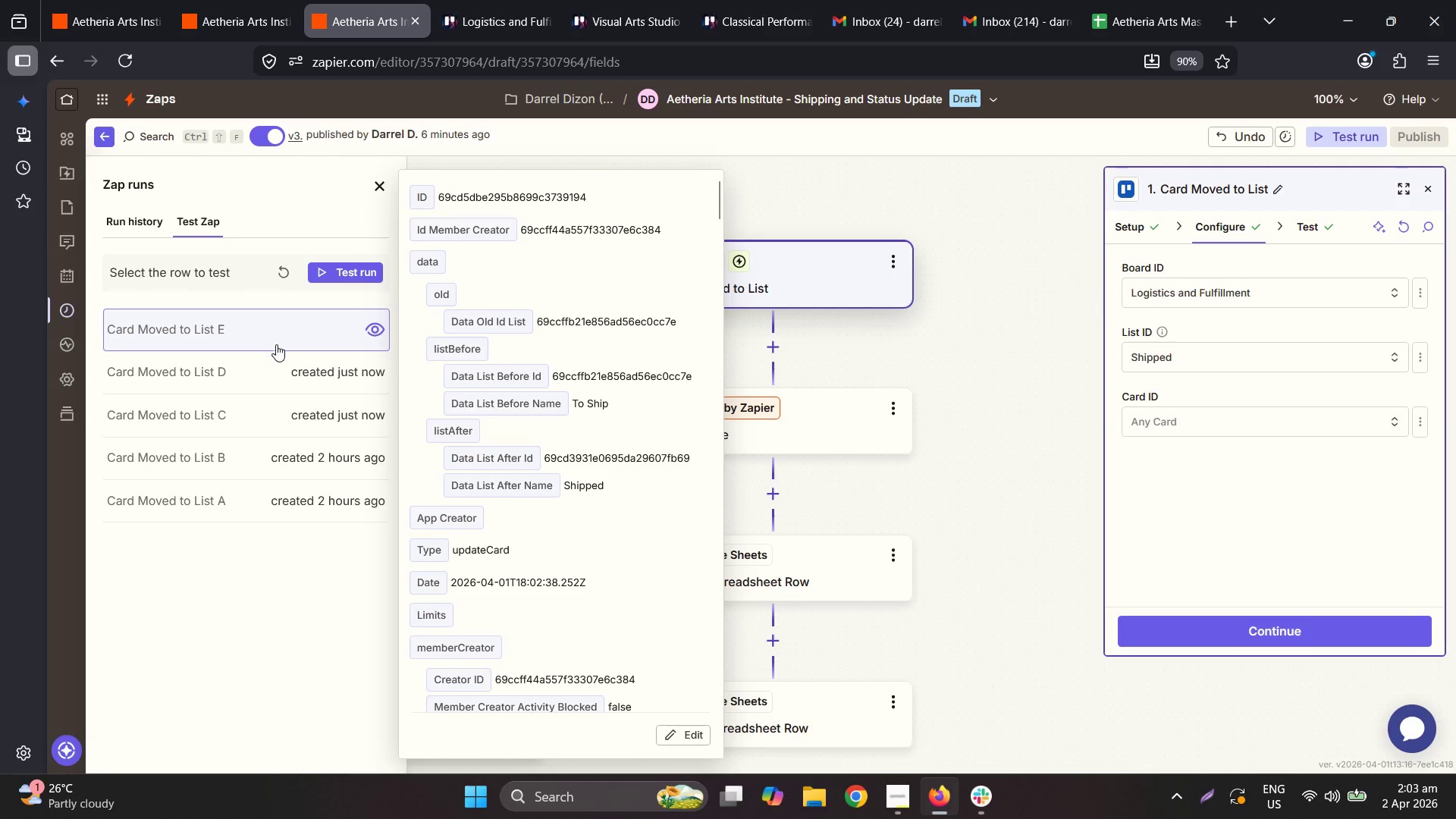 
left_click([269, 365])
 